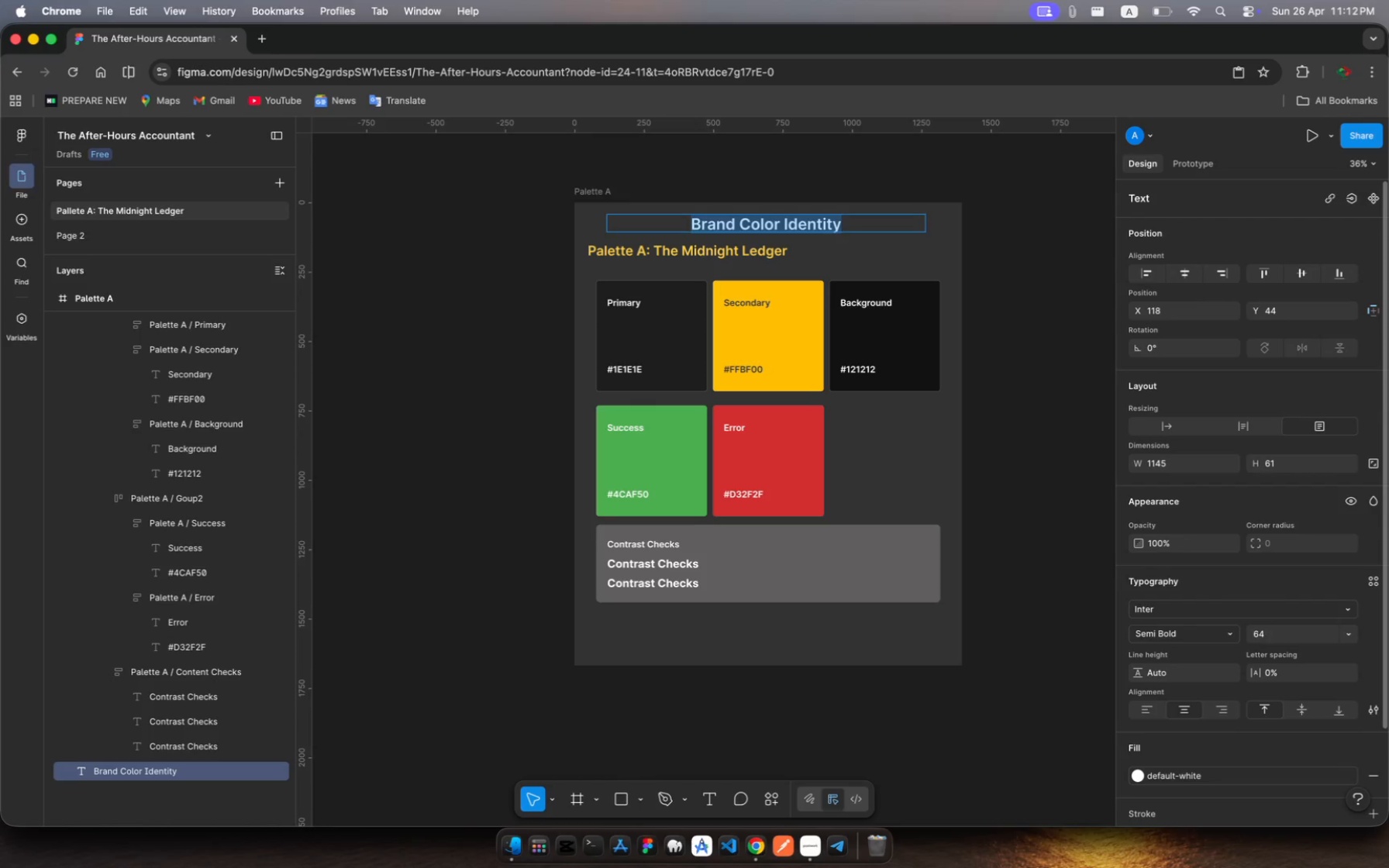 
key(Enter)
 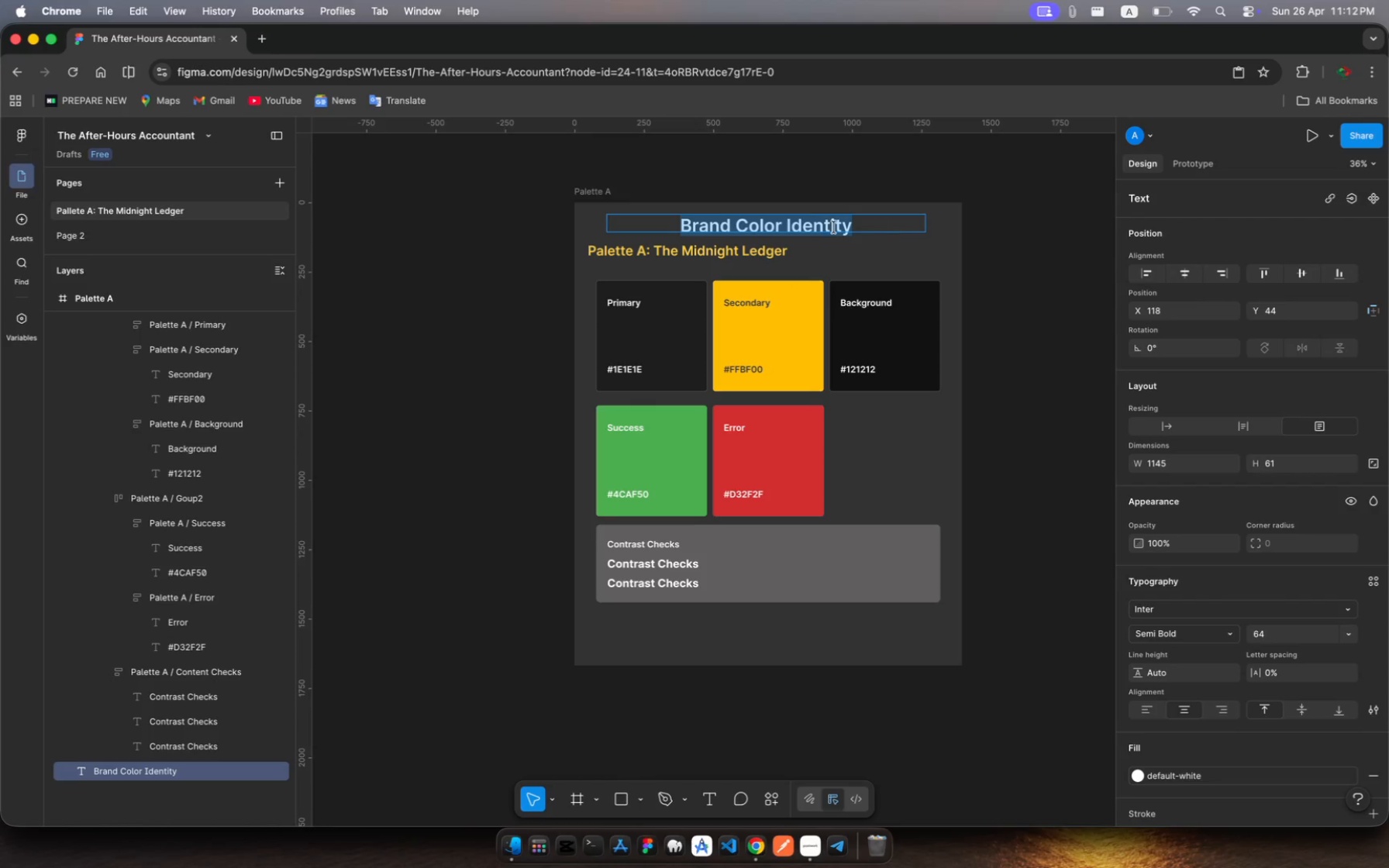 
scroll: coordinate [140, 362], scroll_direction: down, amount: 14.0
 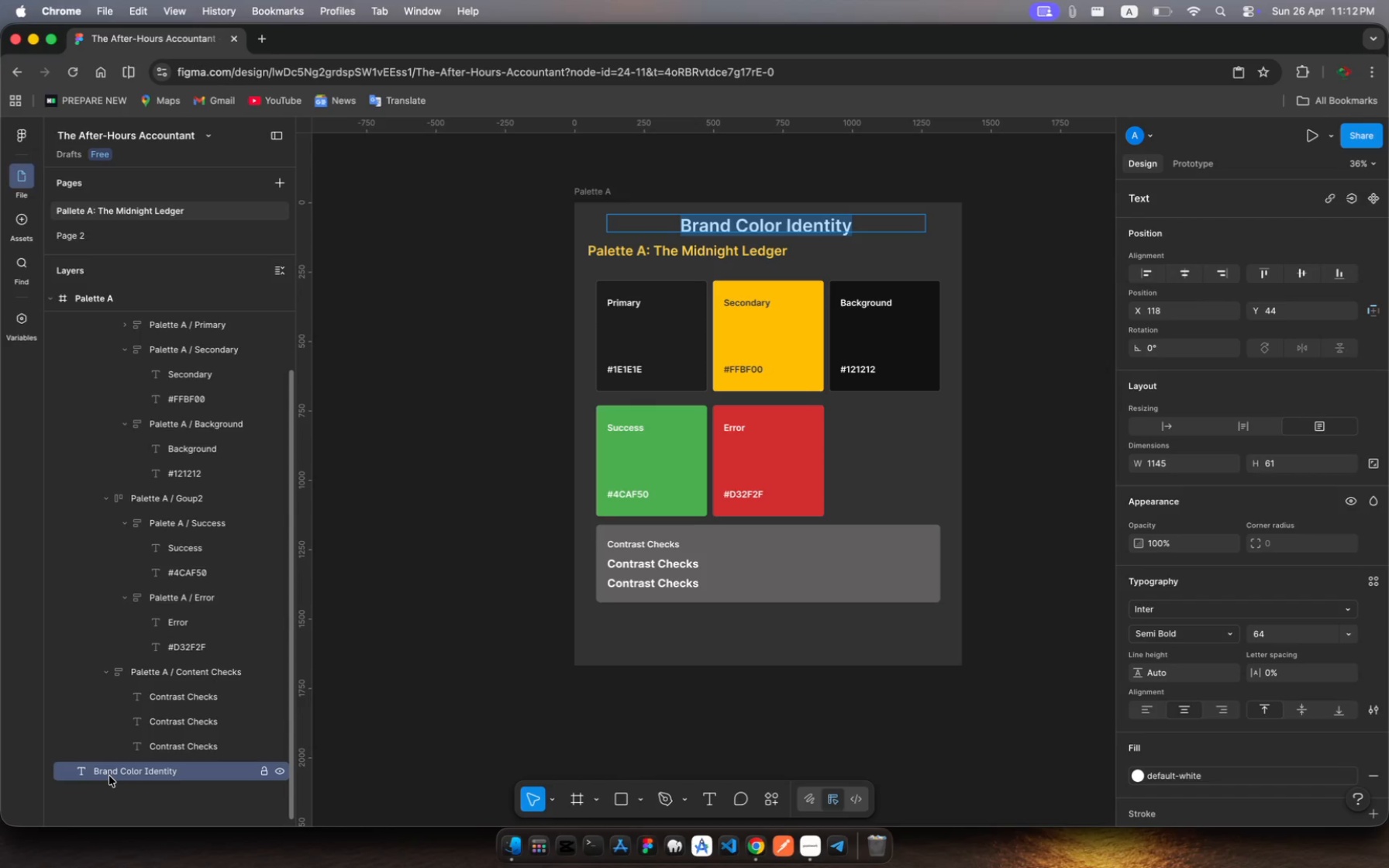 
left_click([109, 776])
 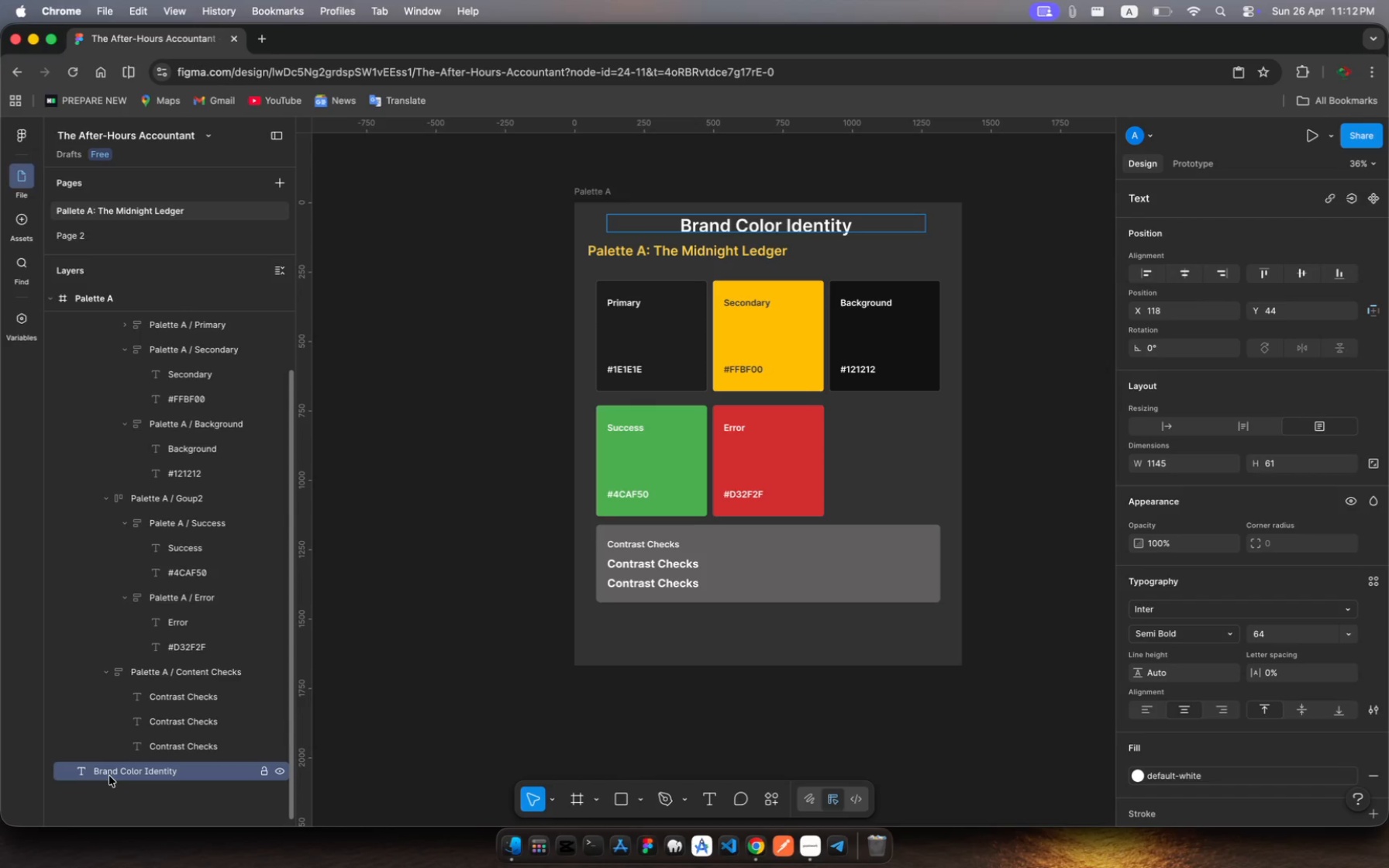 
scroll: coordinate [109, 776], scroll_direction: up, amount: 29.0
 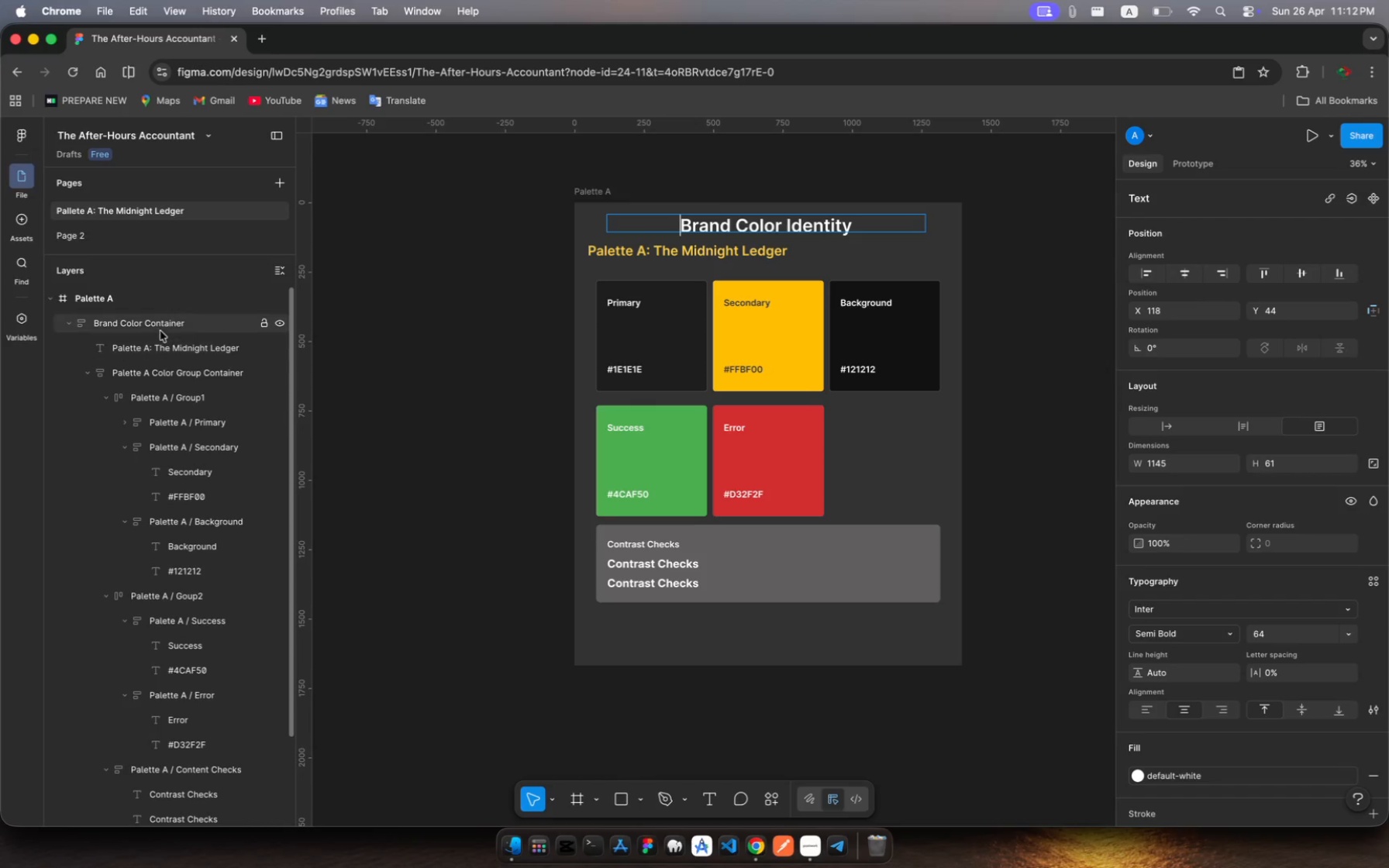 
left_click([158, 329])
 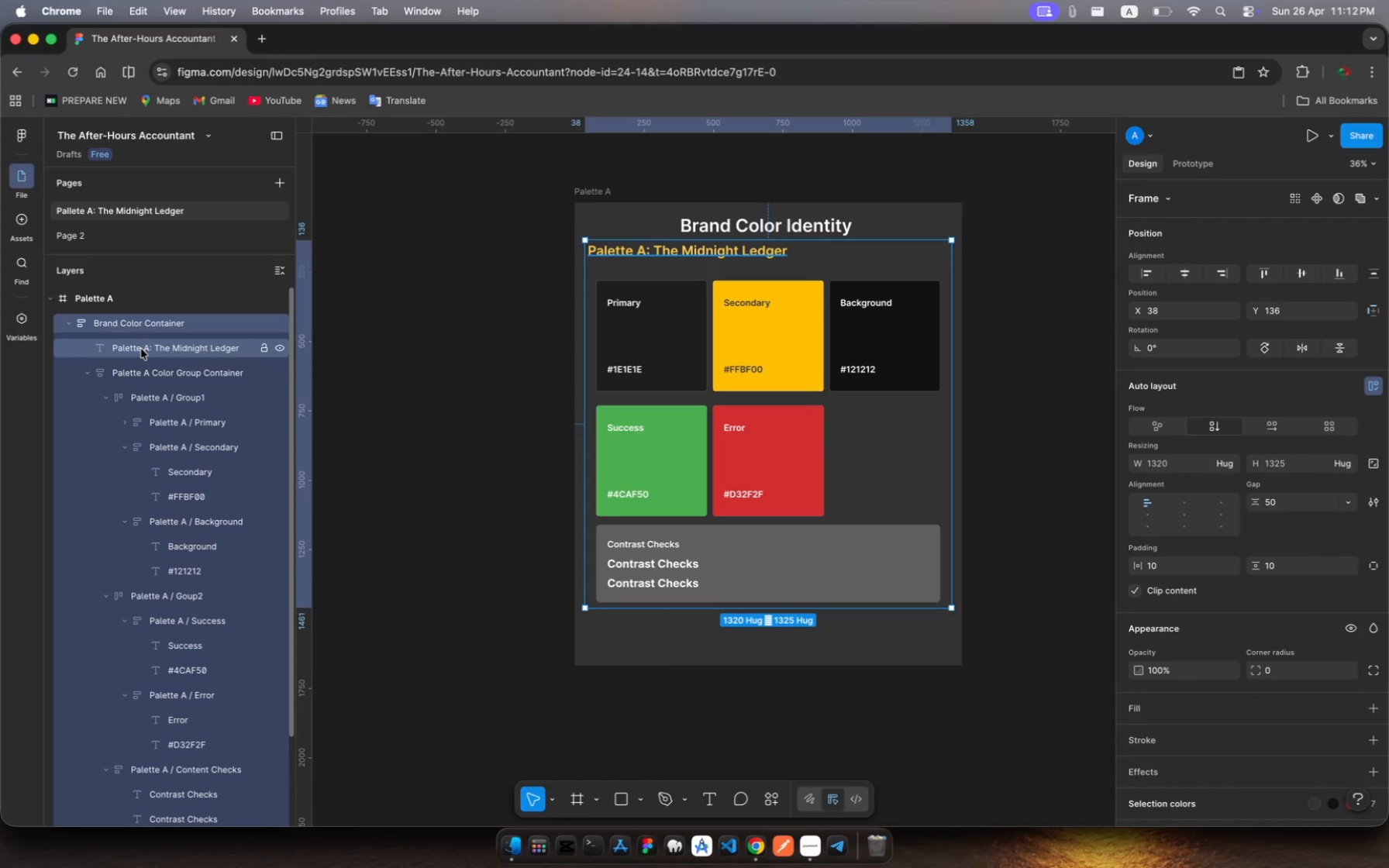 
wait(8.64)
 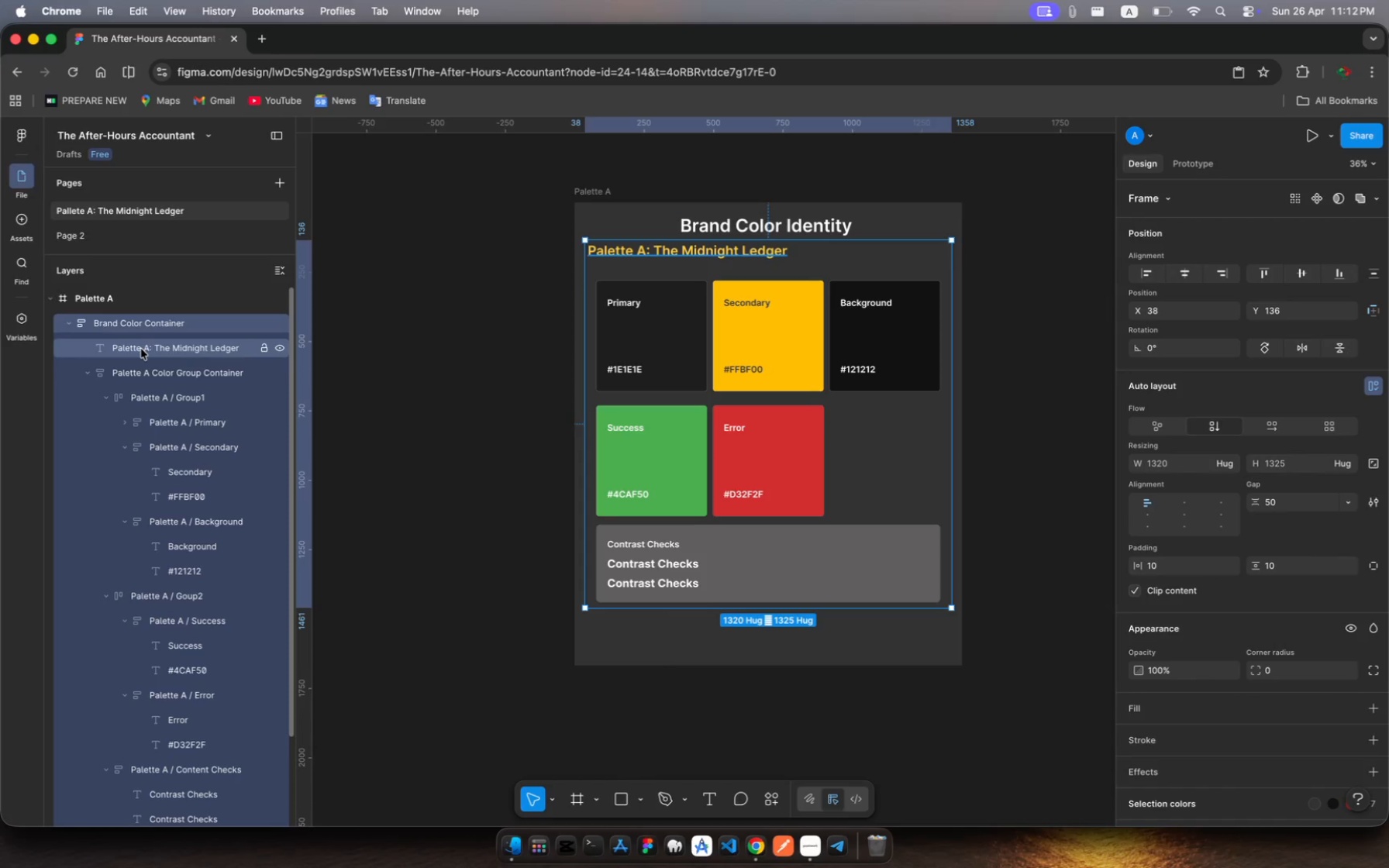 
left_click([716, 229])
 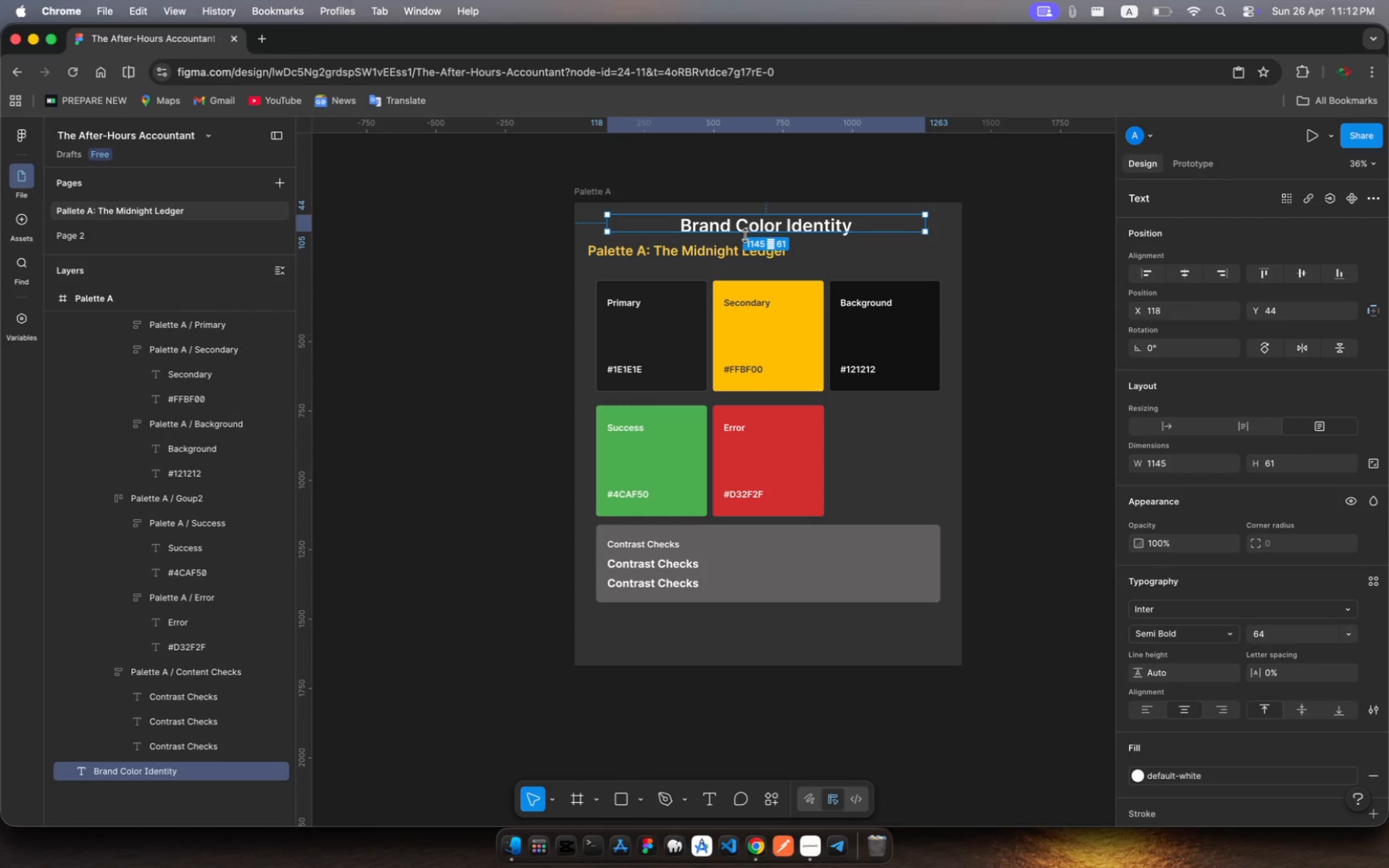 
left_click_drag(start_coordinate=[745, 236], to_coordinate=[751, 240])
 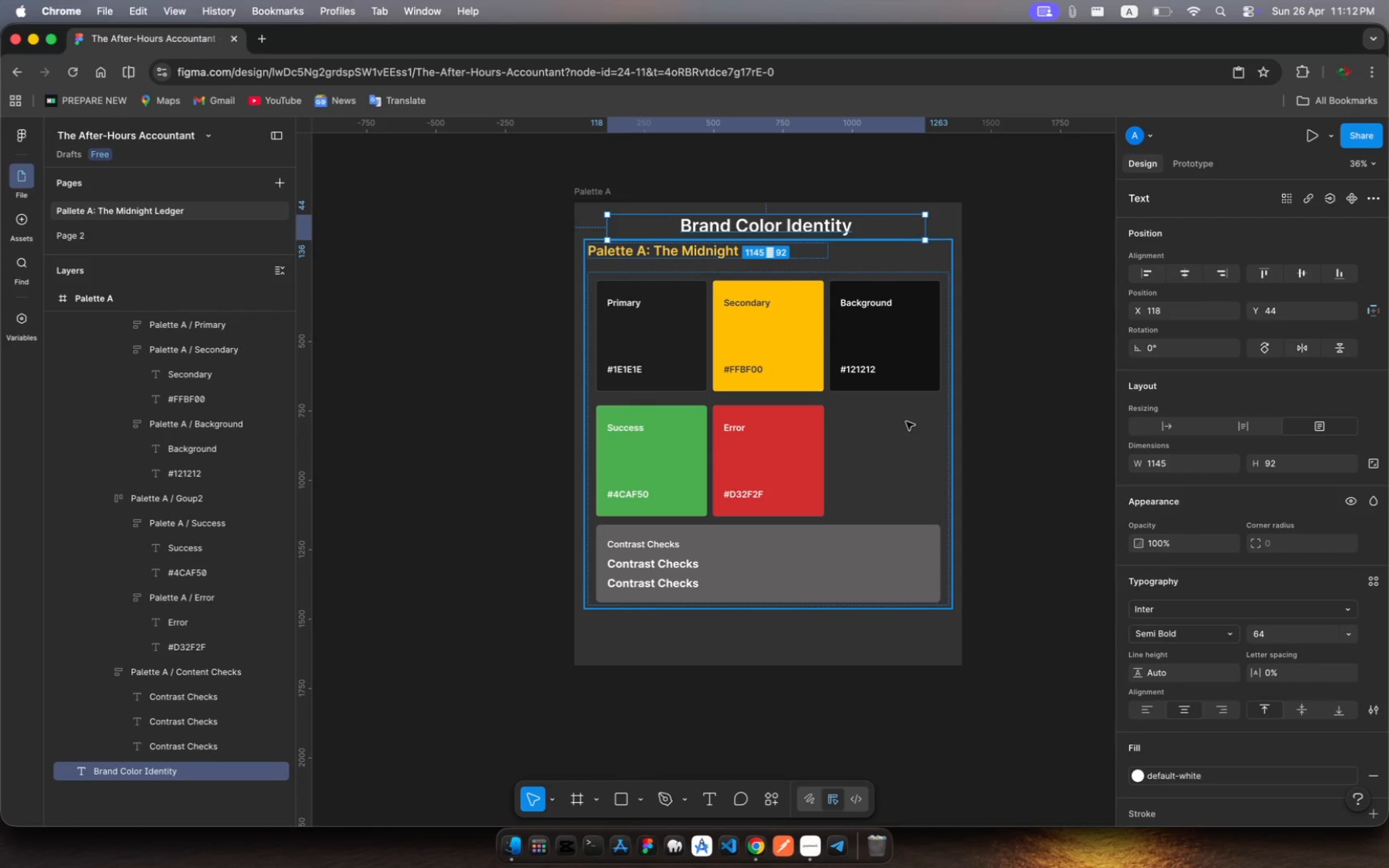 
left_click([906, 422])
 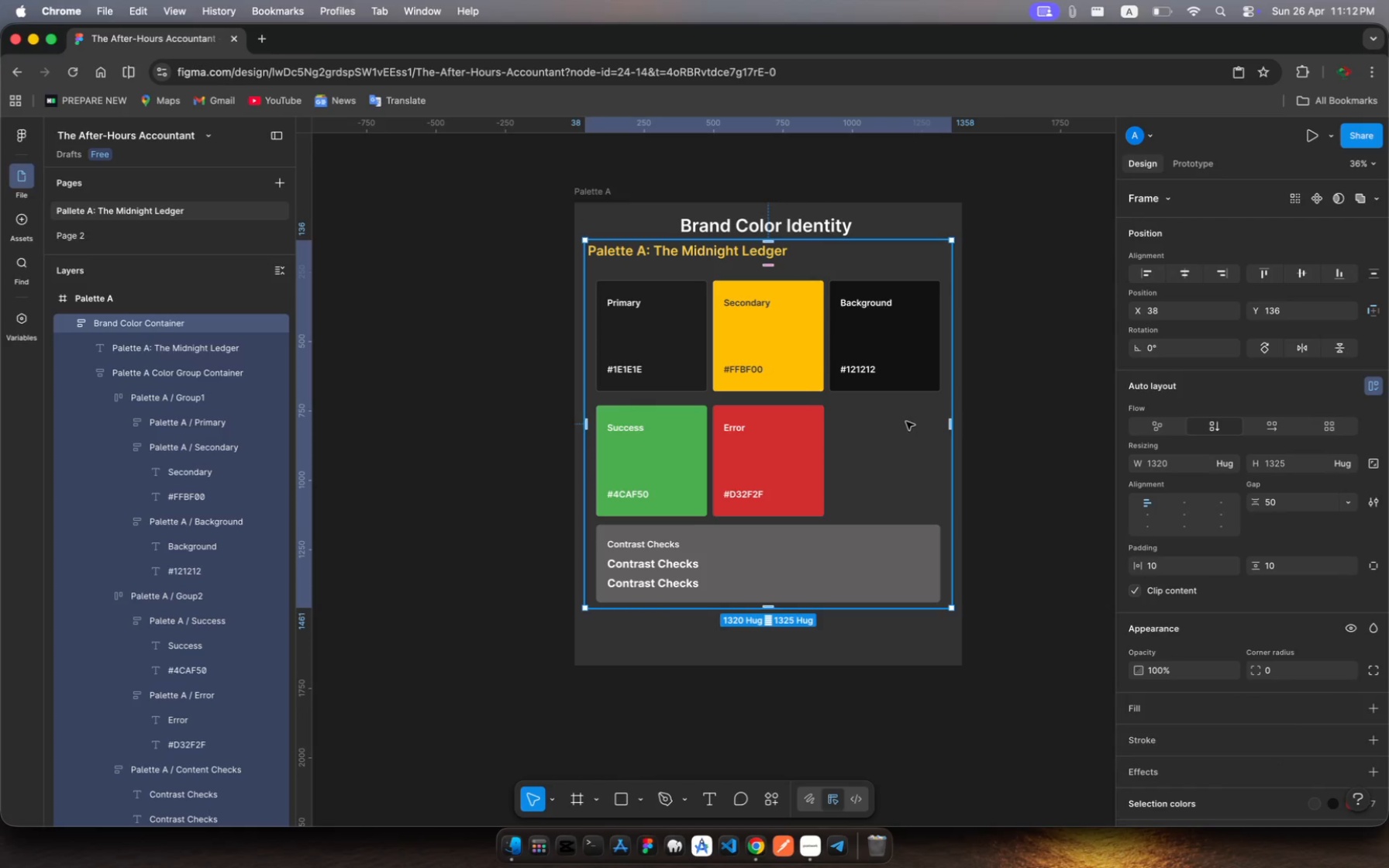 
left_click_drag(start_coordinate=[906, 422], to_coordinate=[908, 430])
 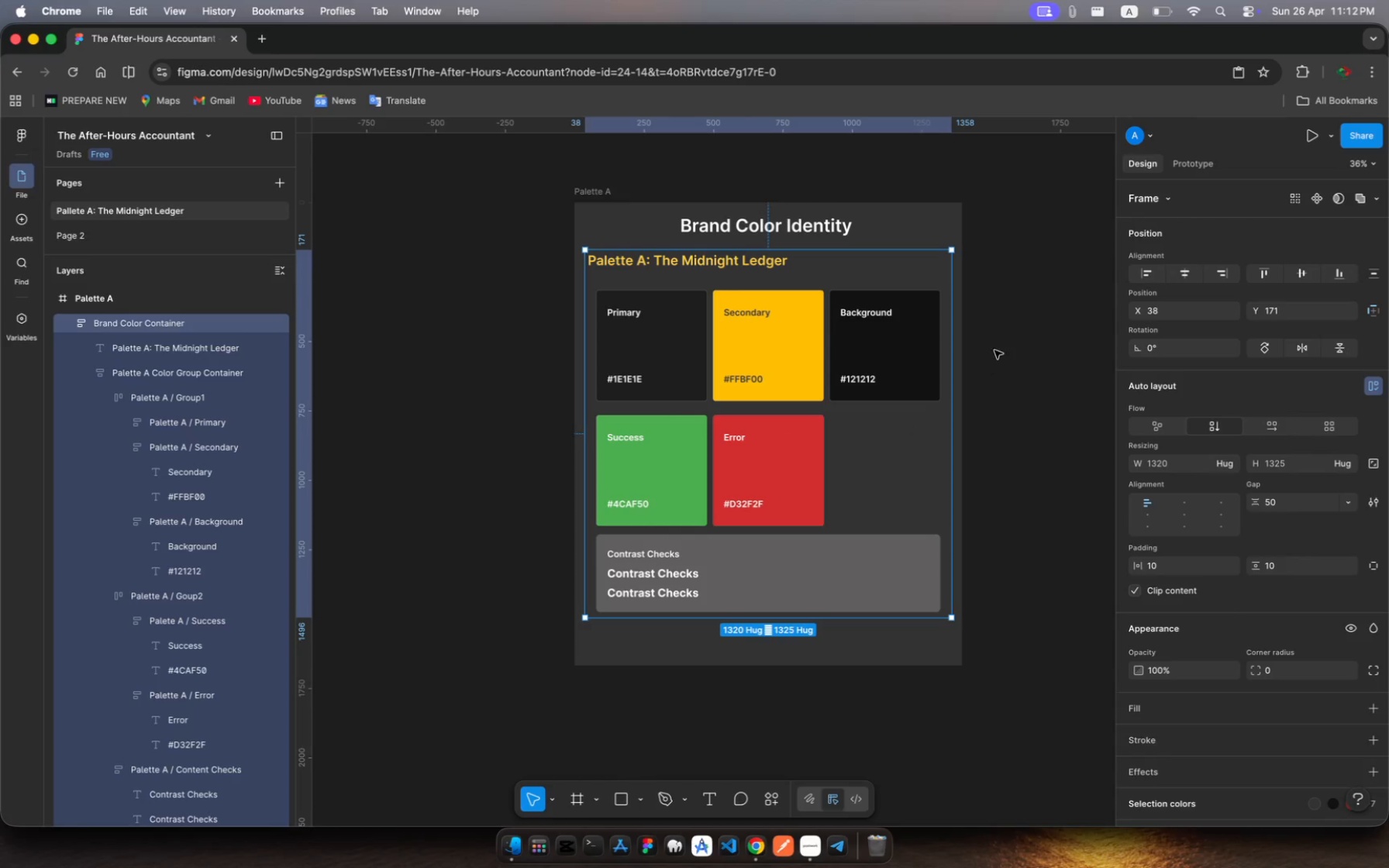 
left_click([1007, 339])
 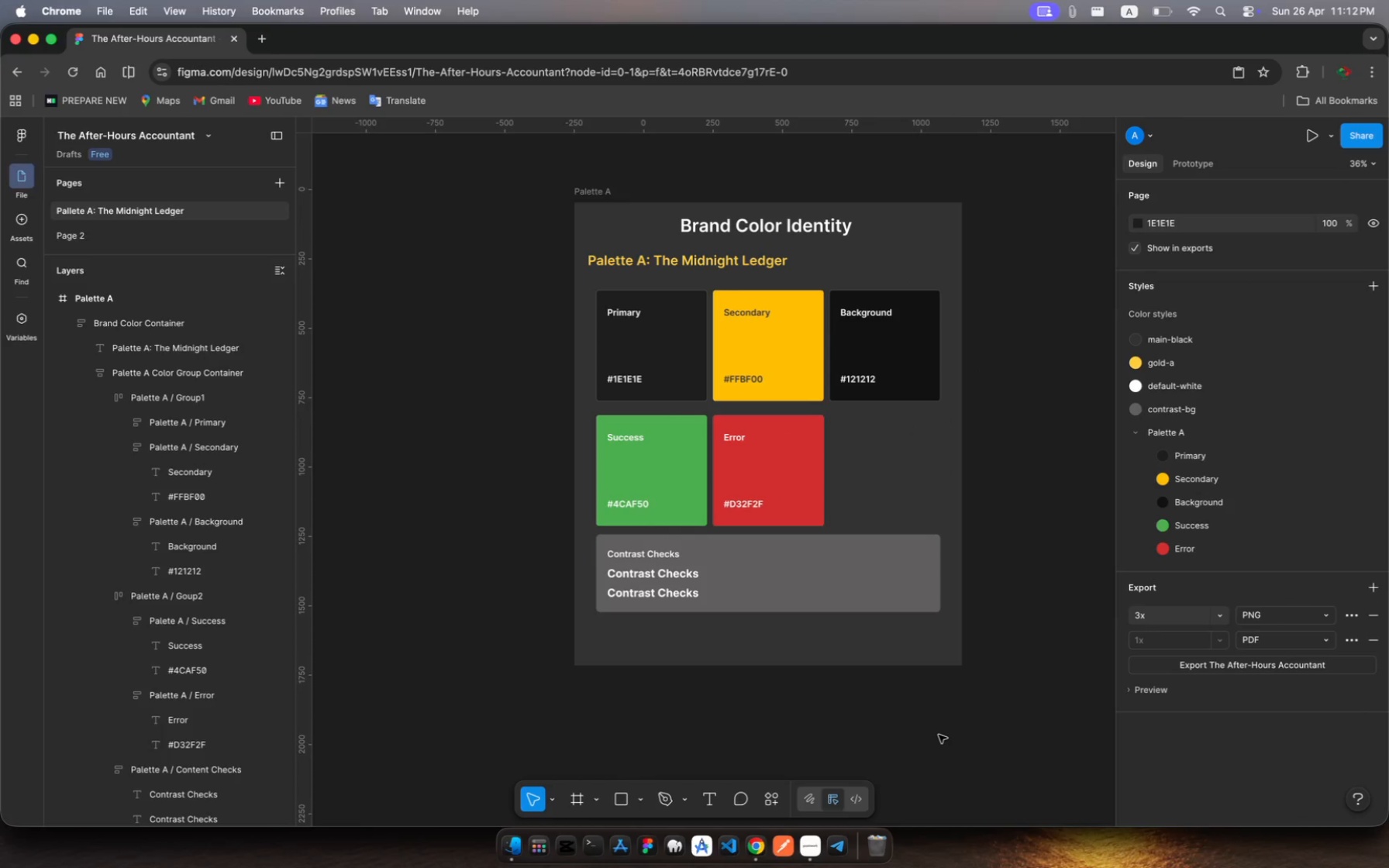 
wait(8.33)
 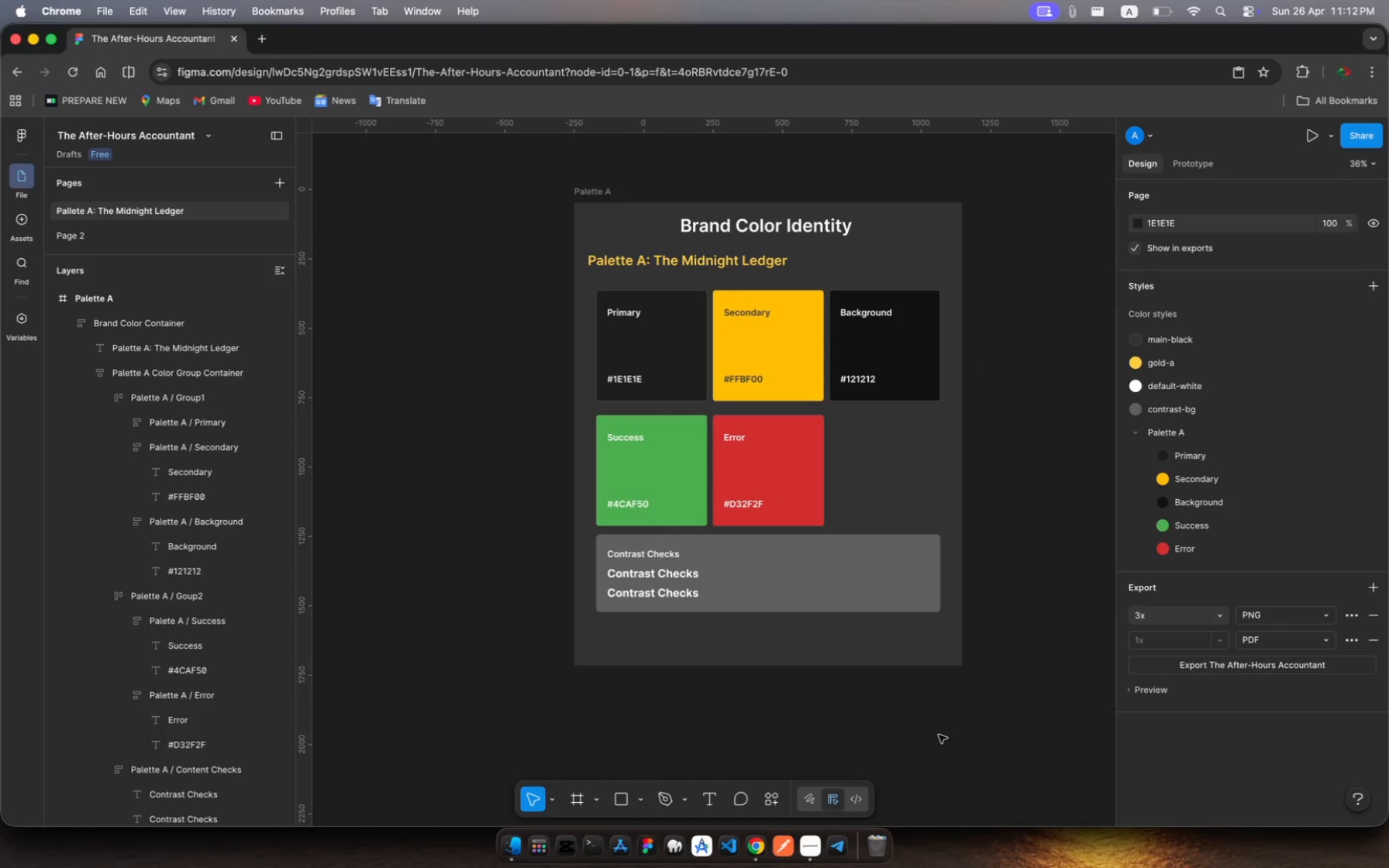 
left_click([710, 575])
 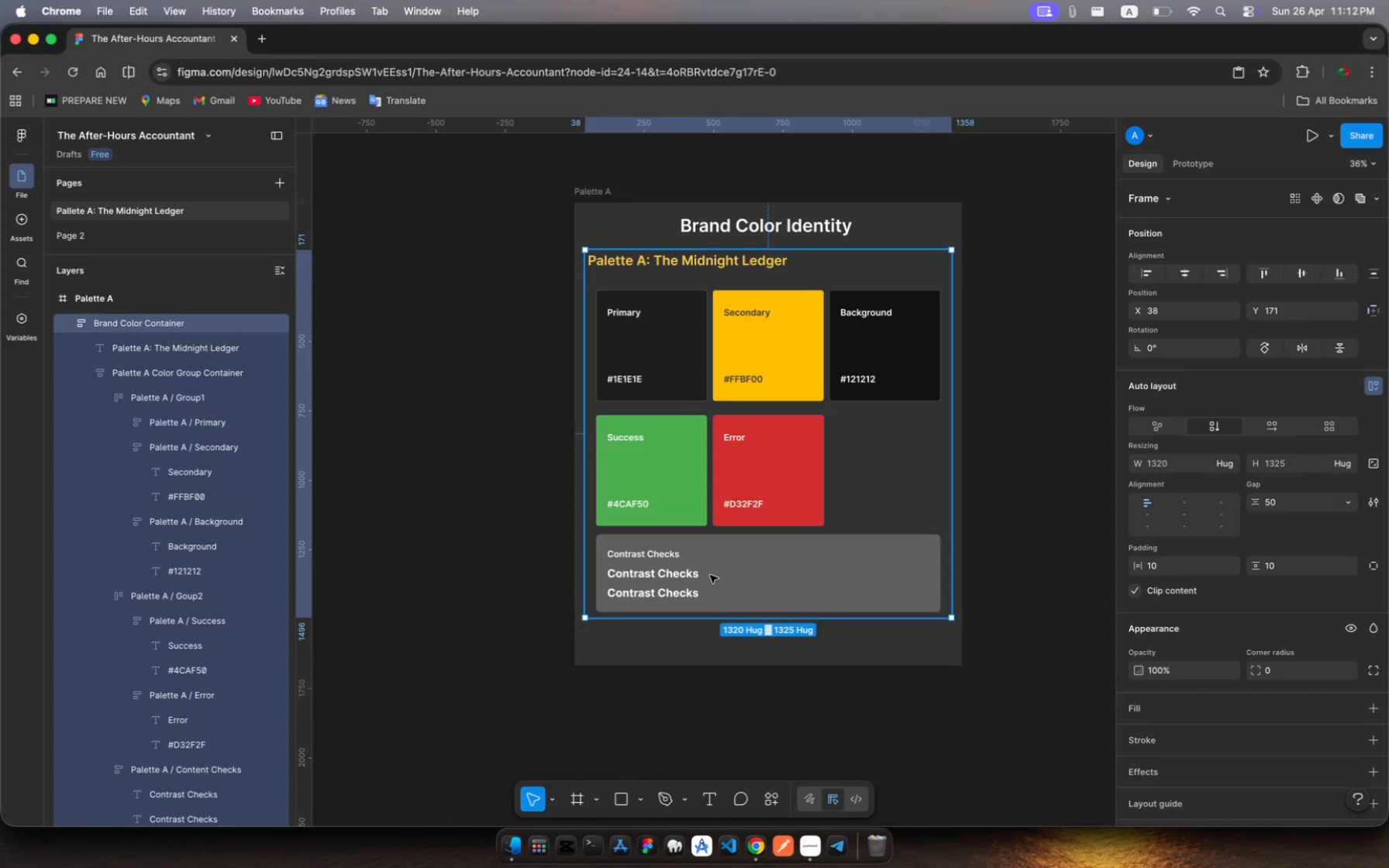 
left_click([710, 575])
 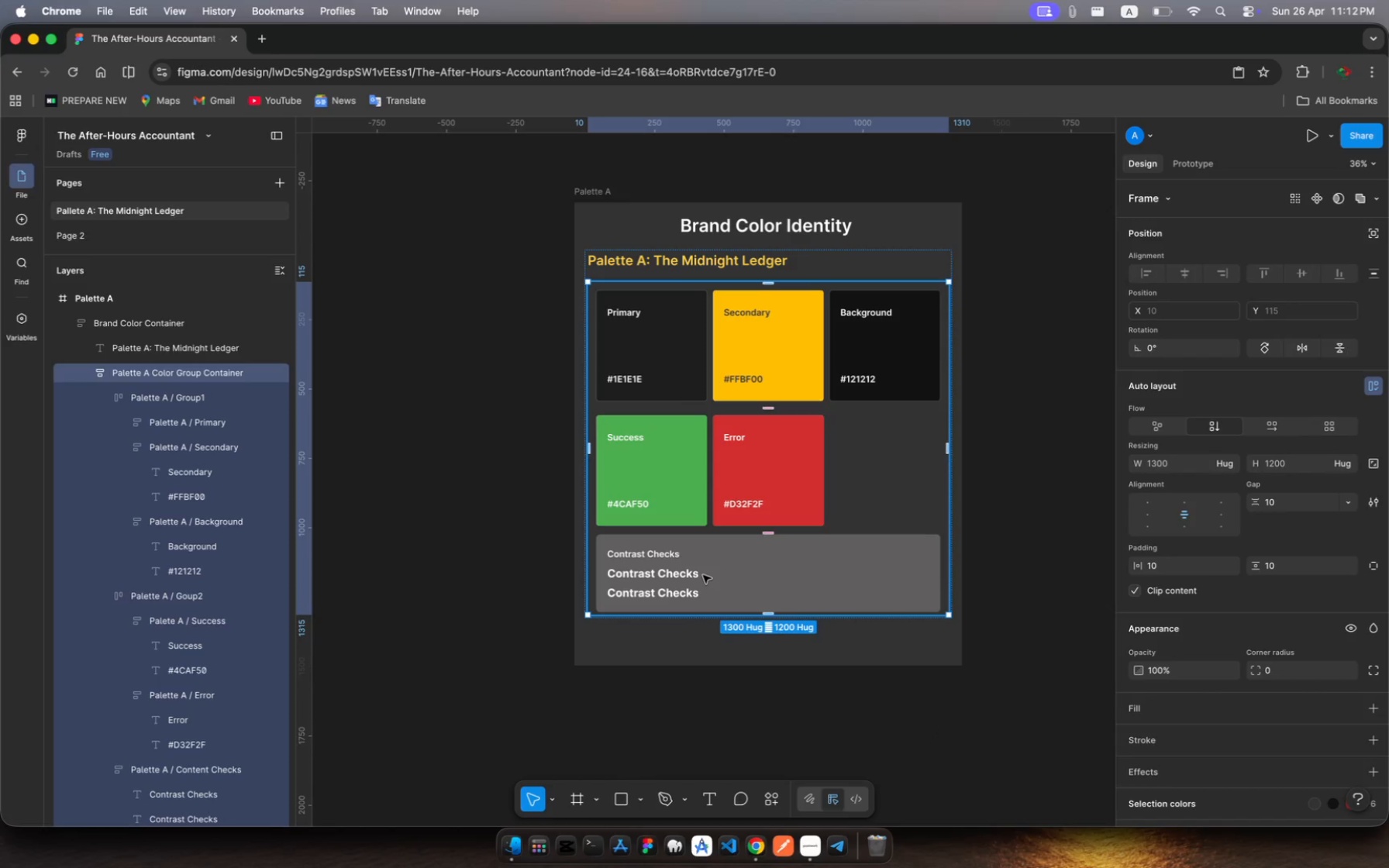 
left_click([703, 575])
 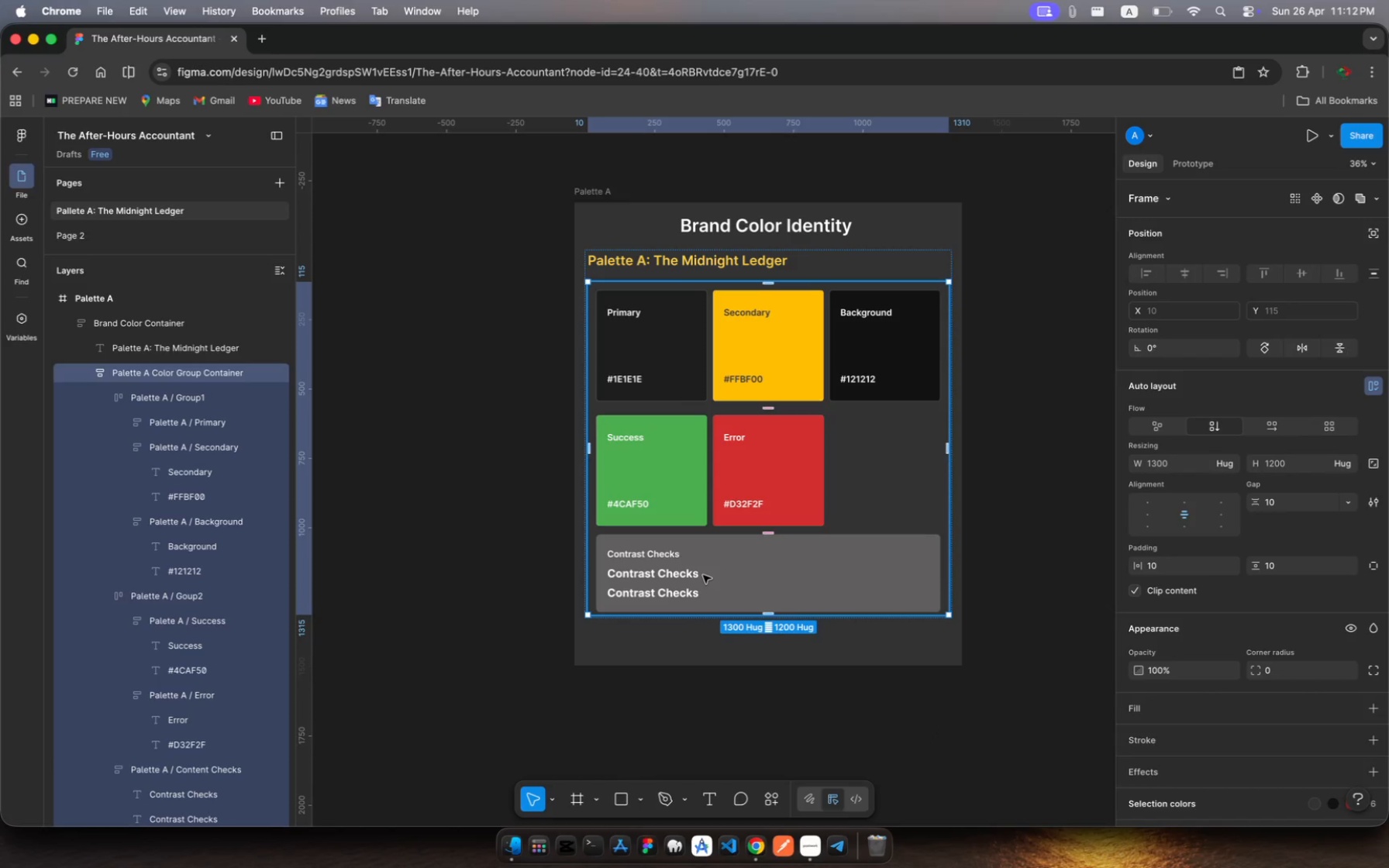 
left_click([703, 575])
 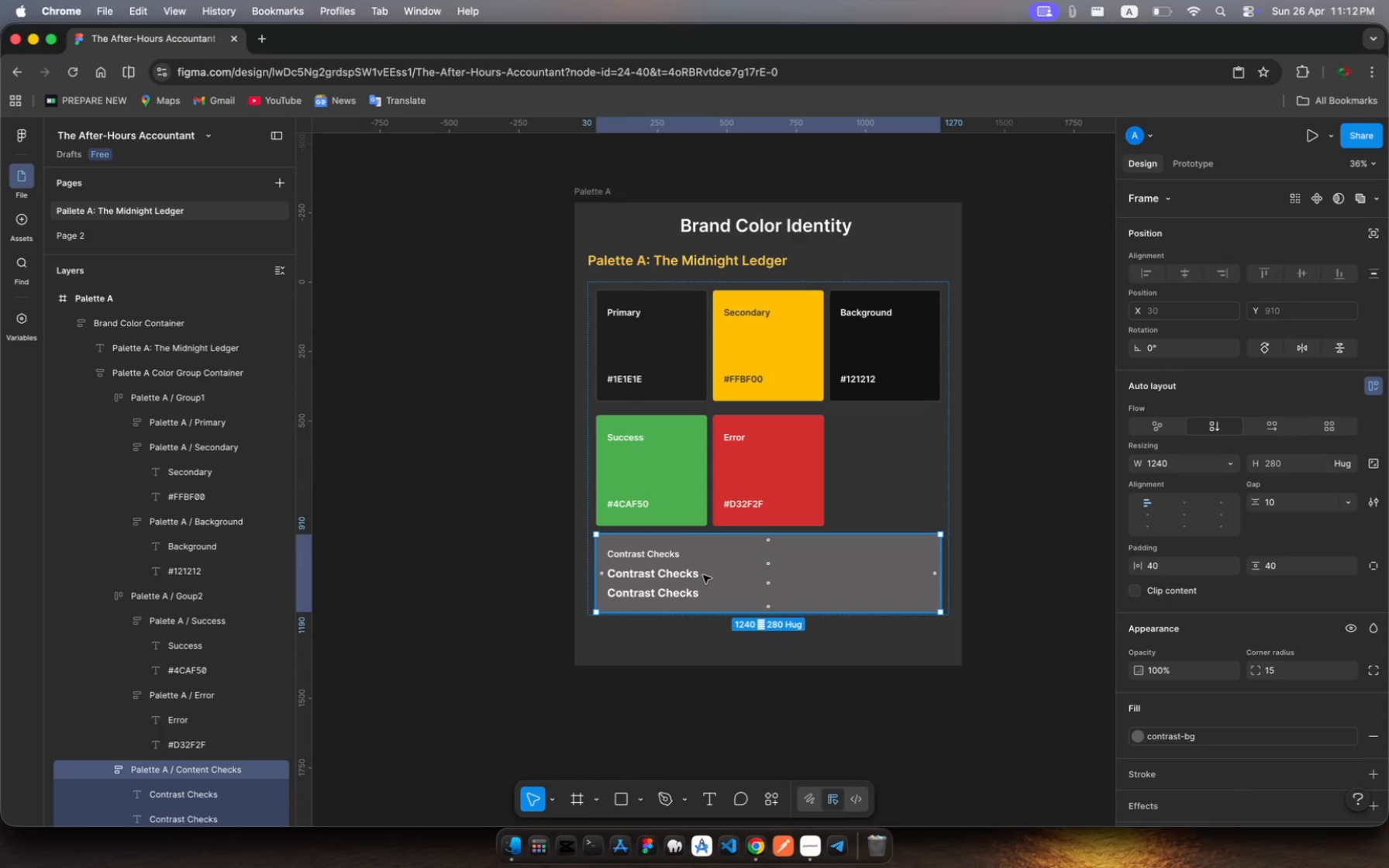 
left_click([703, 575])
 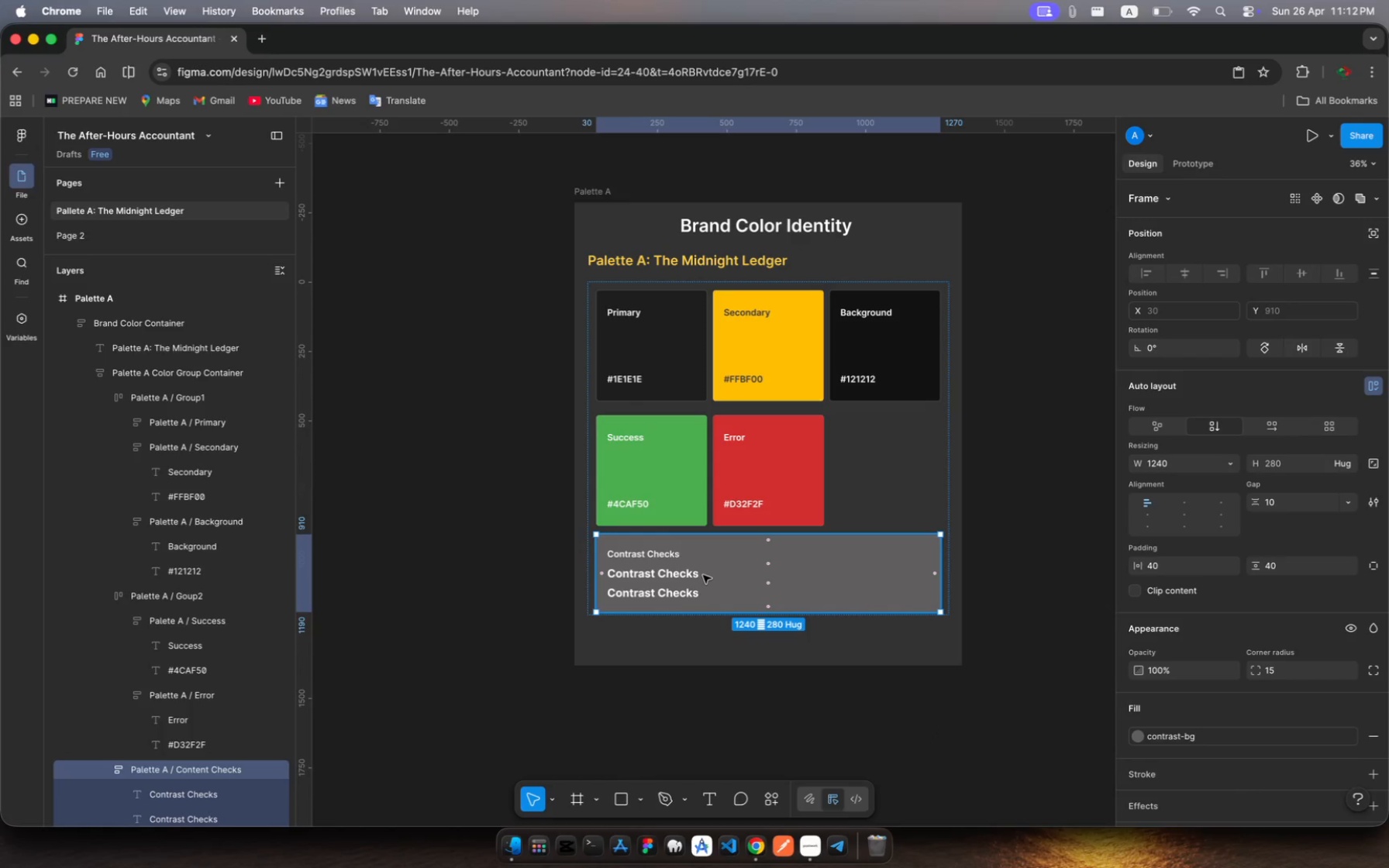 
left_click([703, 575])
 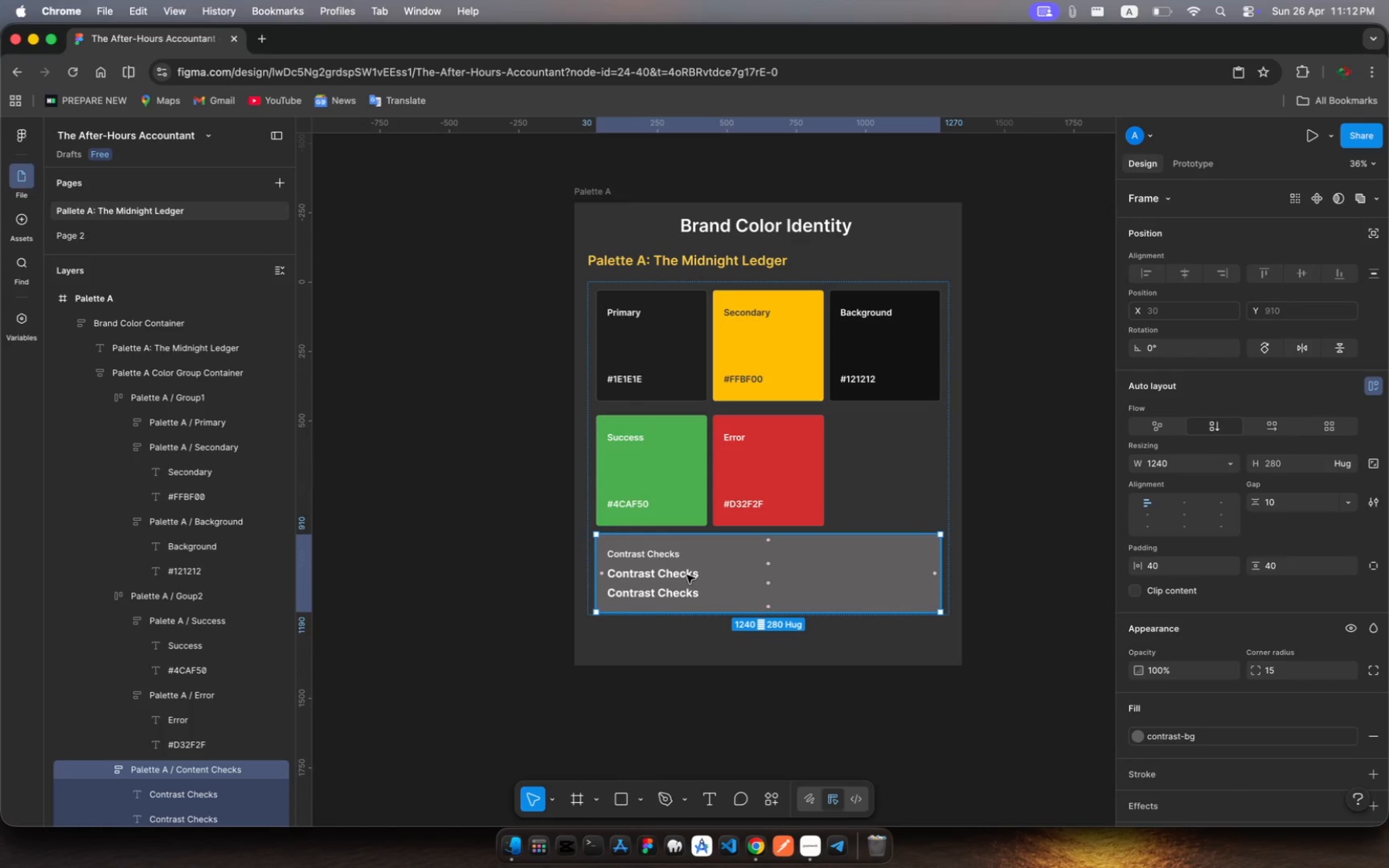 
left_click([686, 575])
 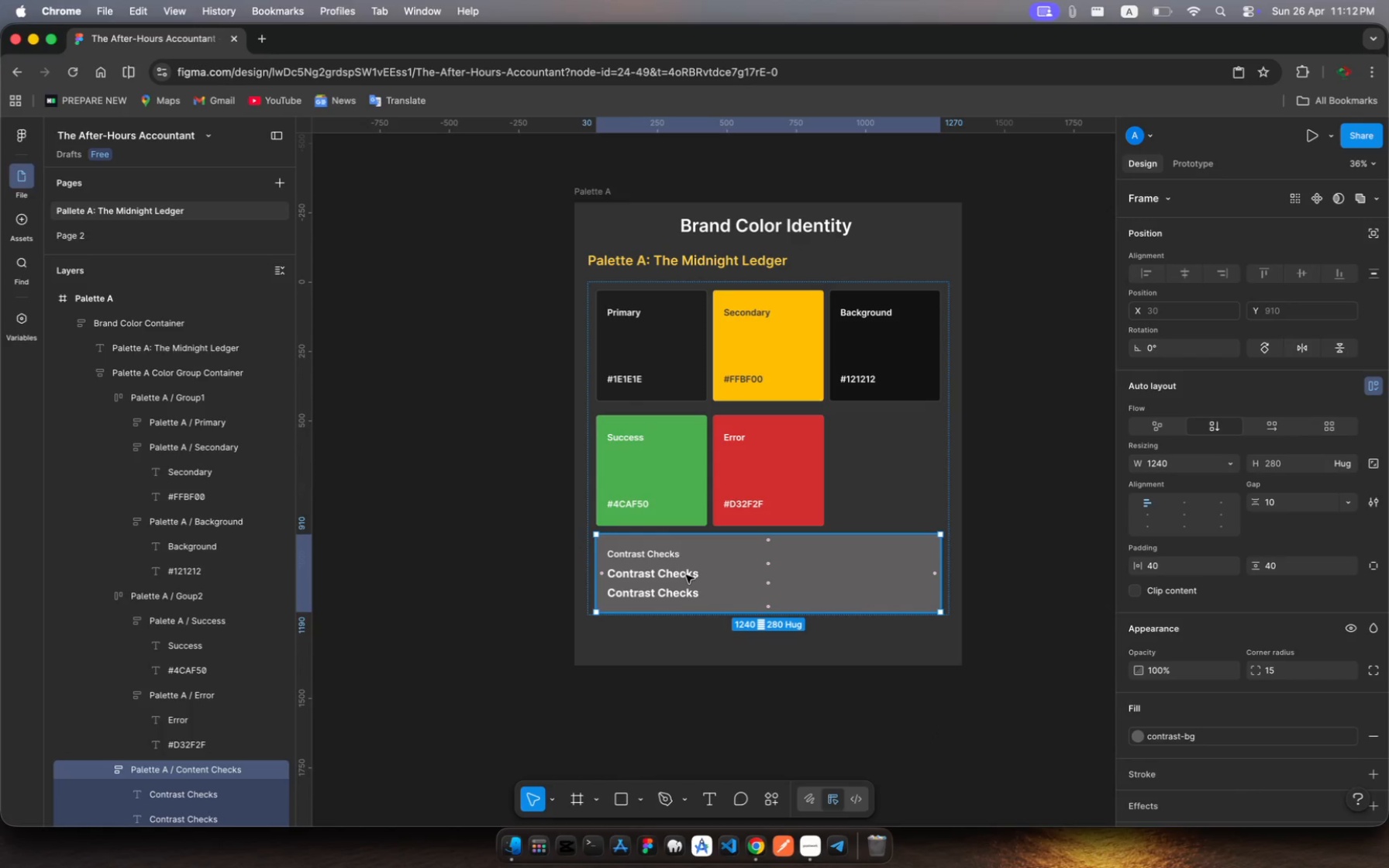 
left_click([686, 575])
 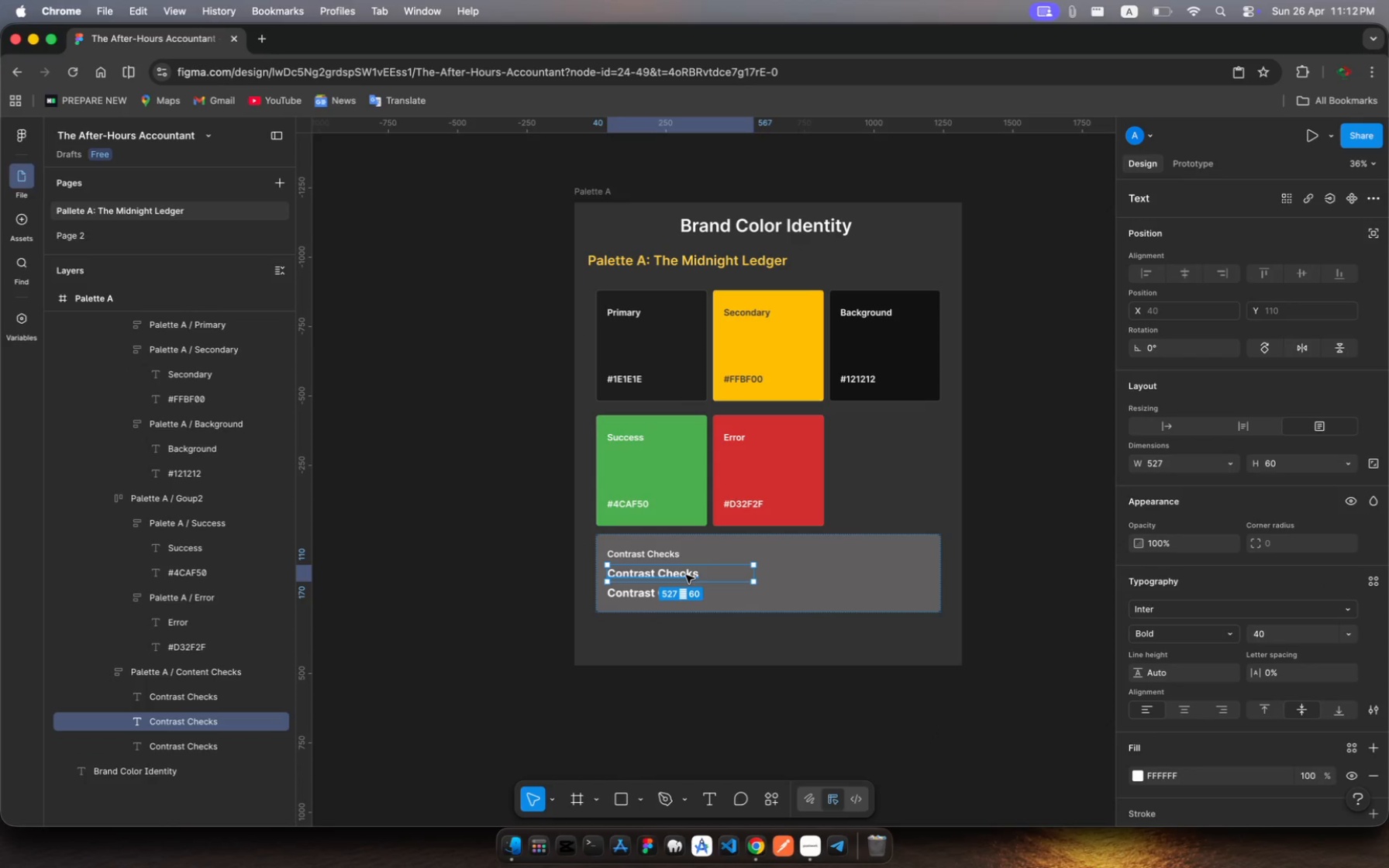 
left_click([686, 575])
 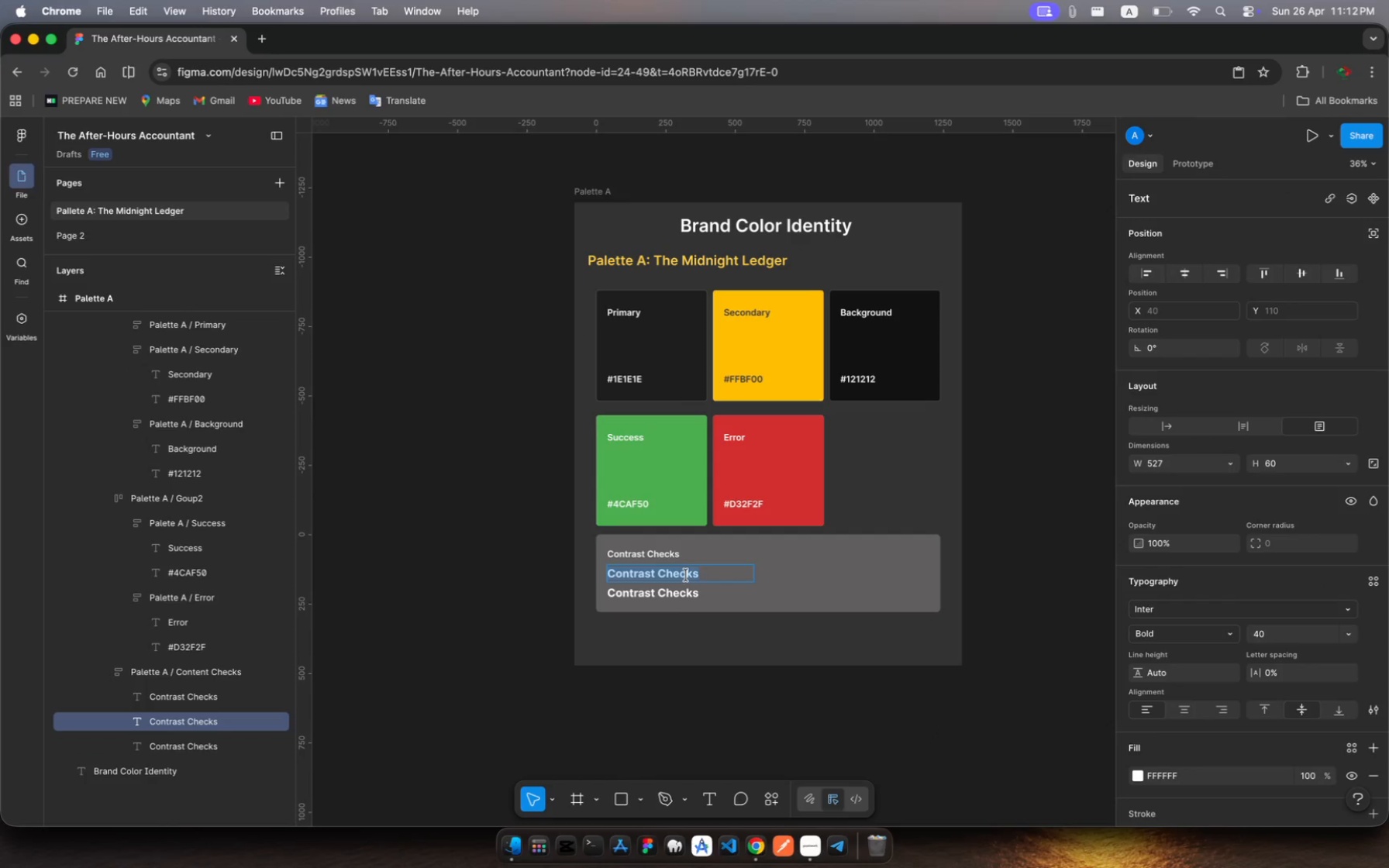 
left_click([686, 575])
 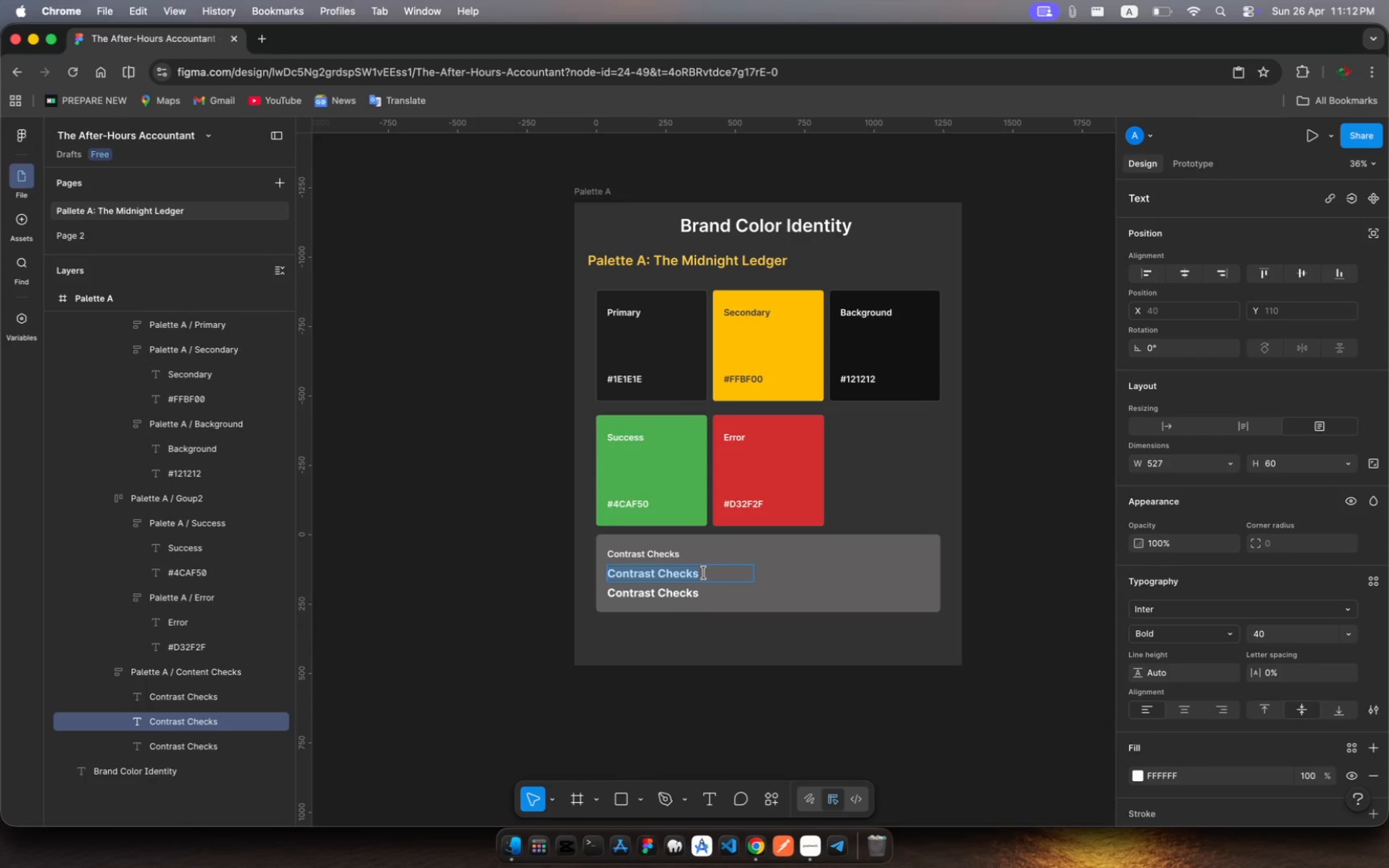 
left_click([702, 572])
 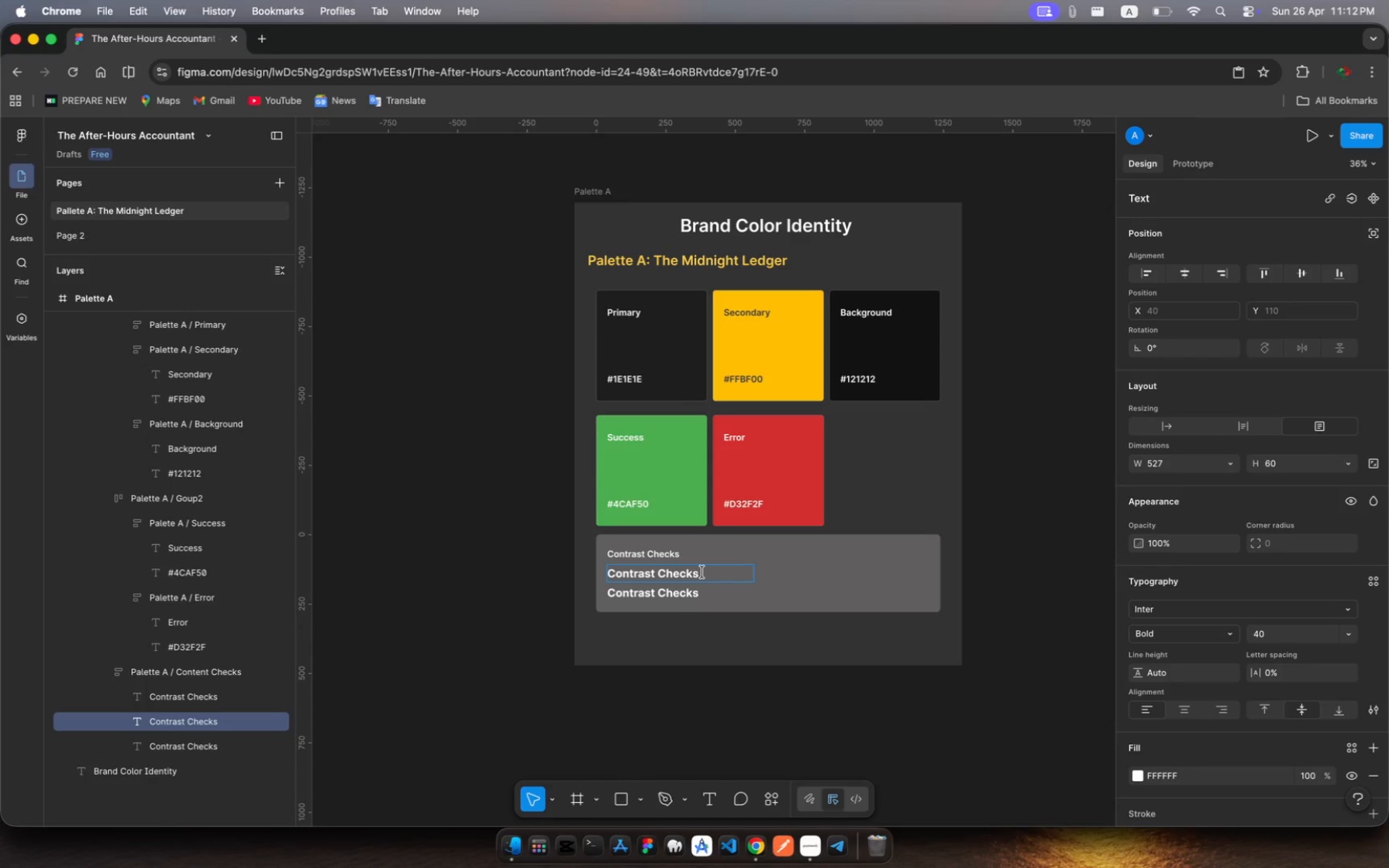 
key(Shift+ShiftRight)
 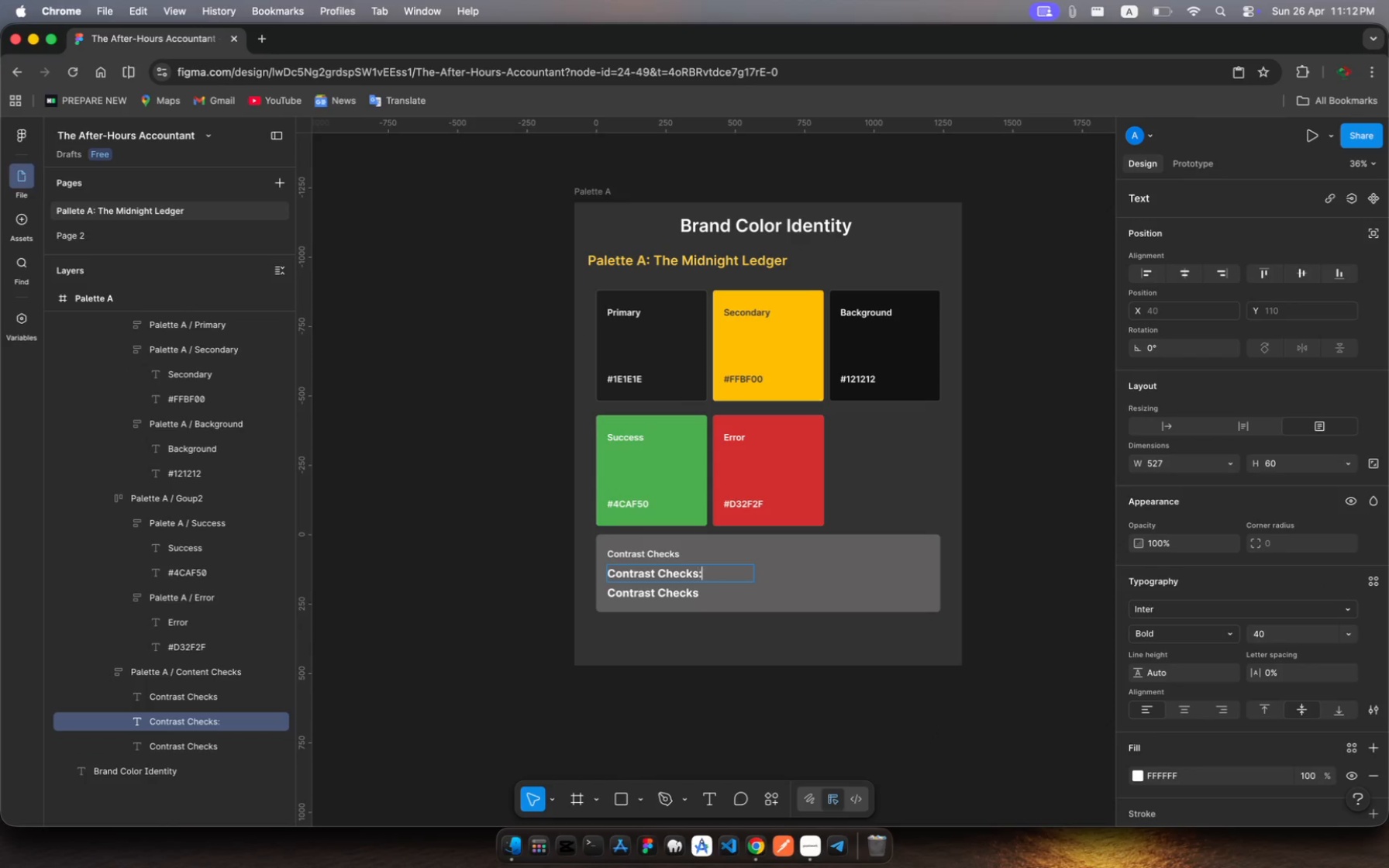 
key(Shift+Semicolon)
 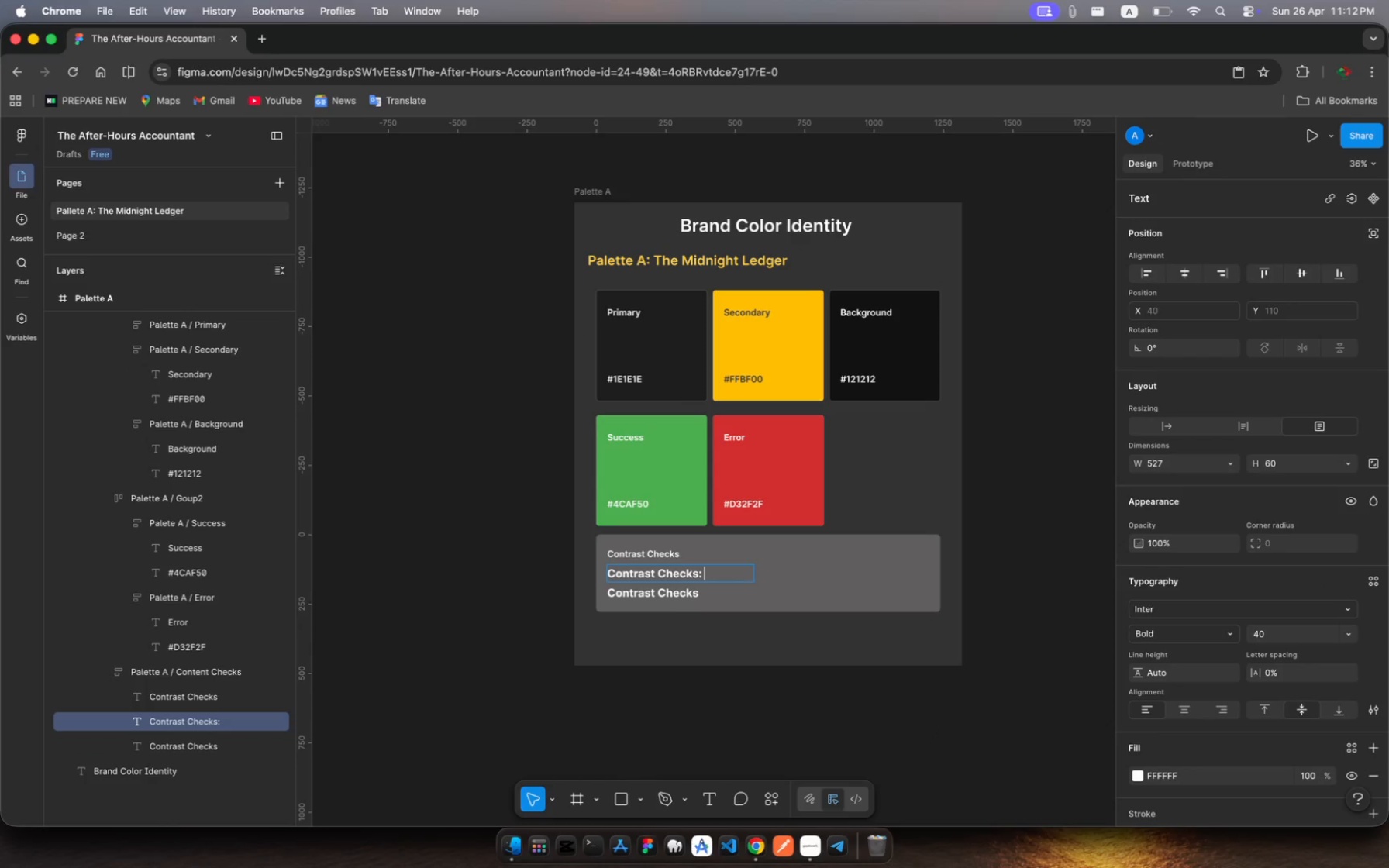 
key(Space)
 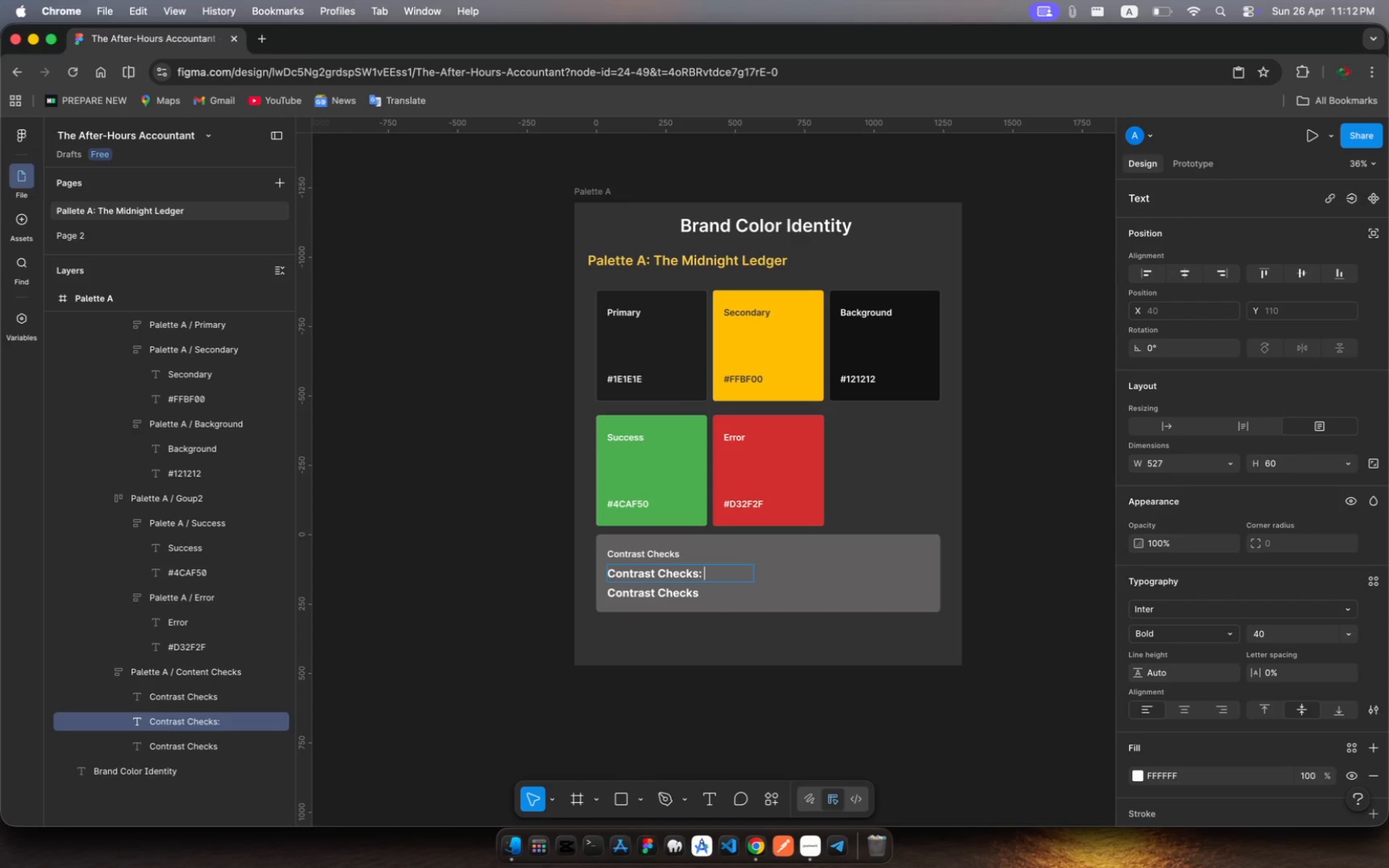 
wait(9.1)
 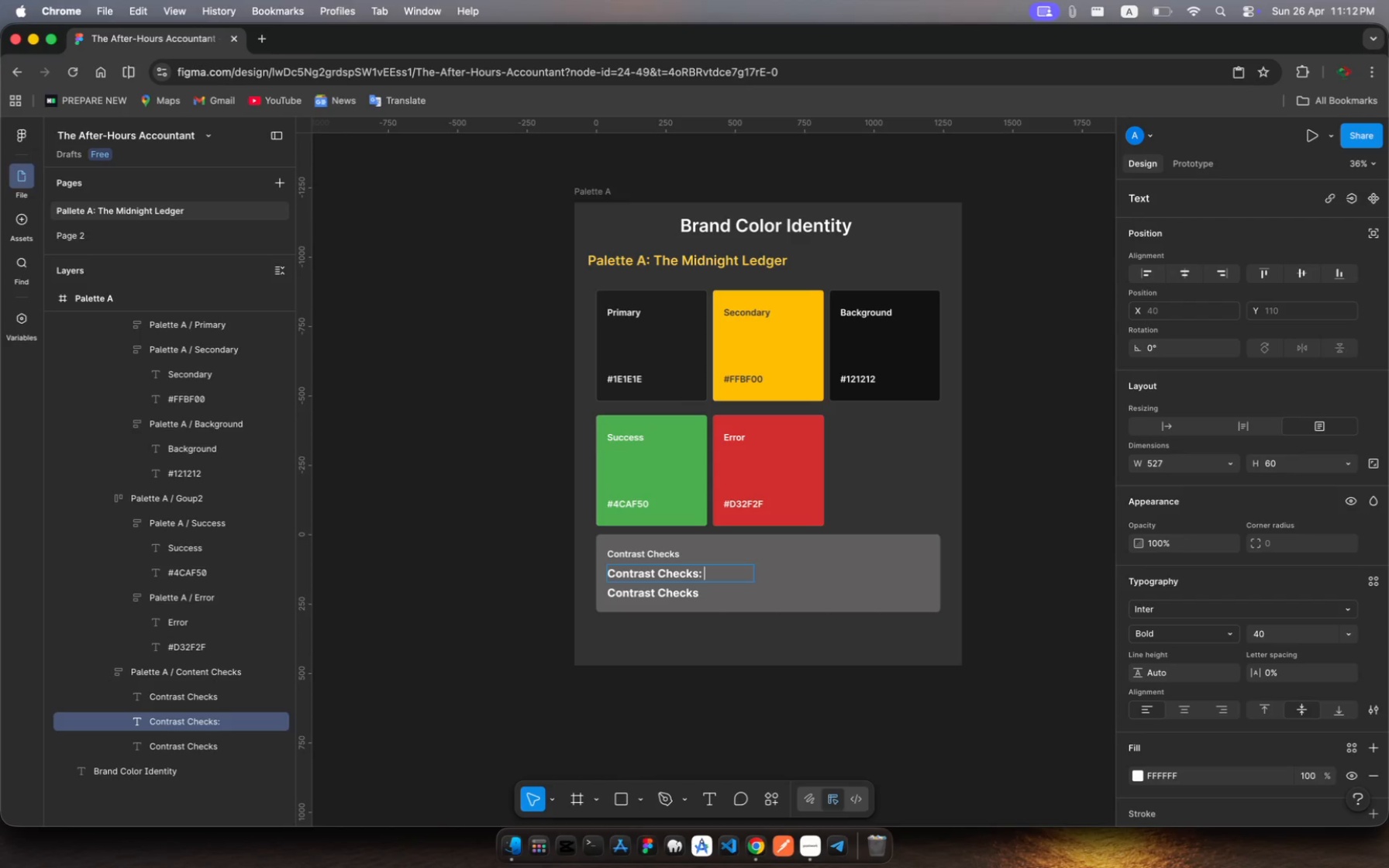 
key(7)
 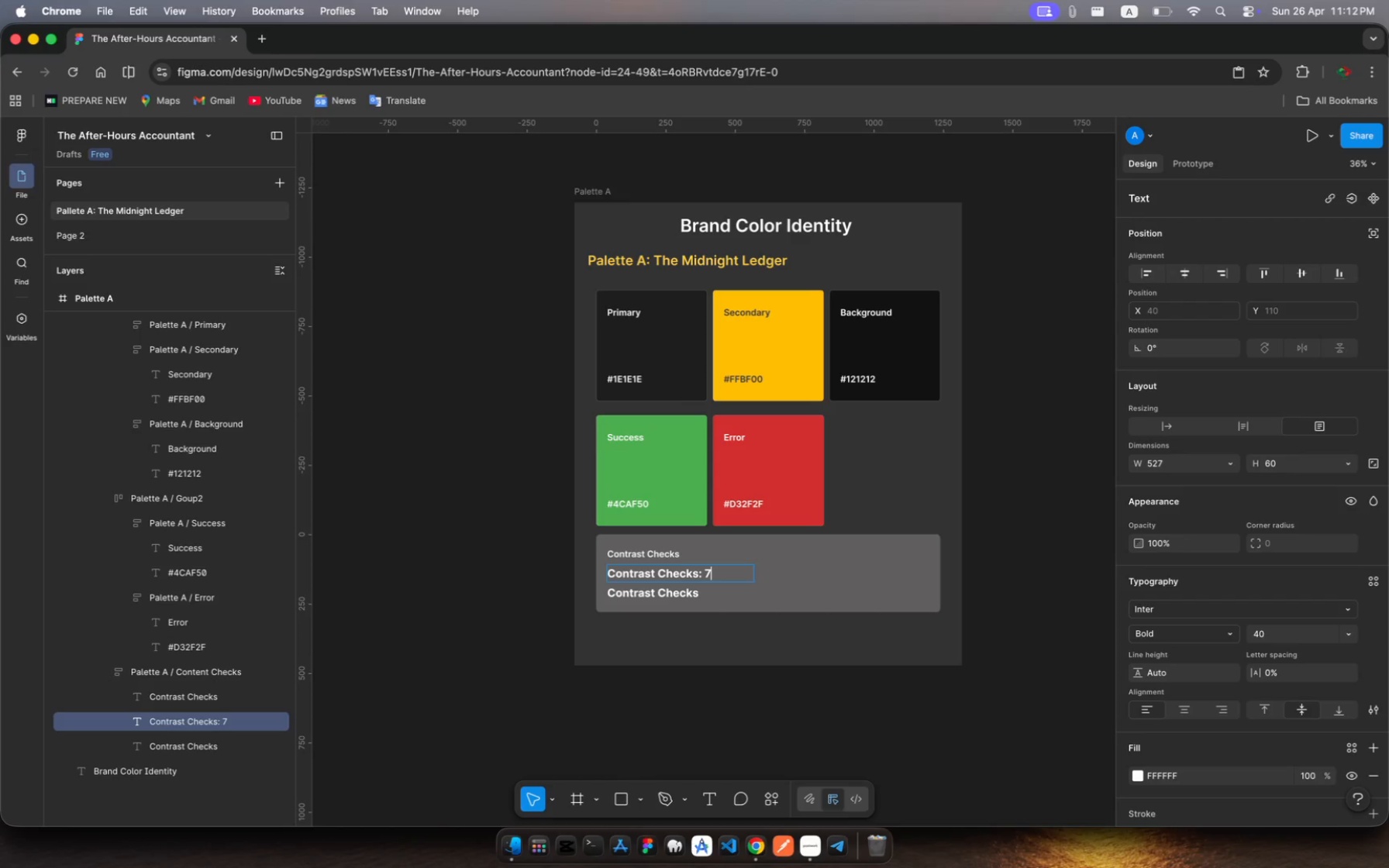 
key(Period)
 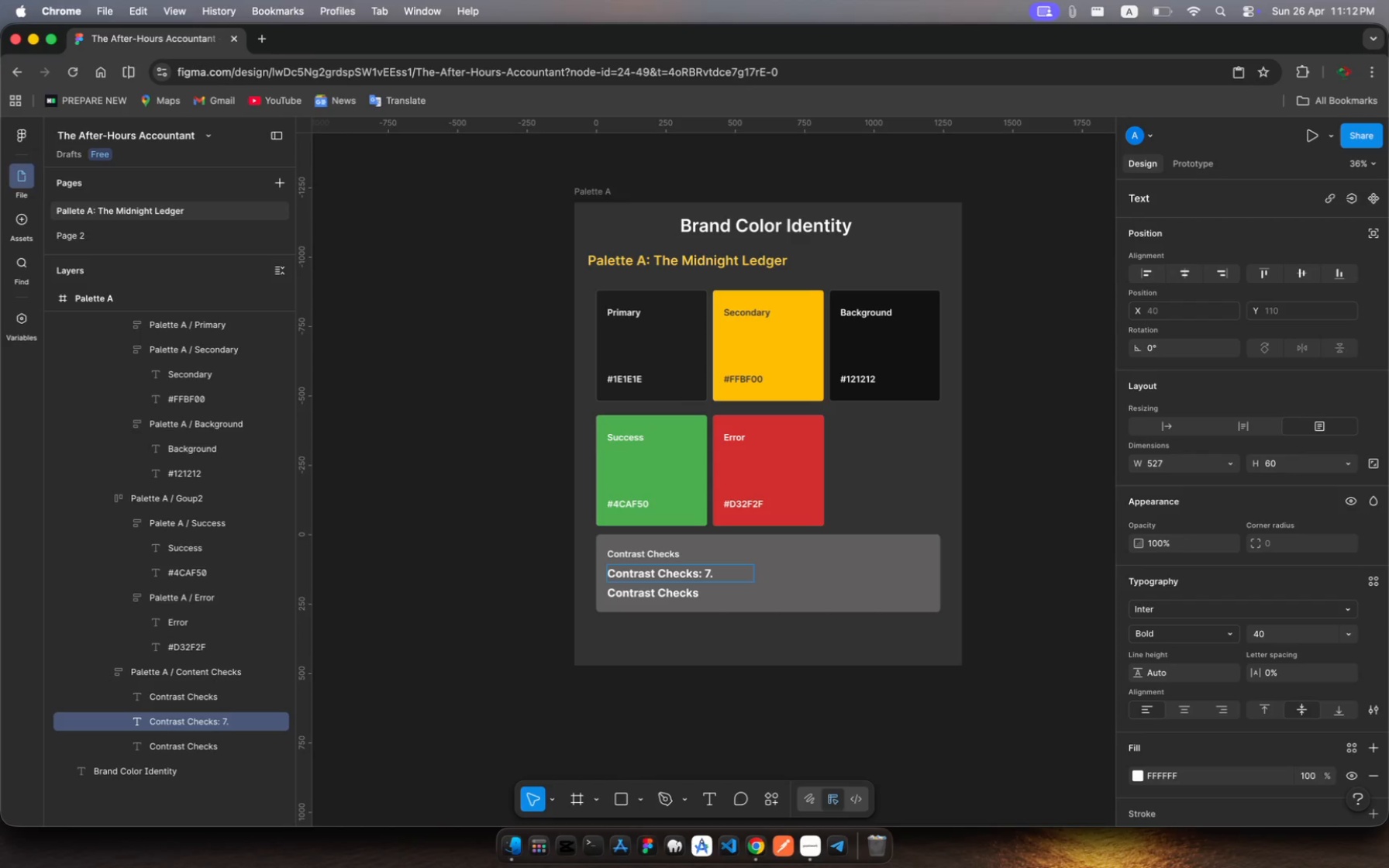 
key(5)
 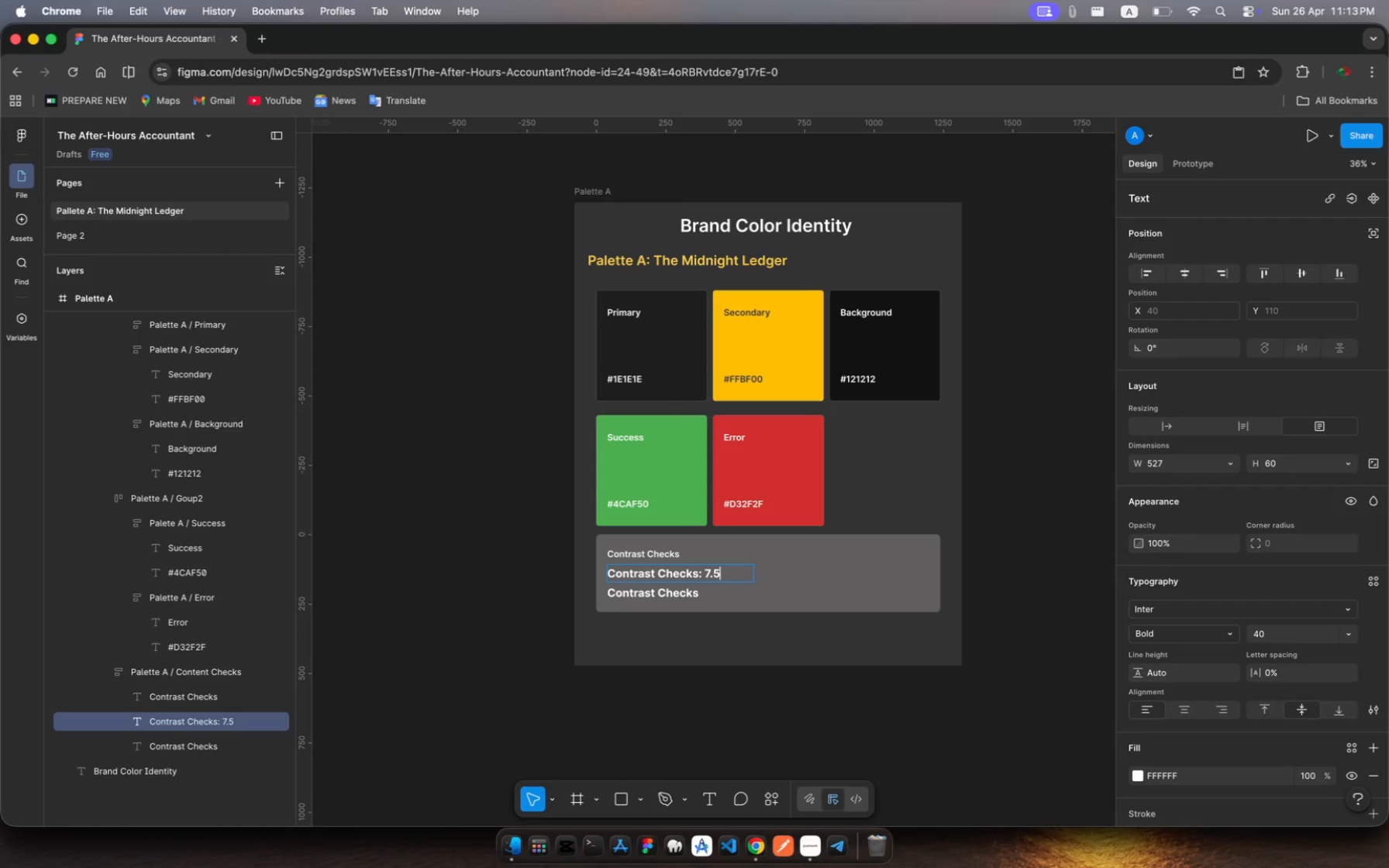 
key(Shift+Semicolon)
 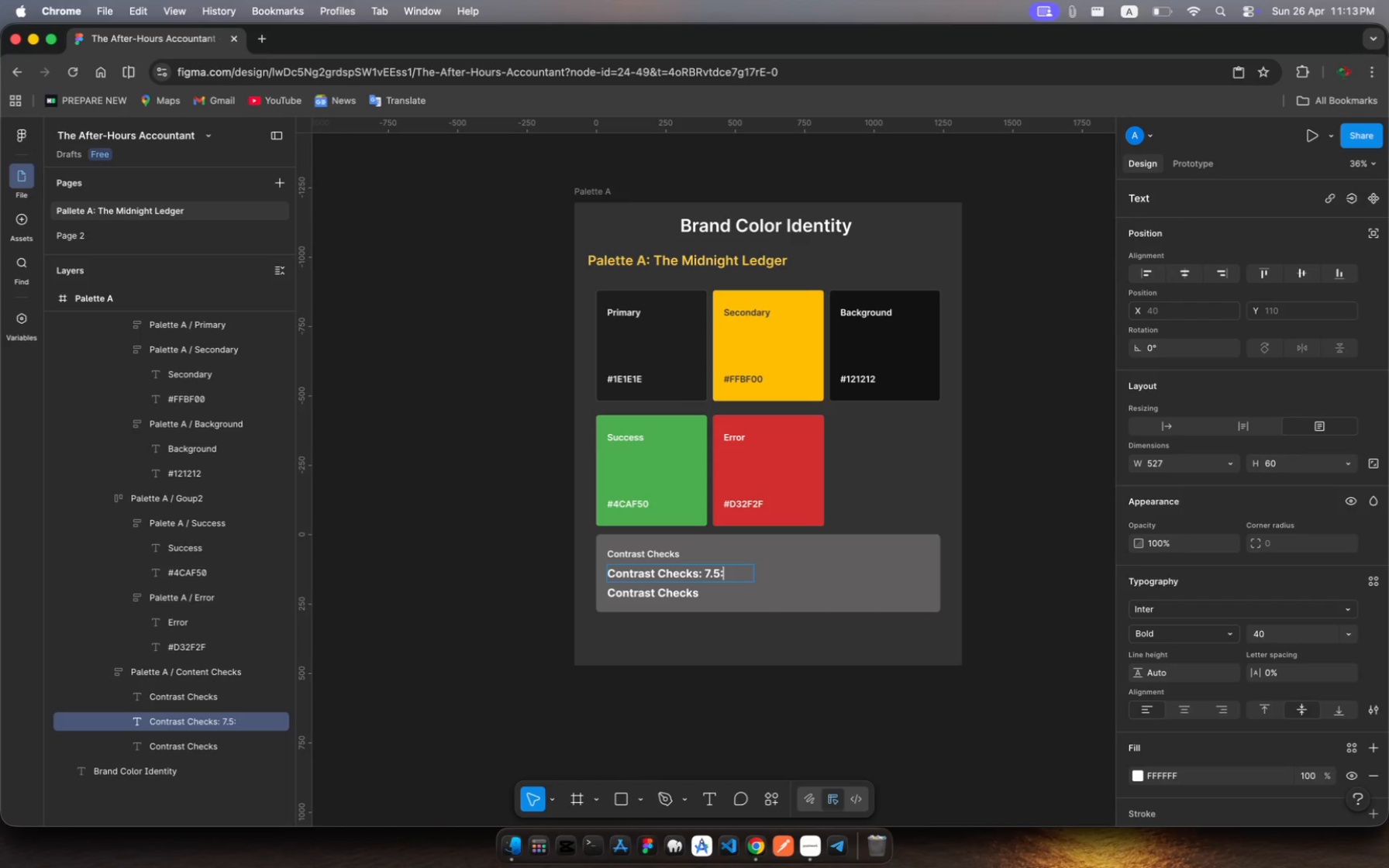 
key(1)
 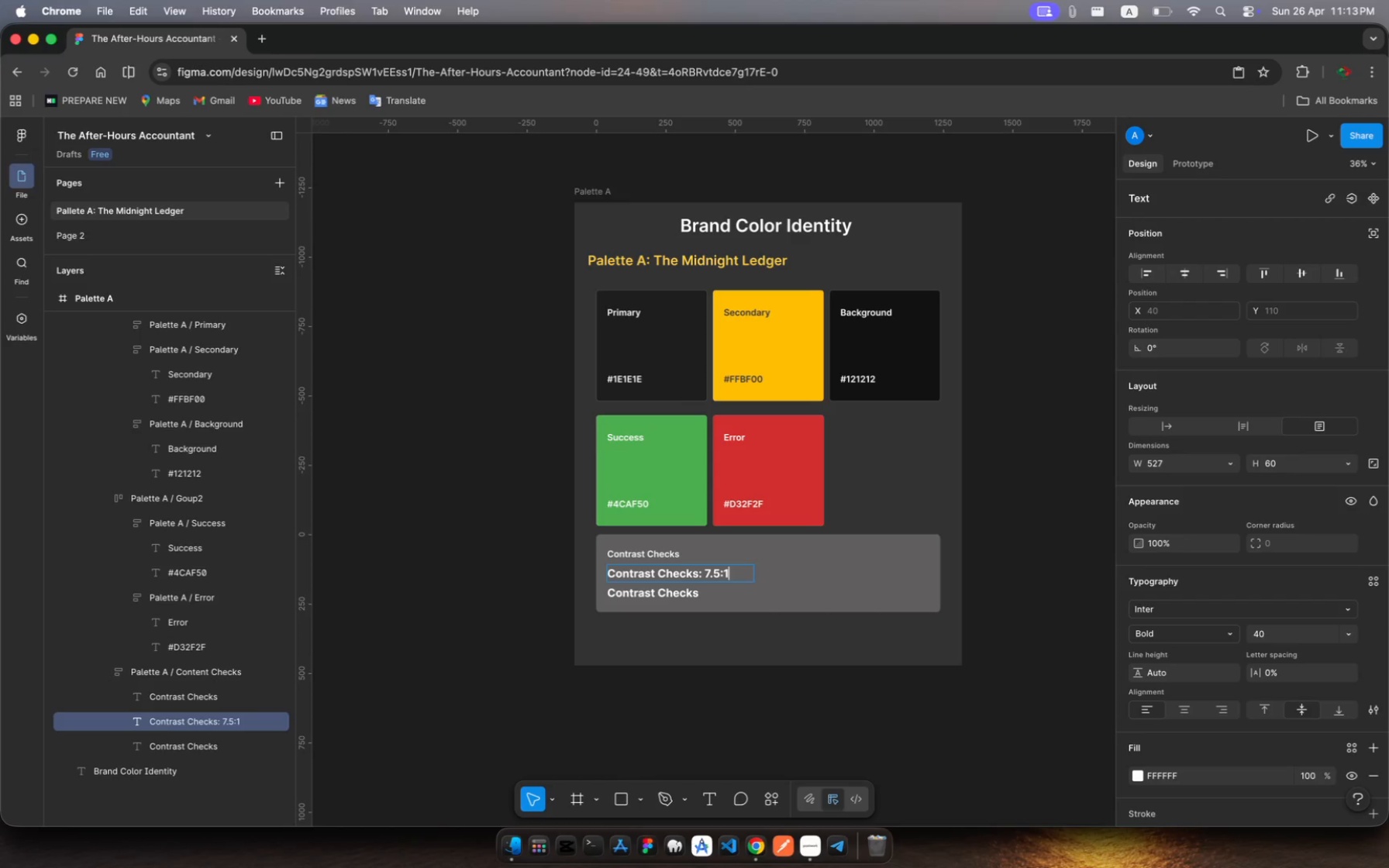 
wait(5.79)
 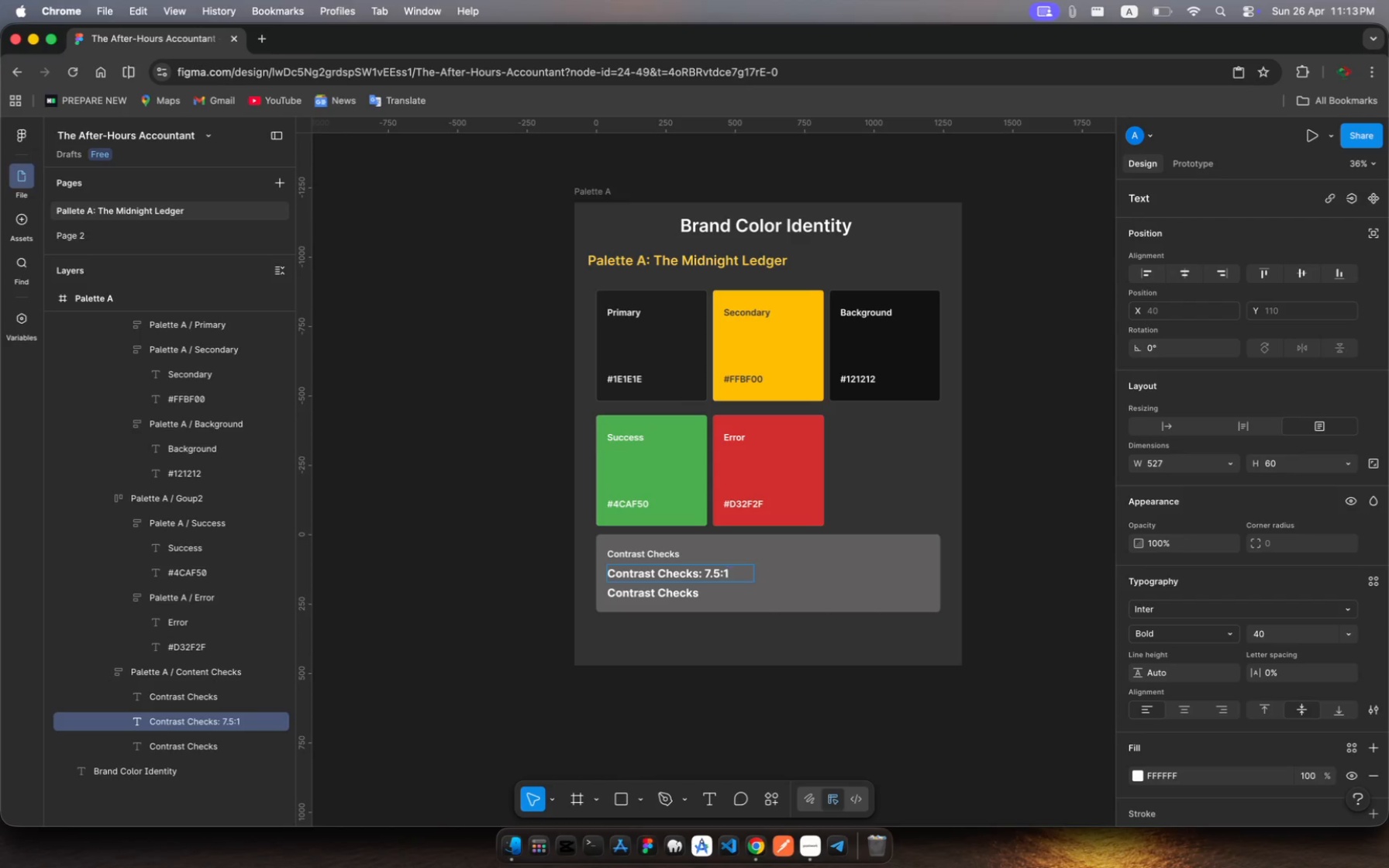 
left_click([640, 556])
 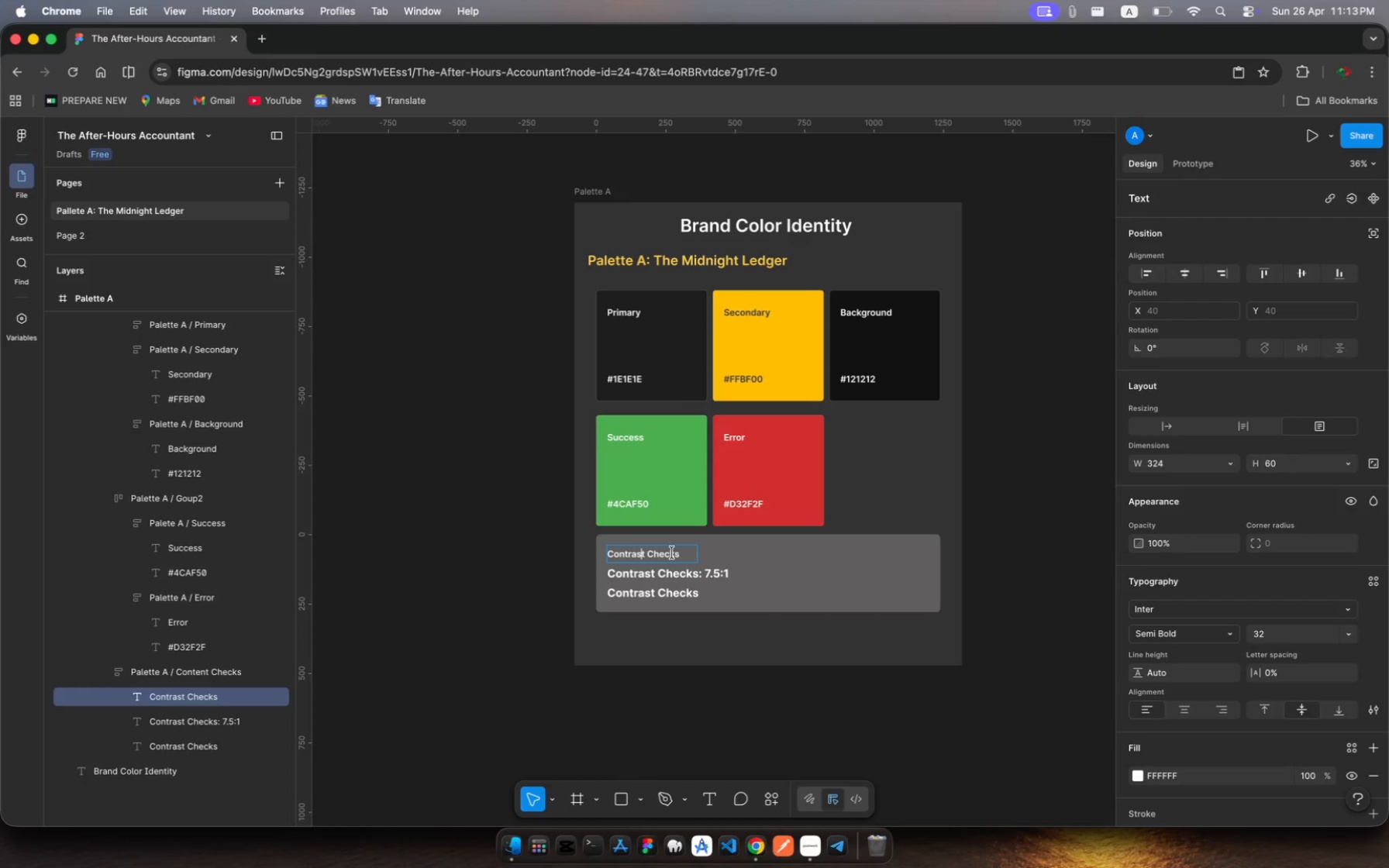 
key(Escape)
 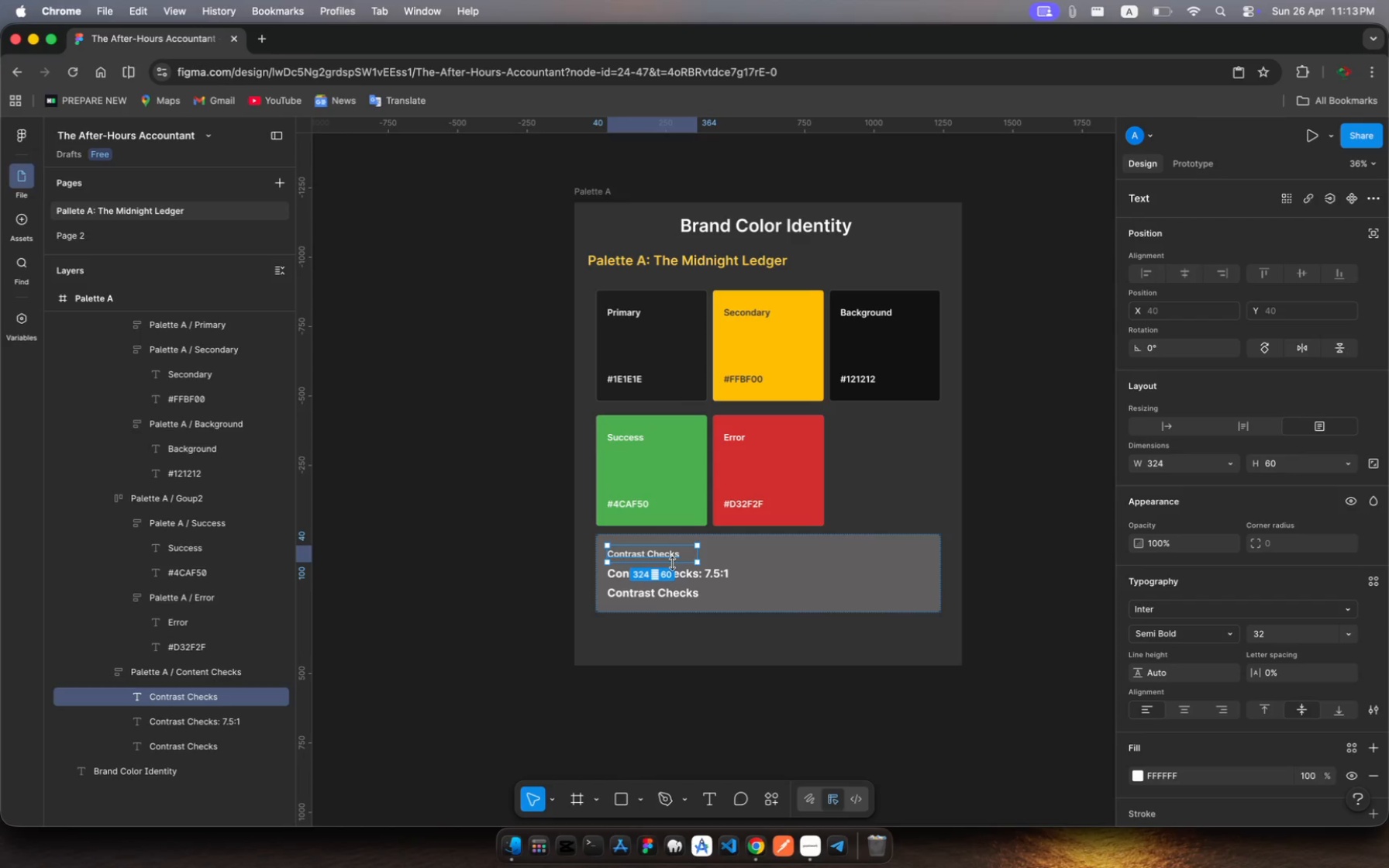 
left_click_drag(start_coordinate=[672, 563], to_coordinate=[674, 570])
 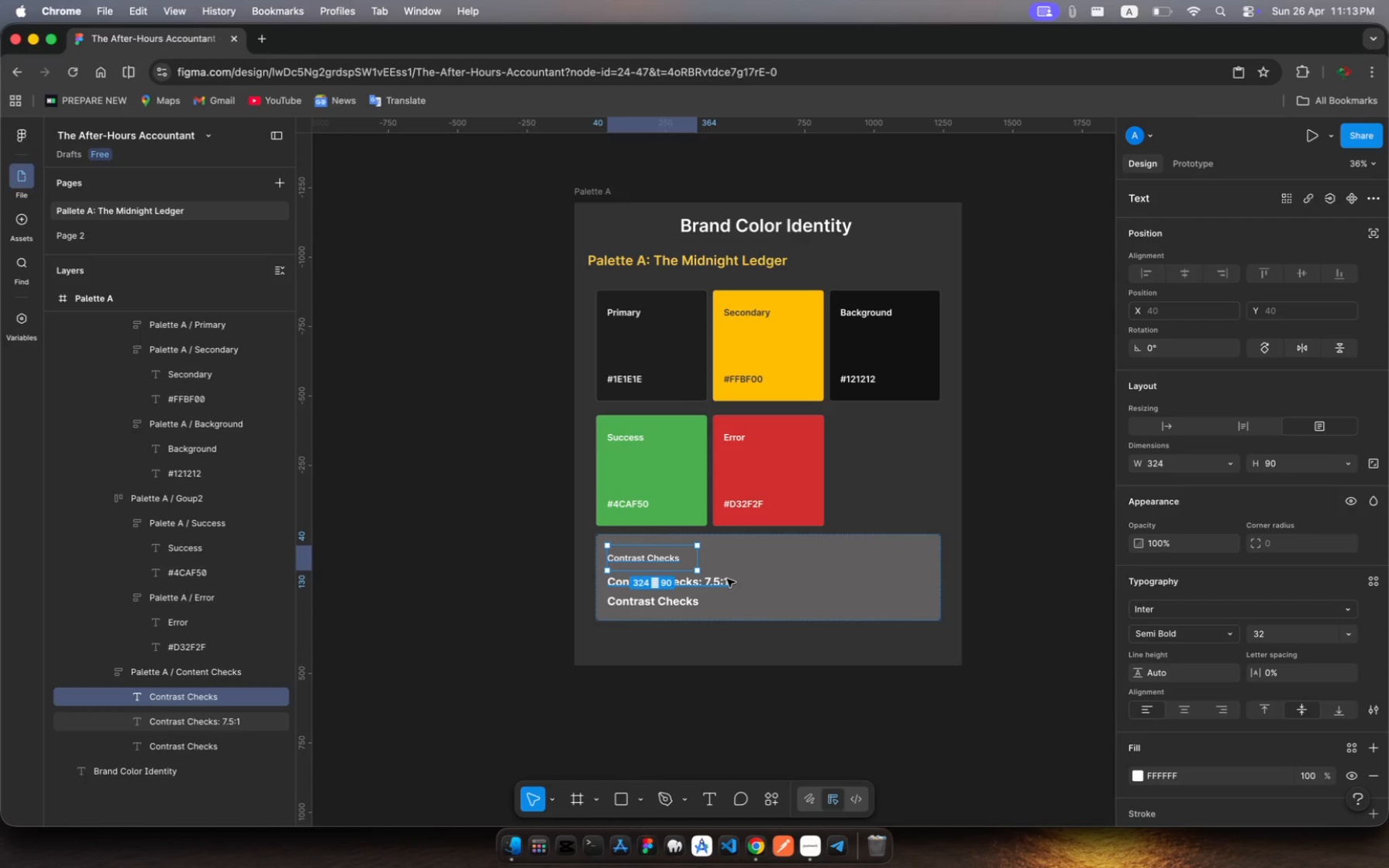 
left_click([727, 579])
 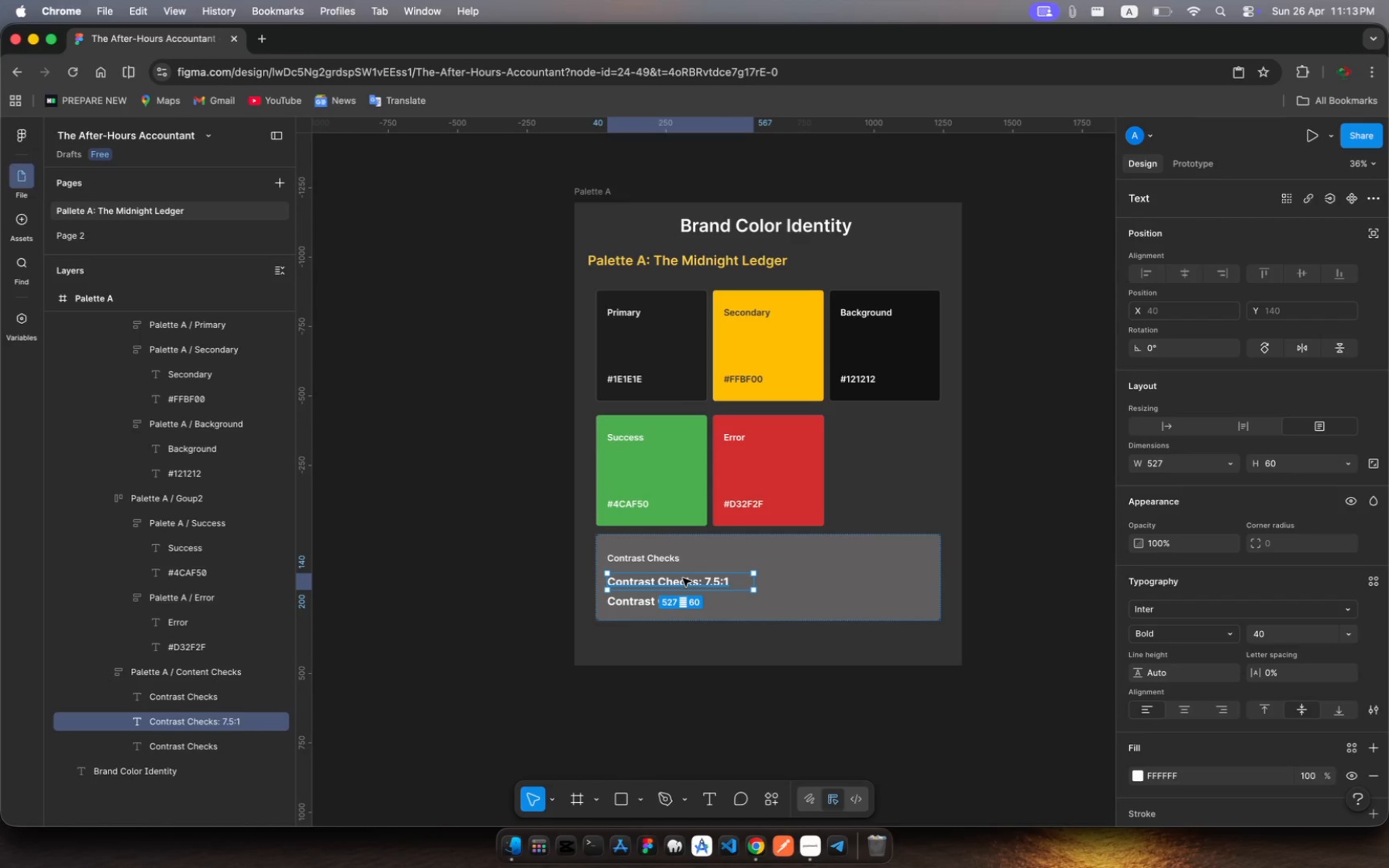 
left_click([680, 580])
 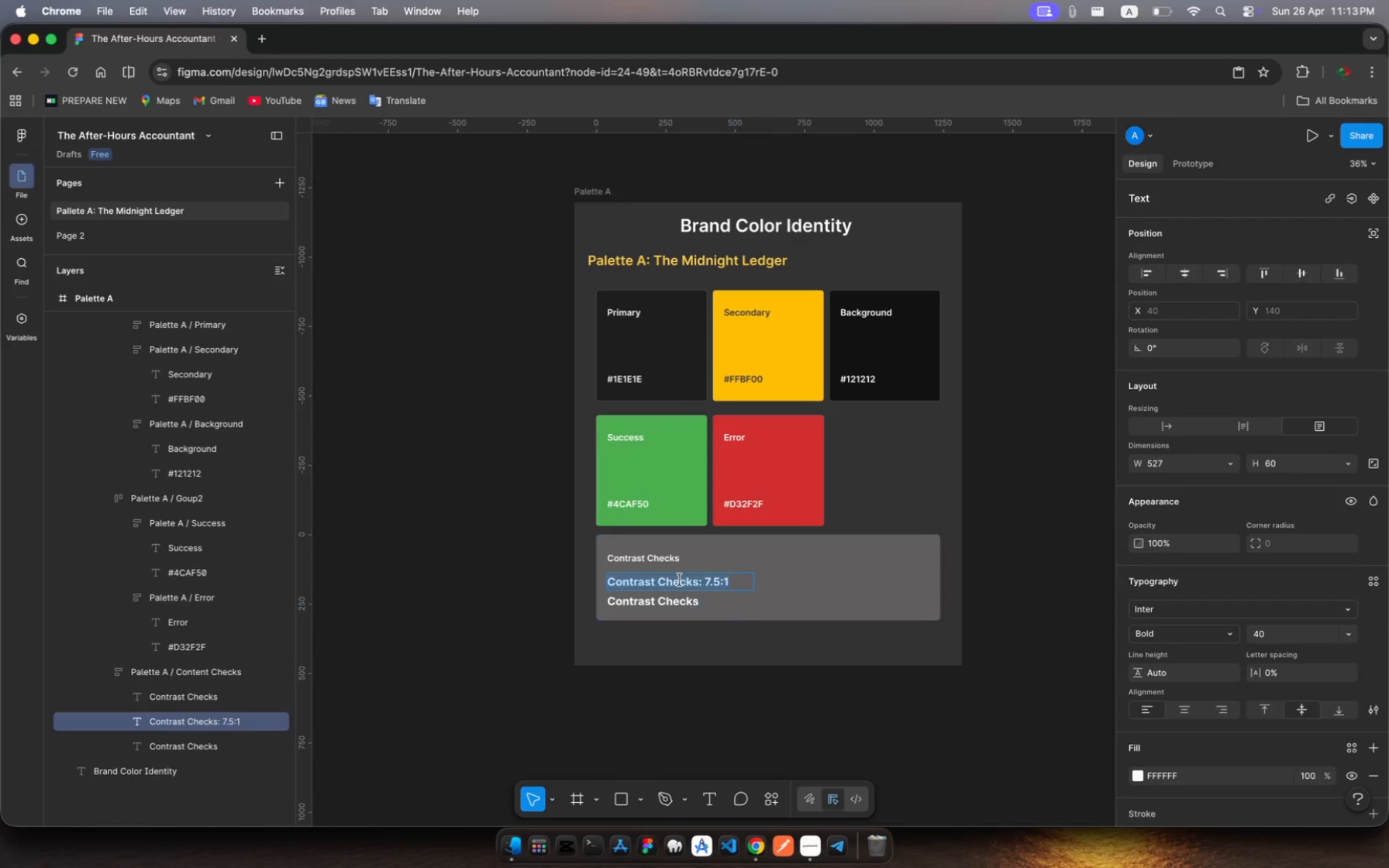 
left_click([680, 580])
 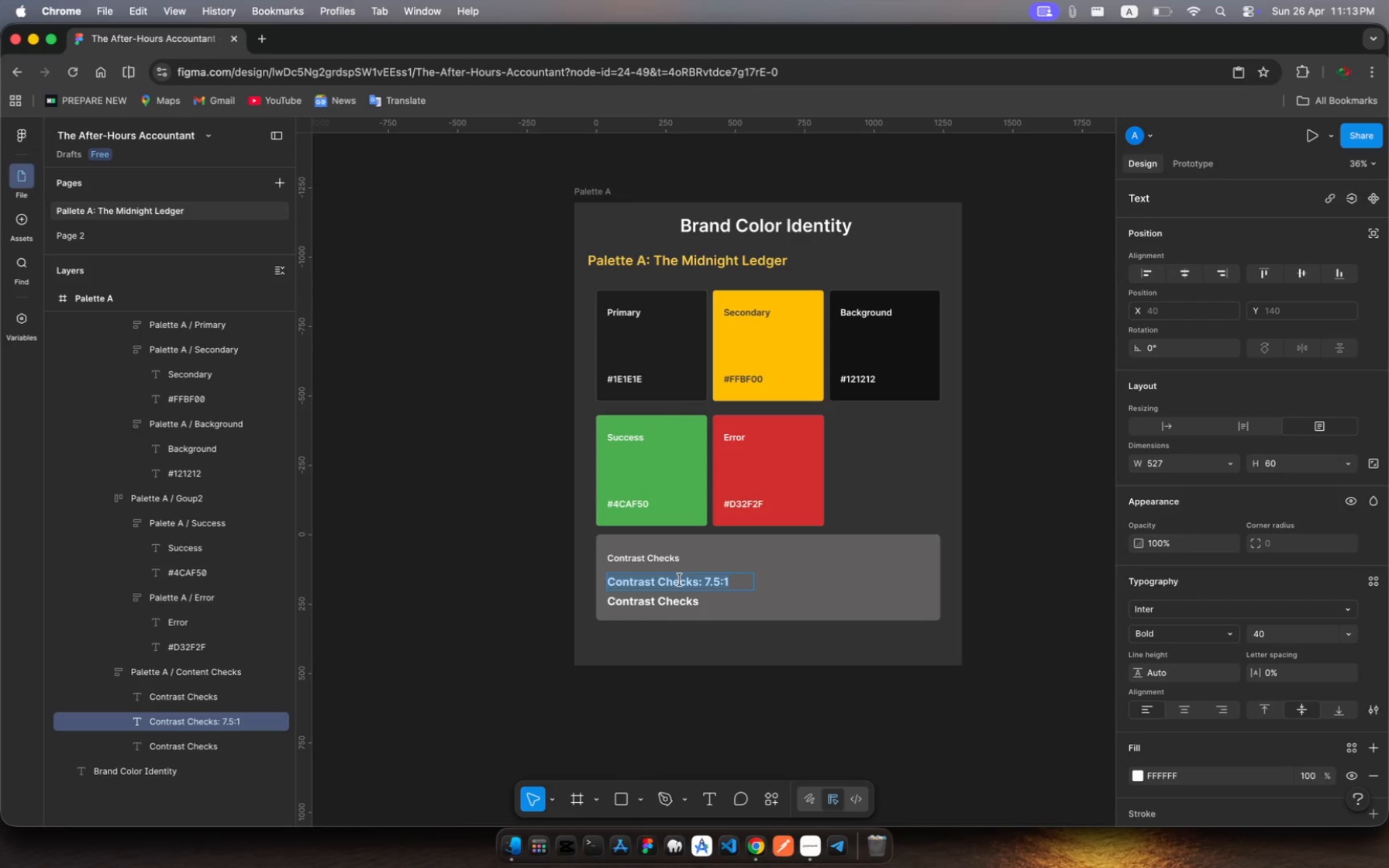 
left_click([680, 580])
 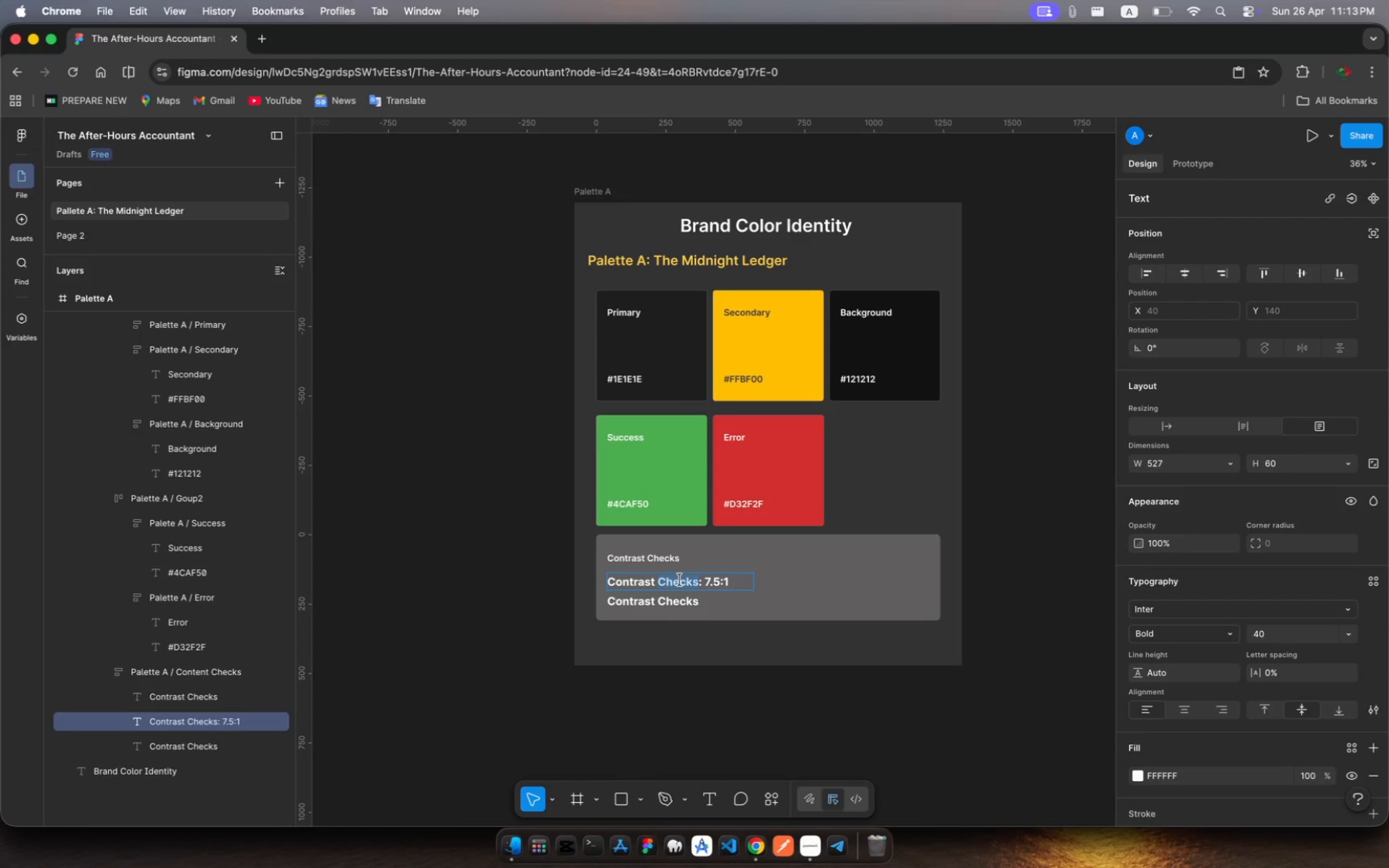 
left_click([680, 580])
 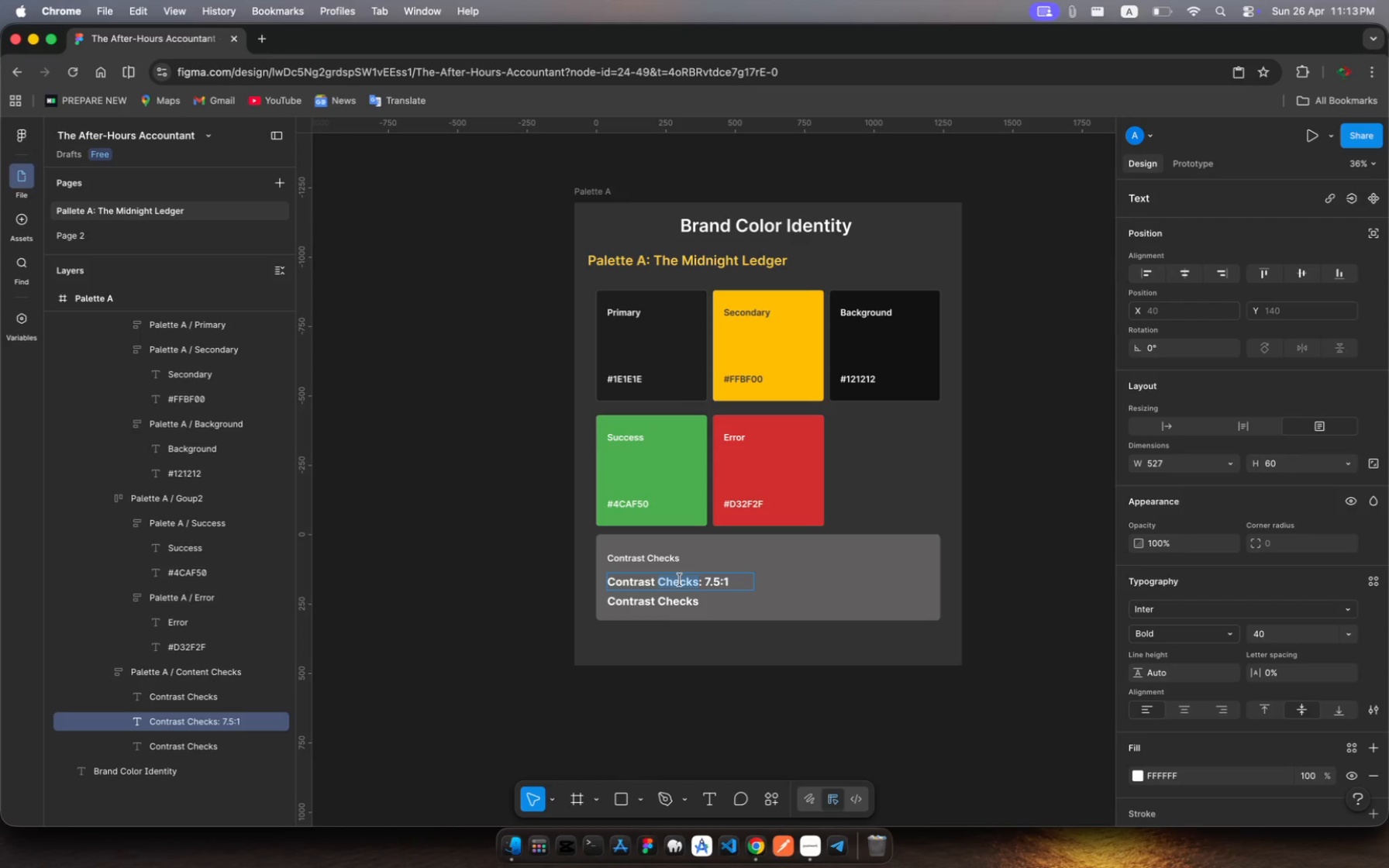 
key(Backspace)
 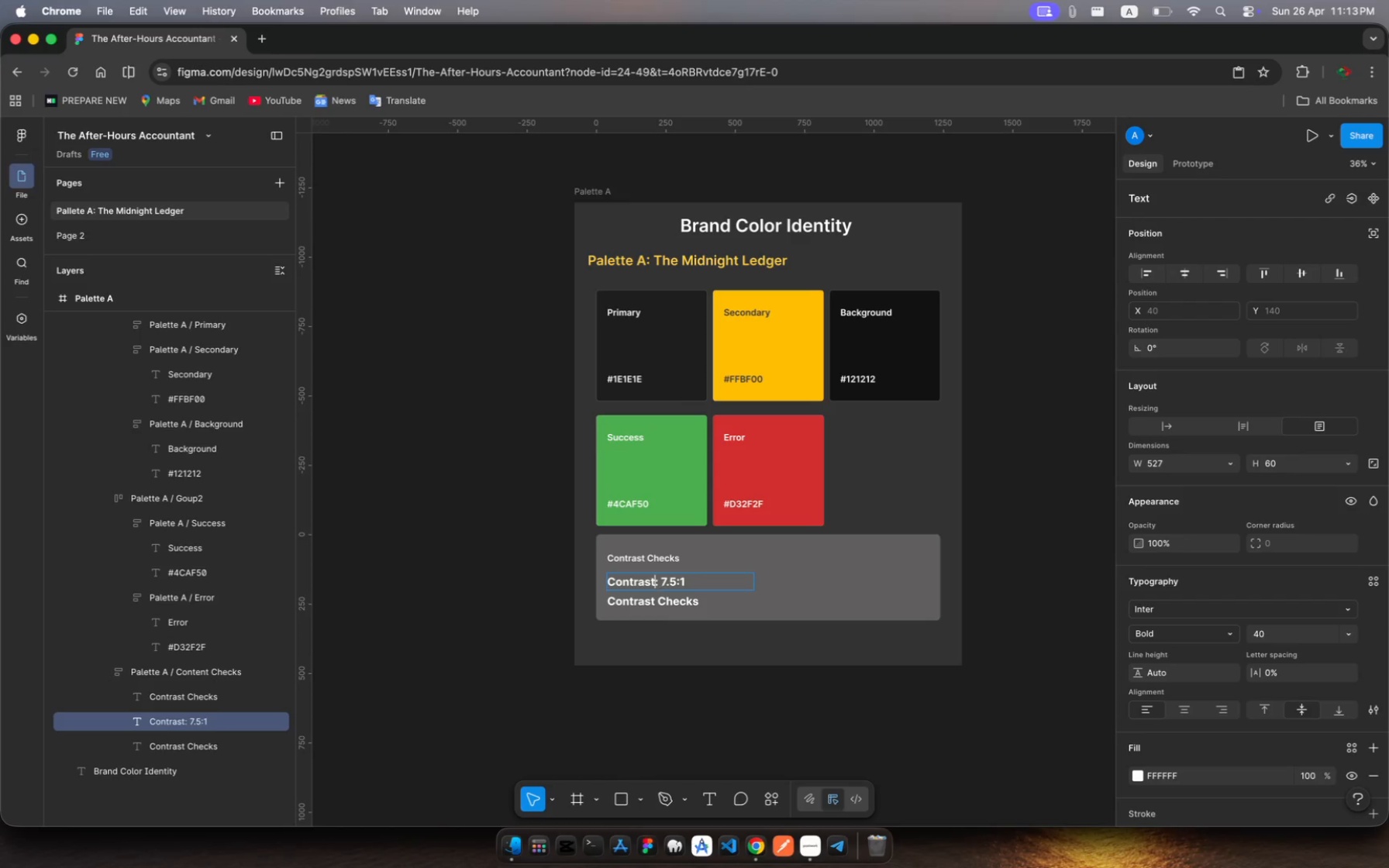 
key(Backspace)
 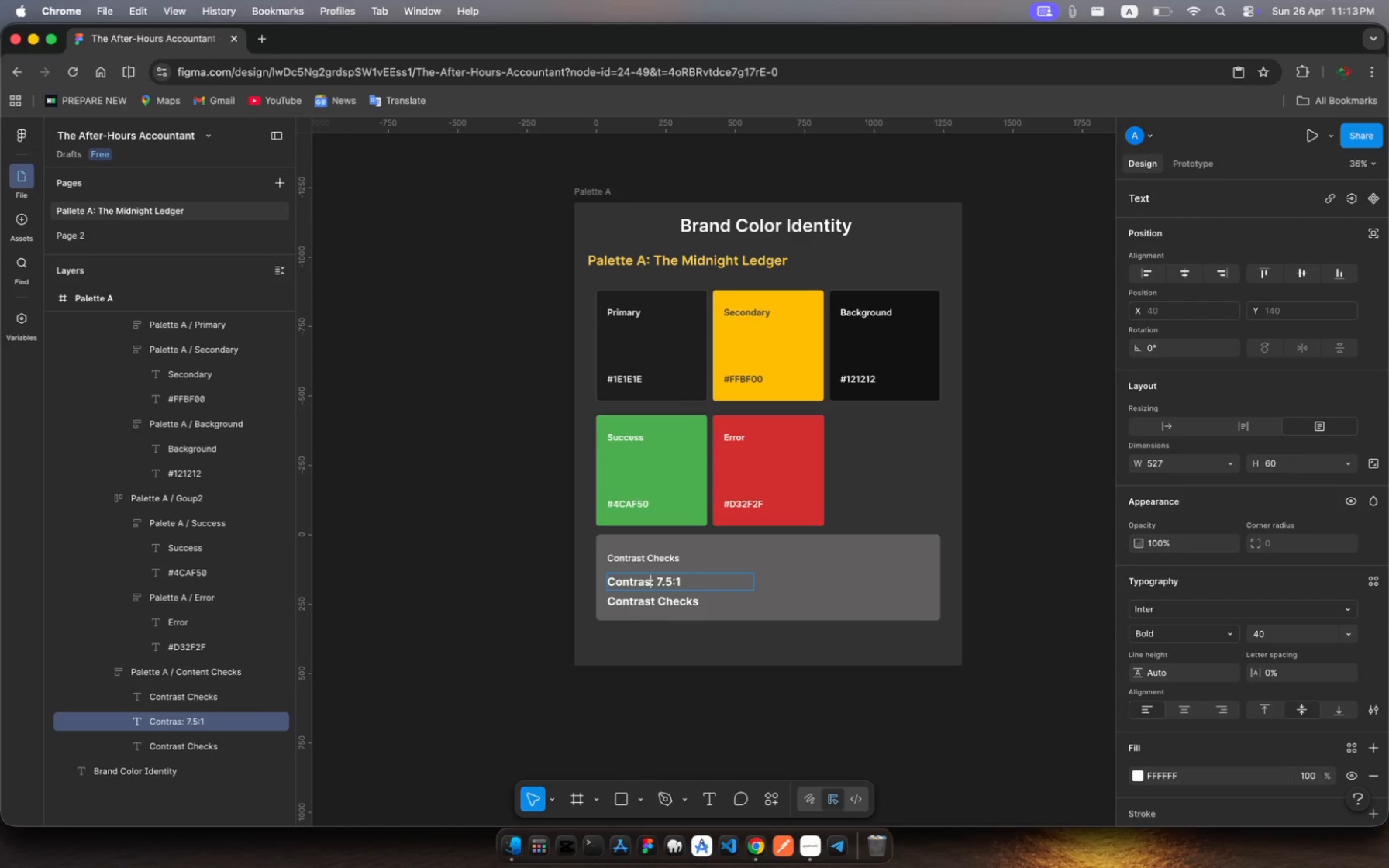 
key(Backspace)
 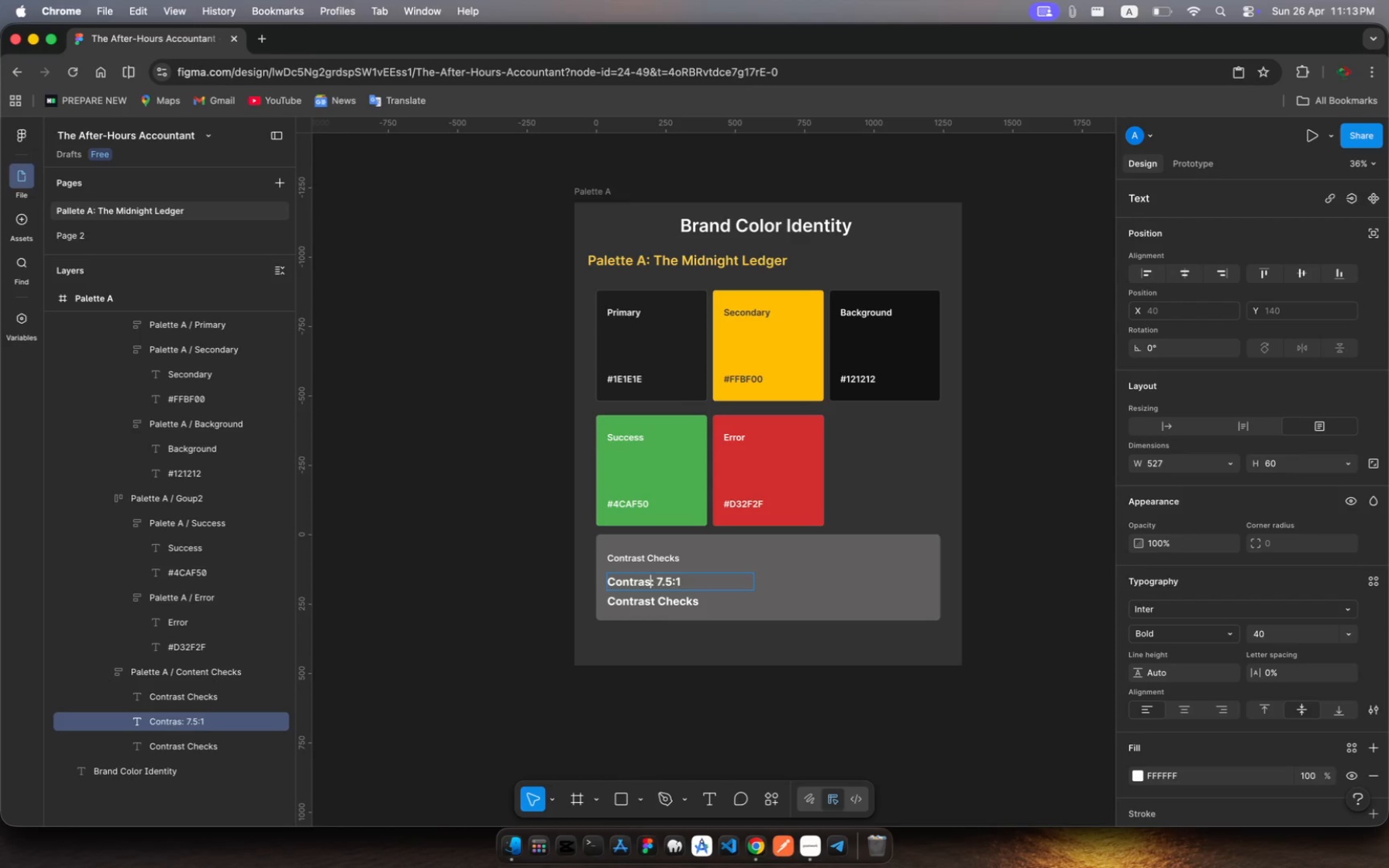 
key(Backspace)
 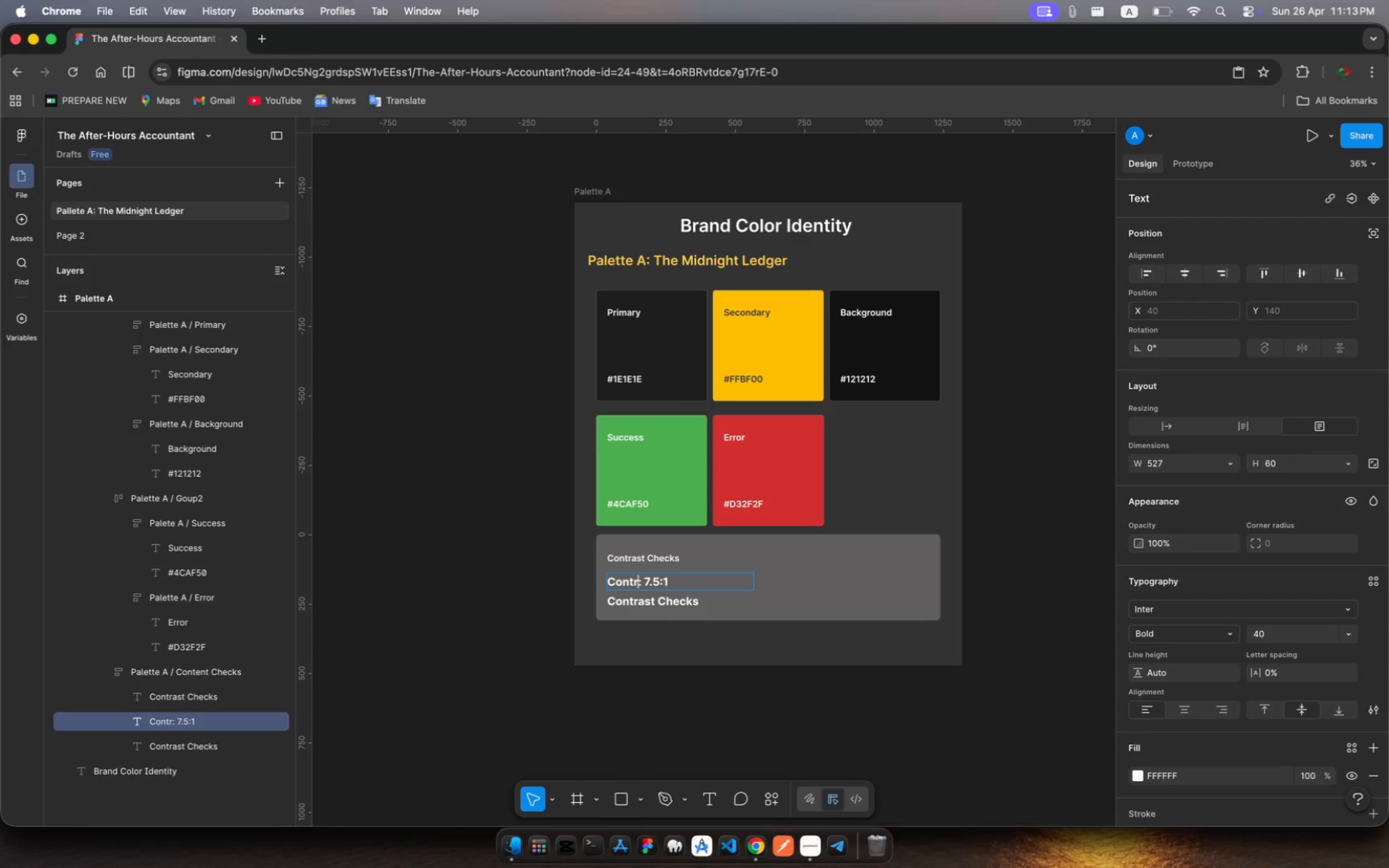 
hold_key(key=Backspace, duration=1.26)
 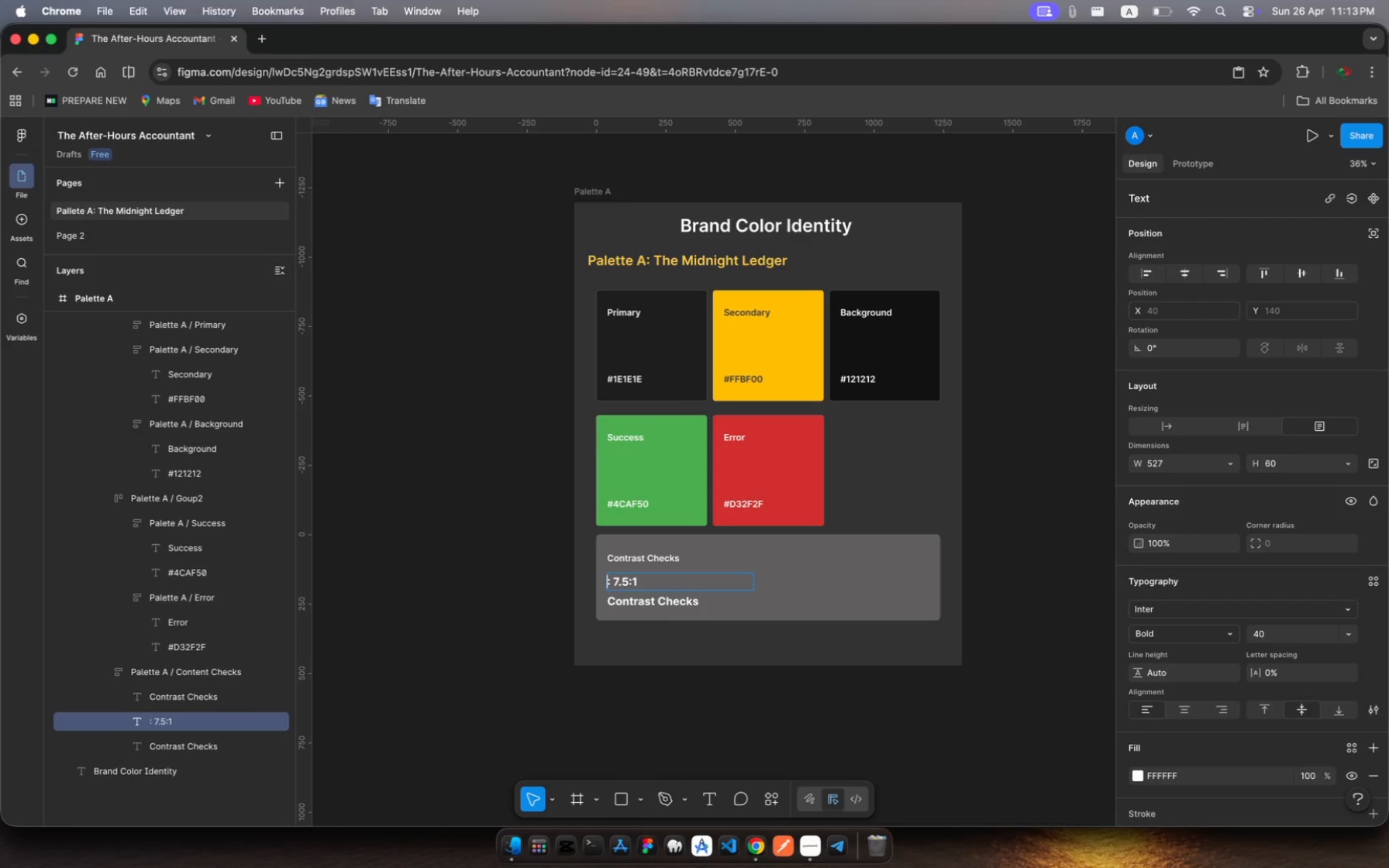 
type(Amber )
 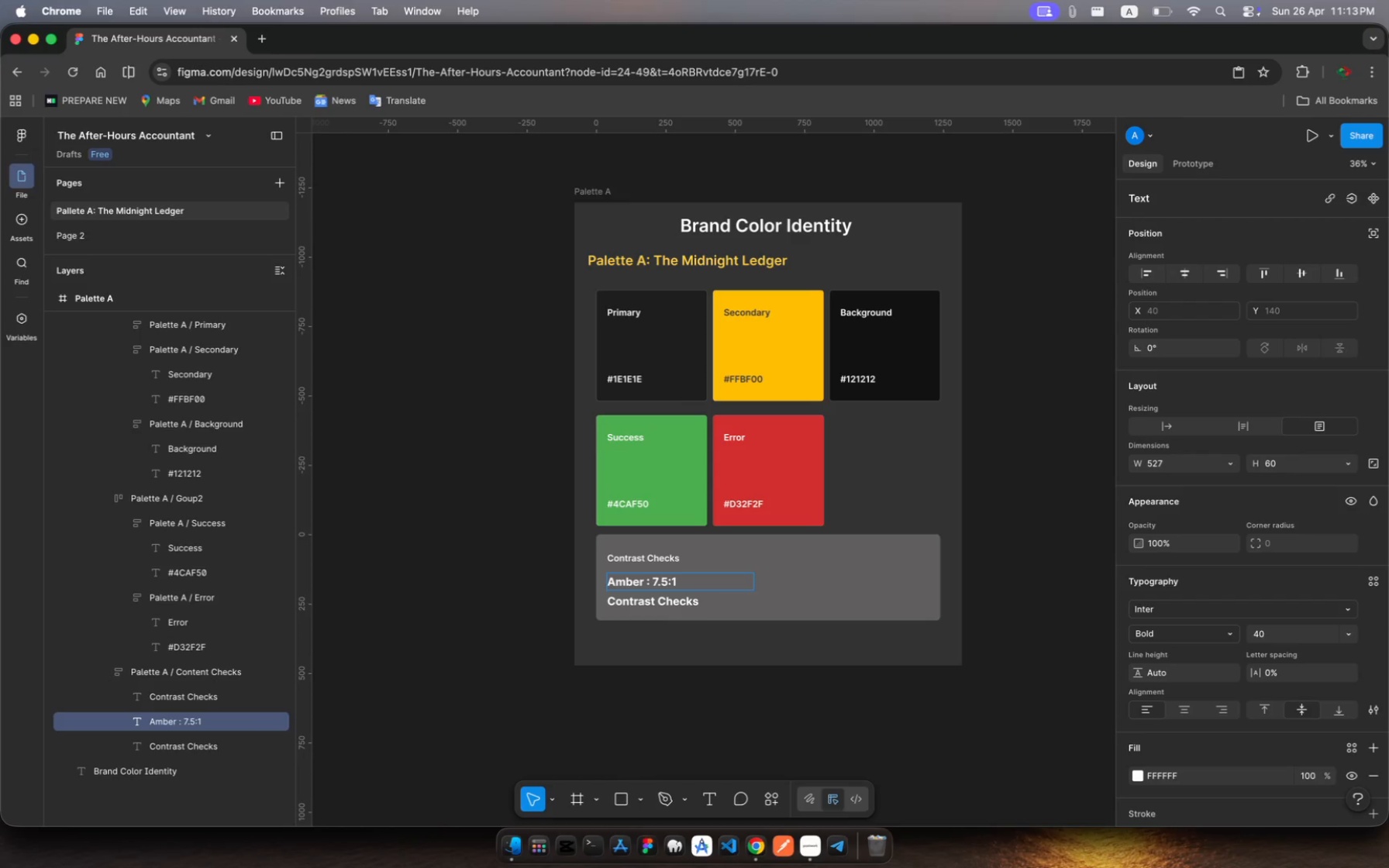 
wait(7.37)
 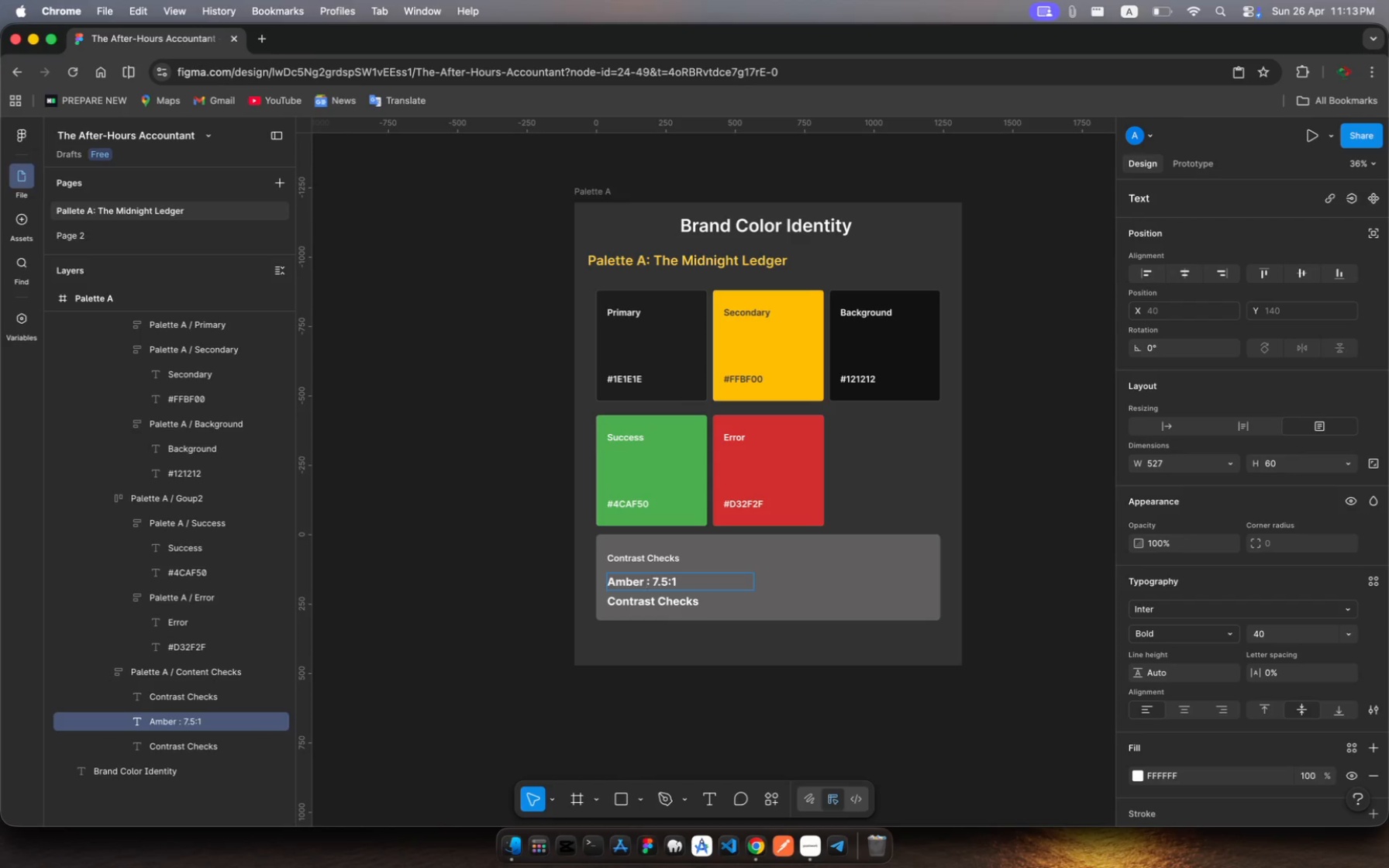 
type(on Charcol)
 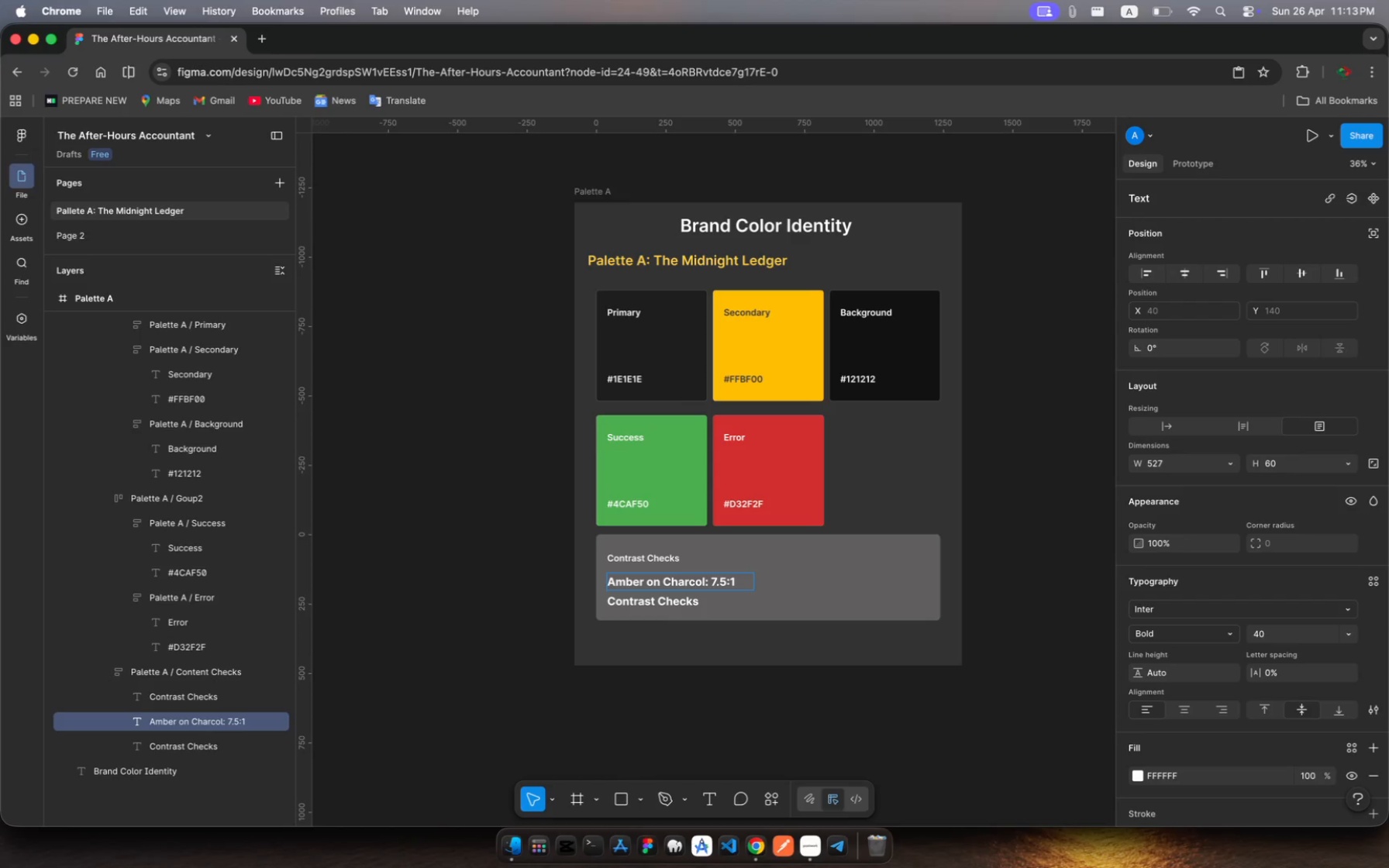 
left_click([635, 602])
 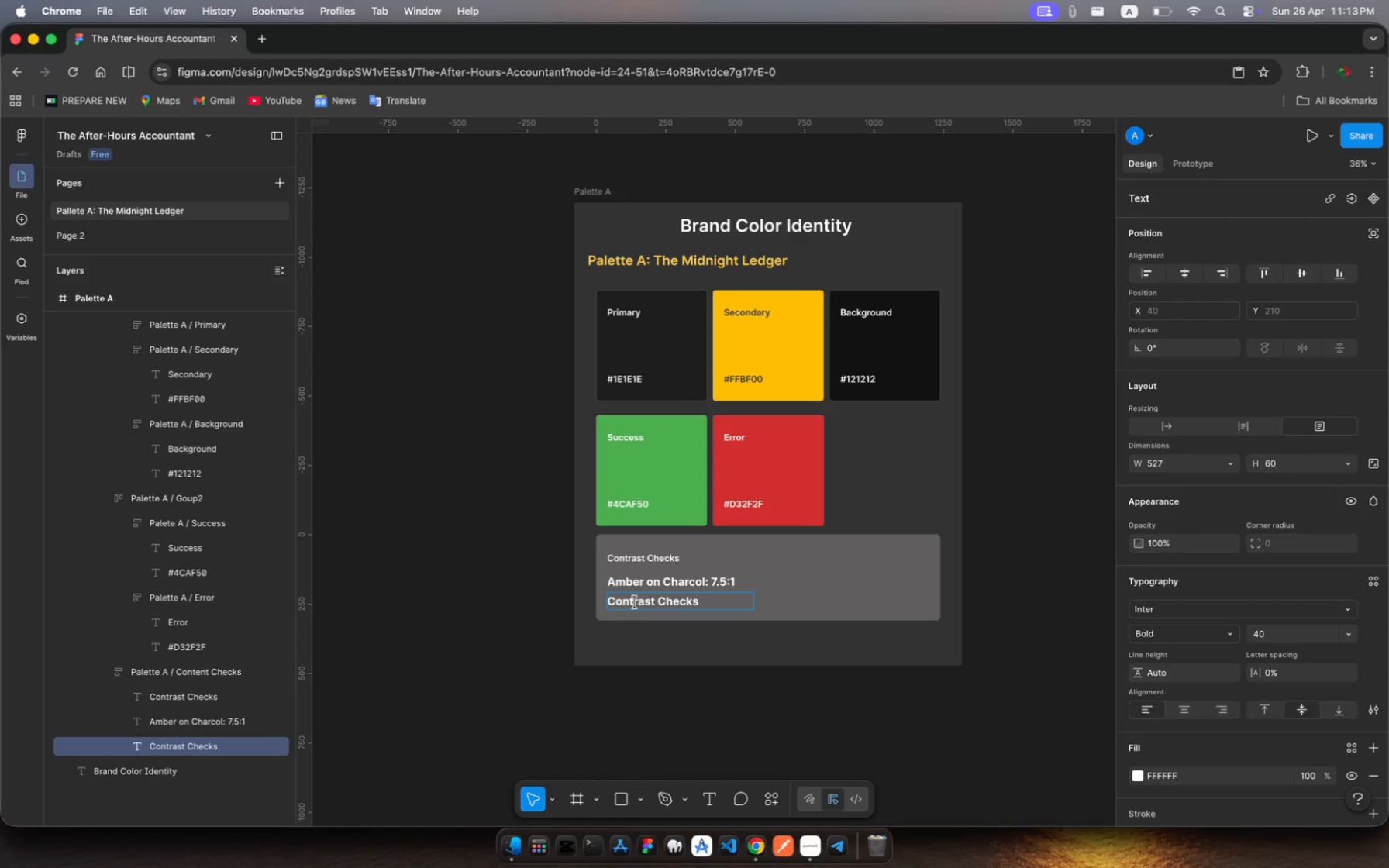 
left_click([635, 602])
 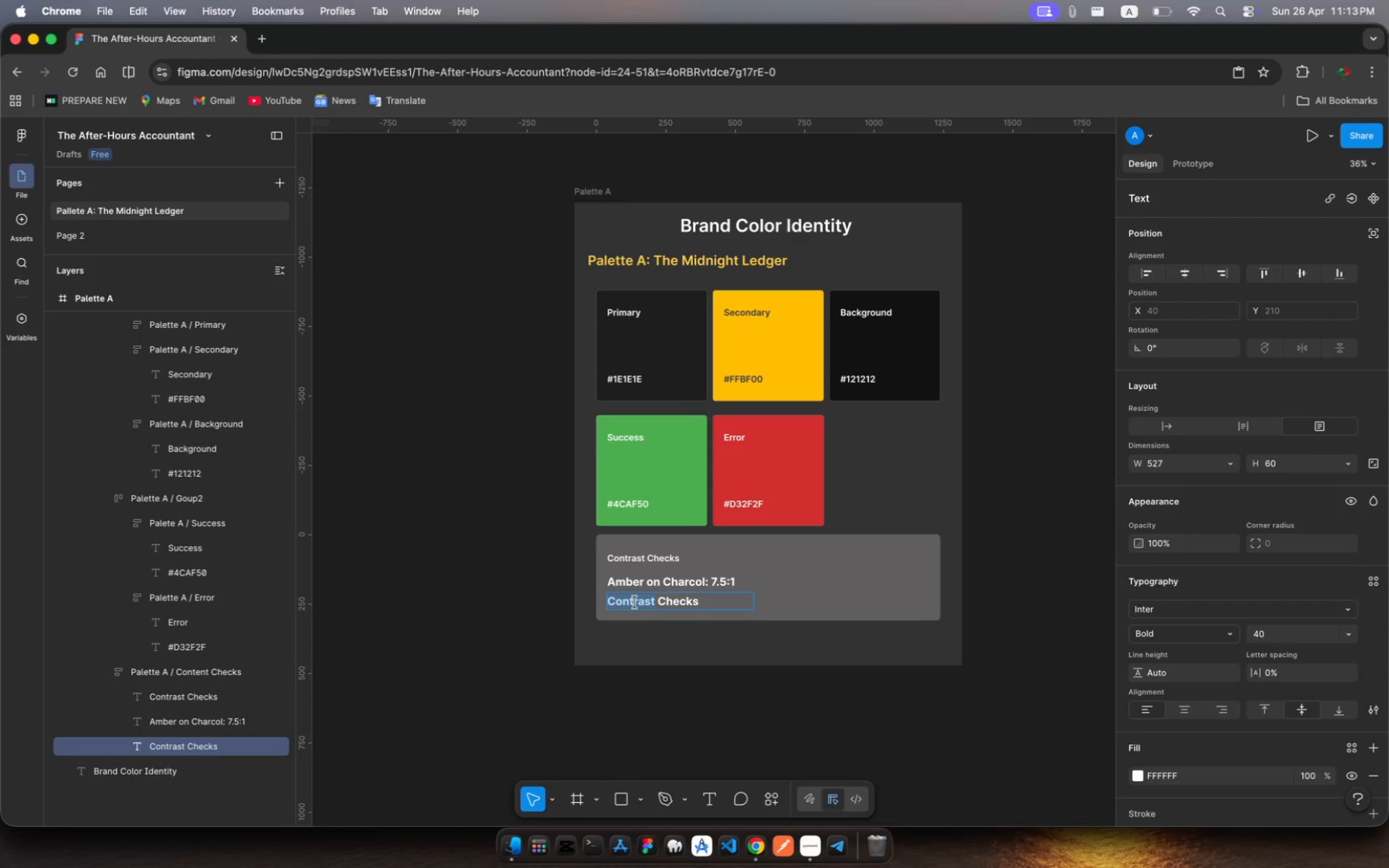 
wait(5.33)
 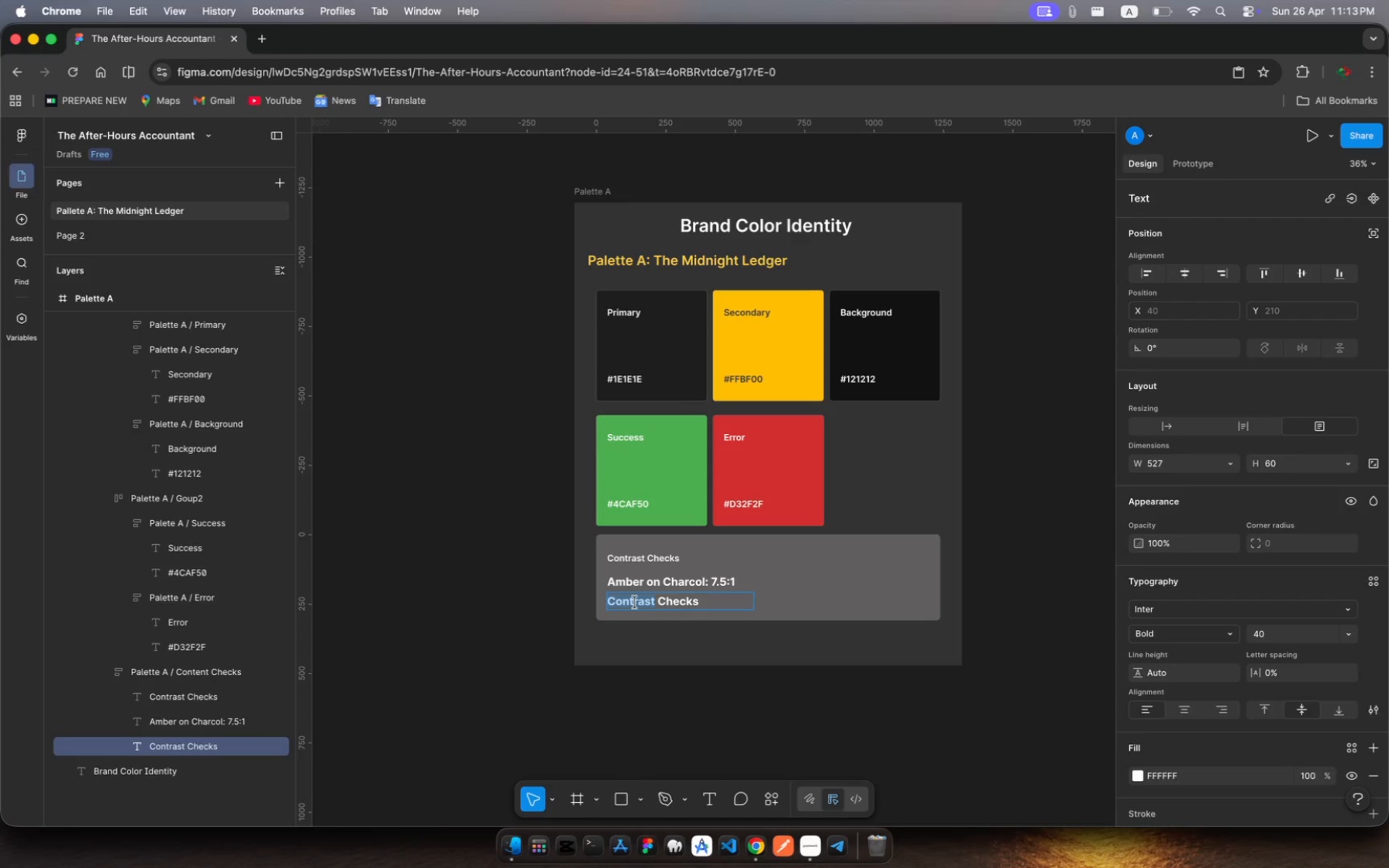 
type(White on)
 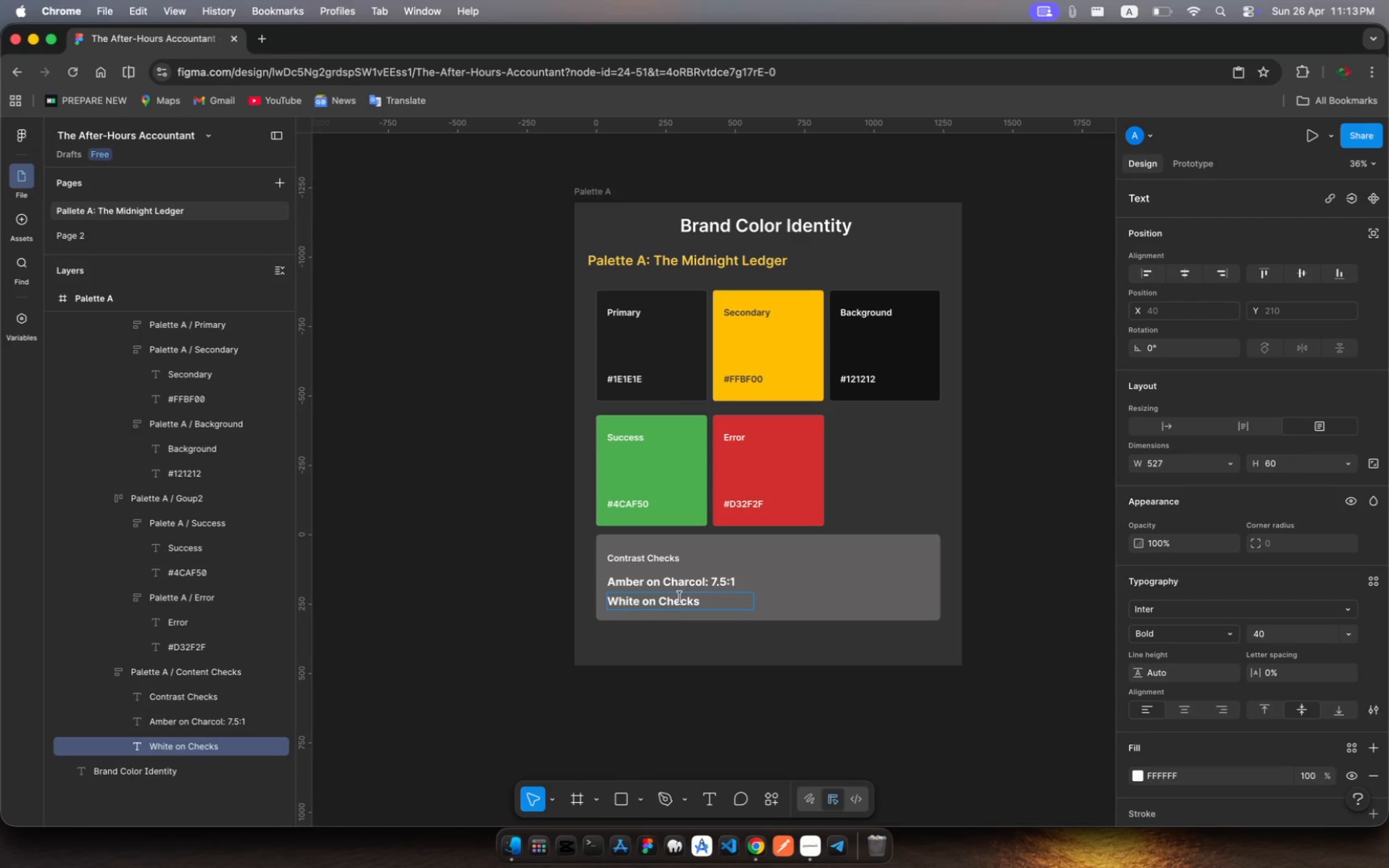 
left_click([679, 598])
 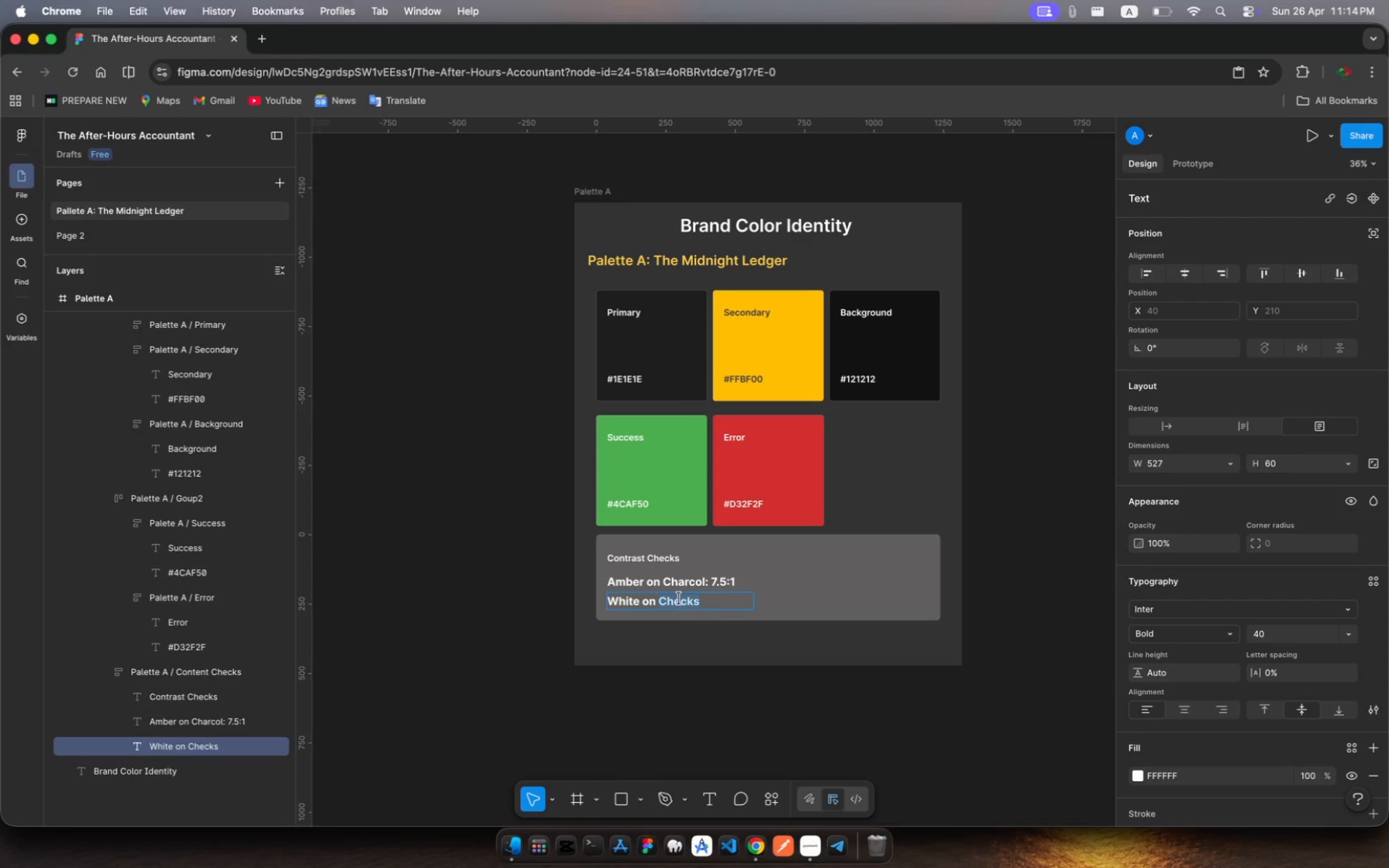 
left_click([679, 598])
 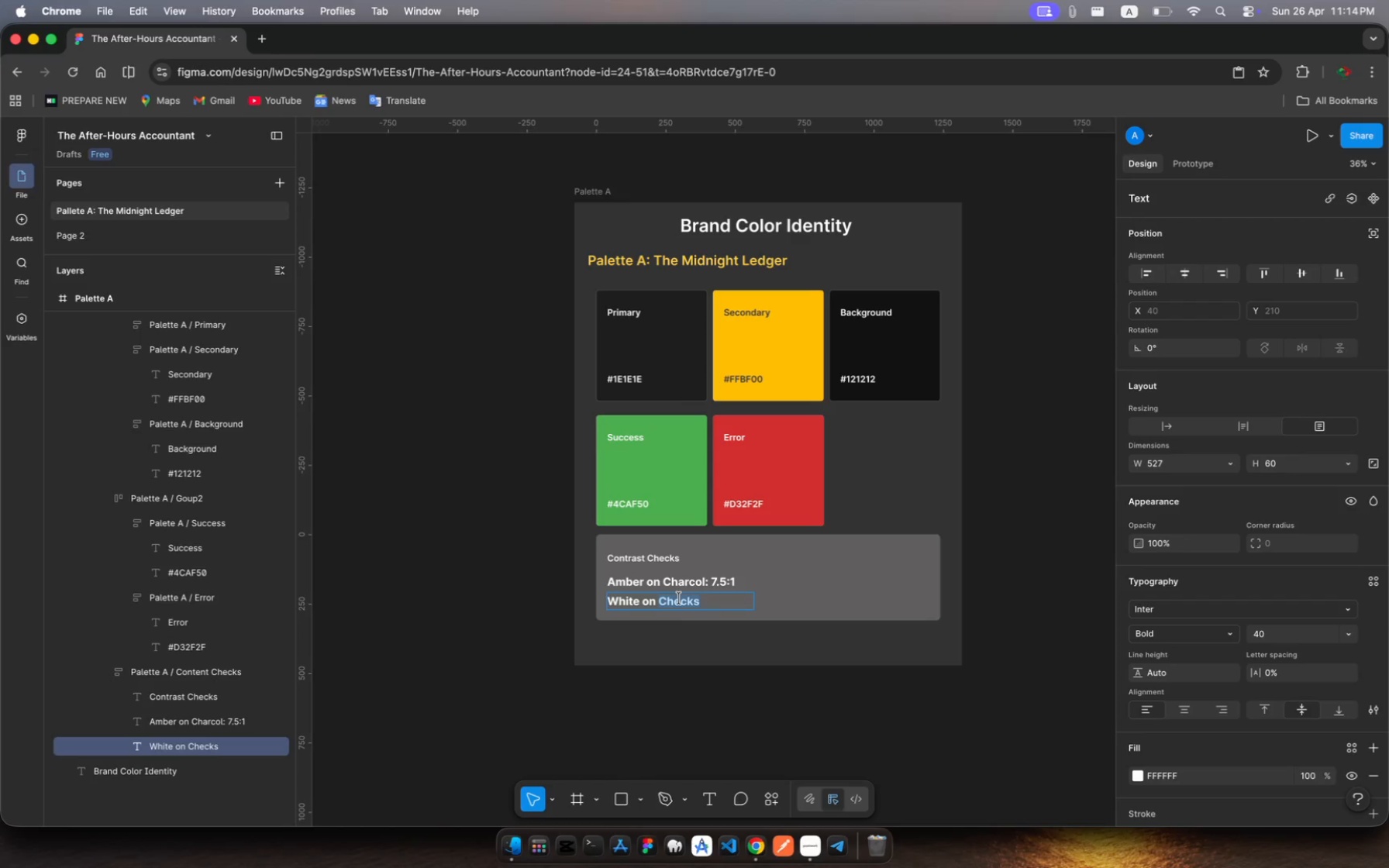 
type(Charcol: )
 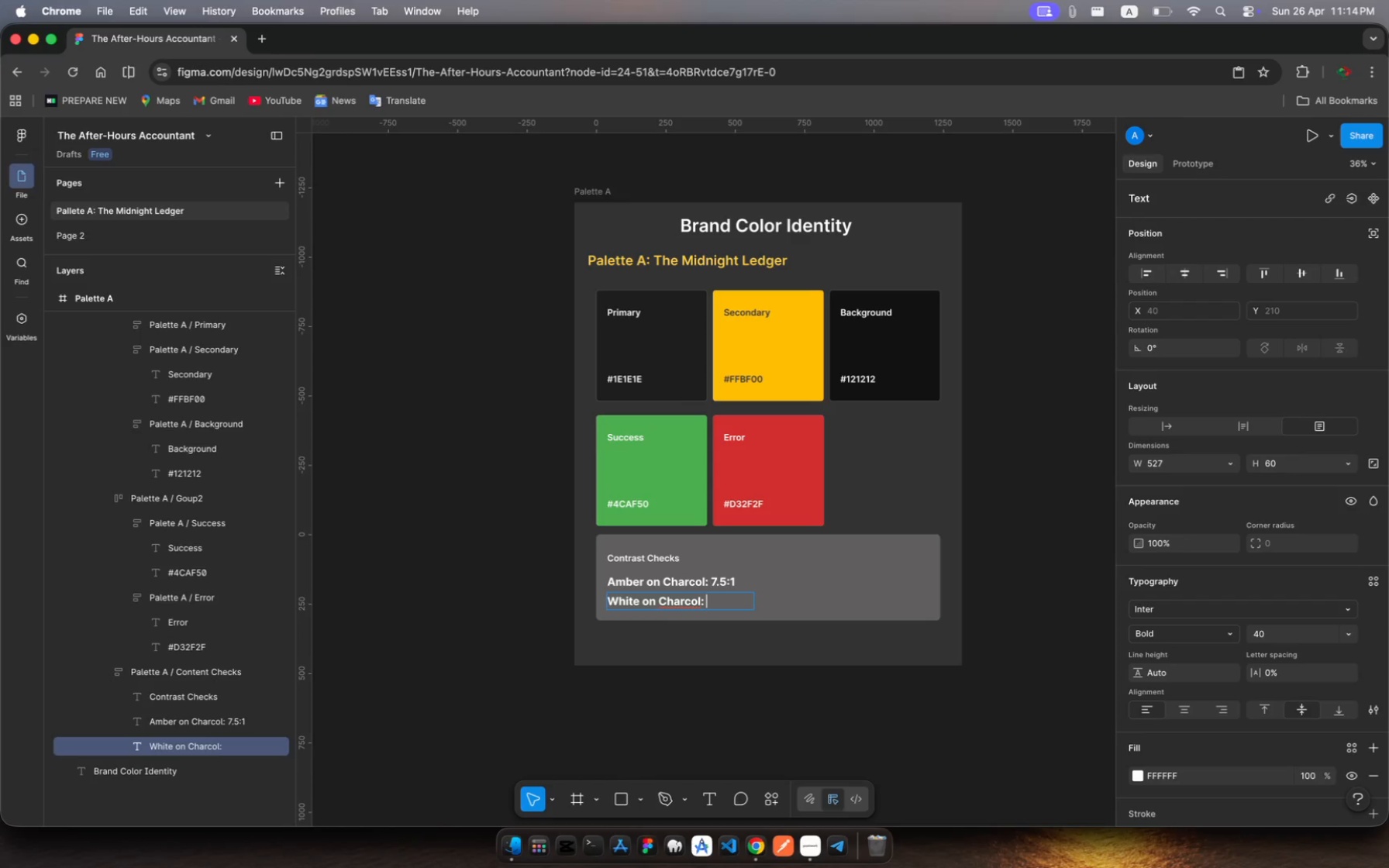 
wait(5.17)
 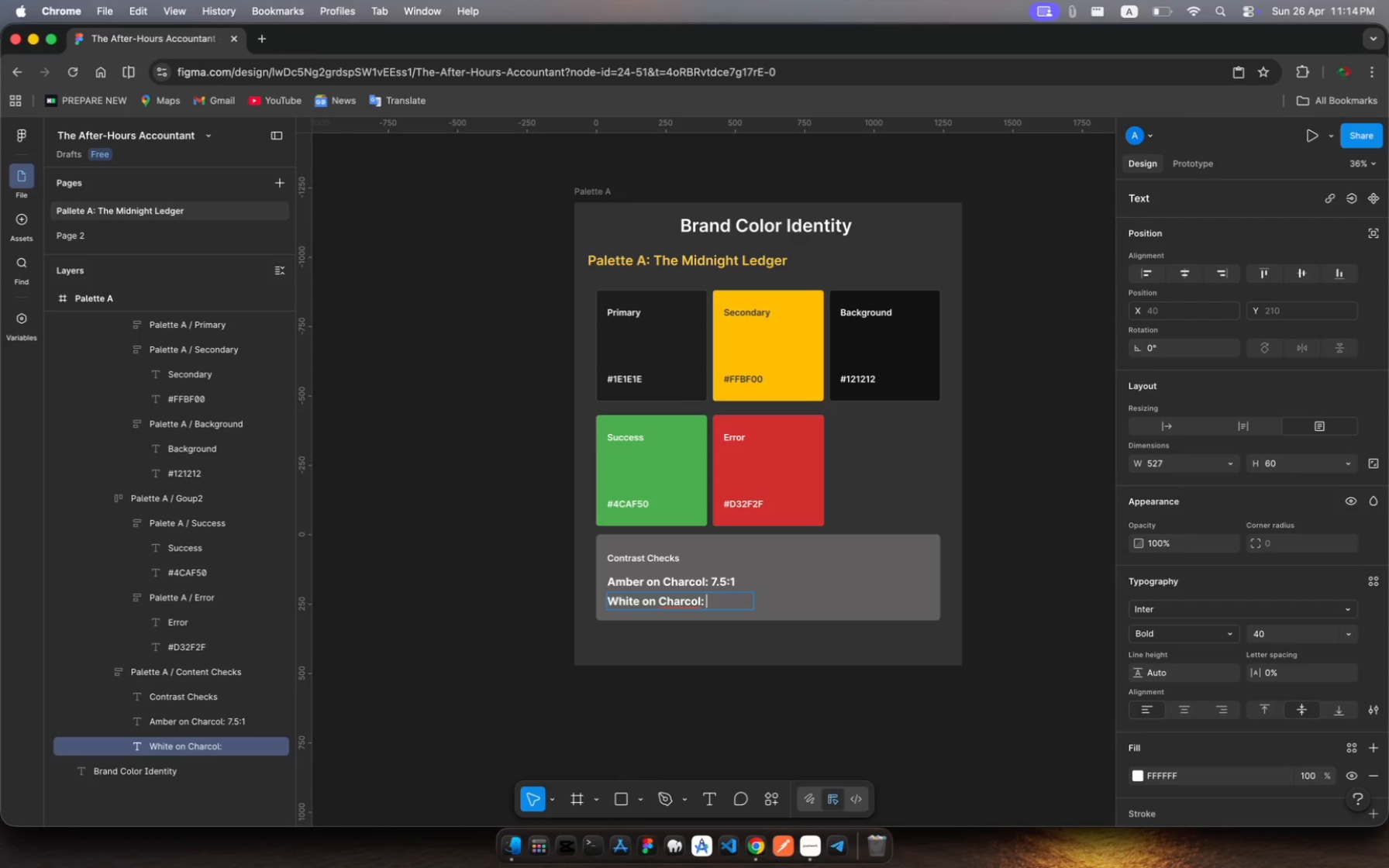 
type(12:1)
 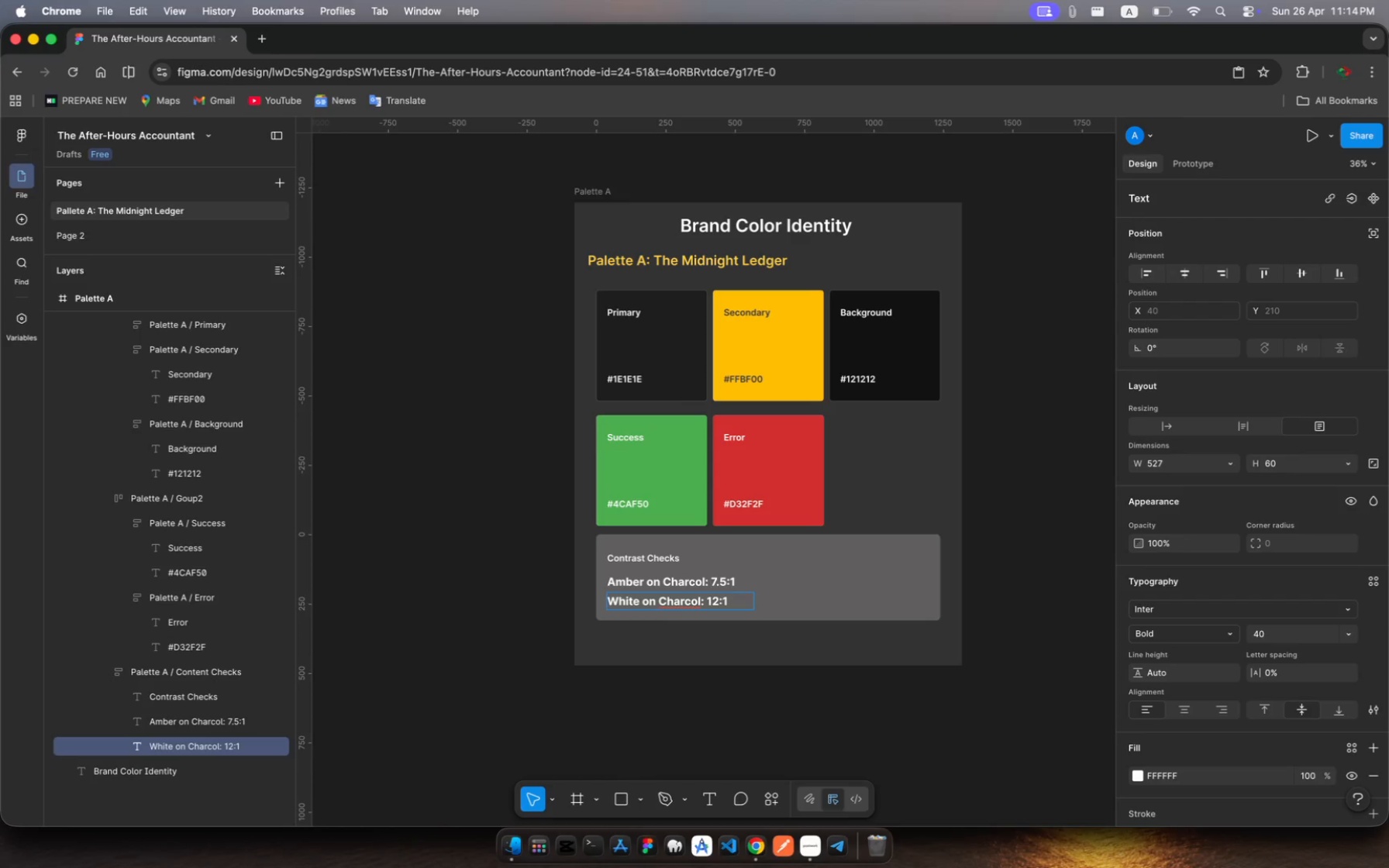 
left_click([699, 603])
 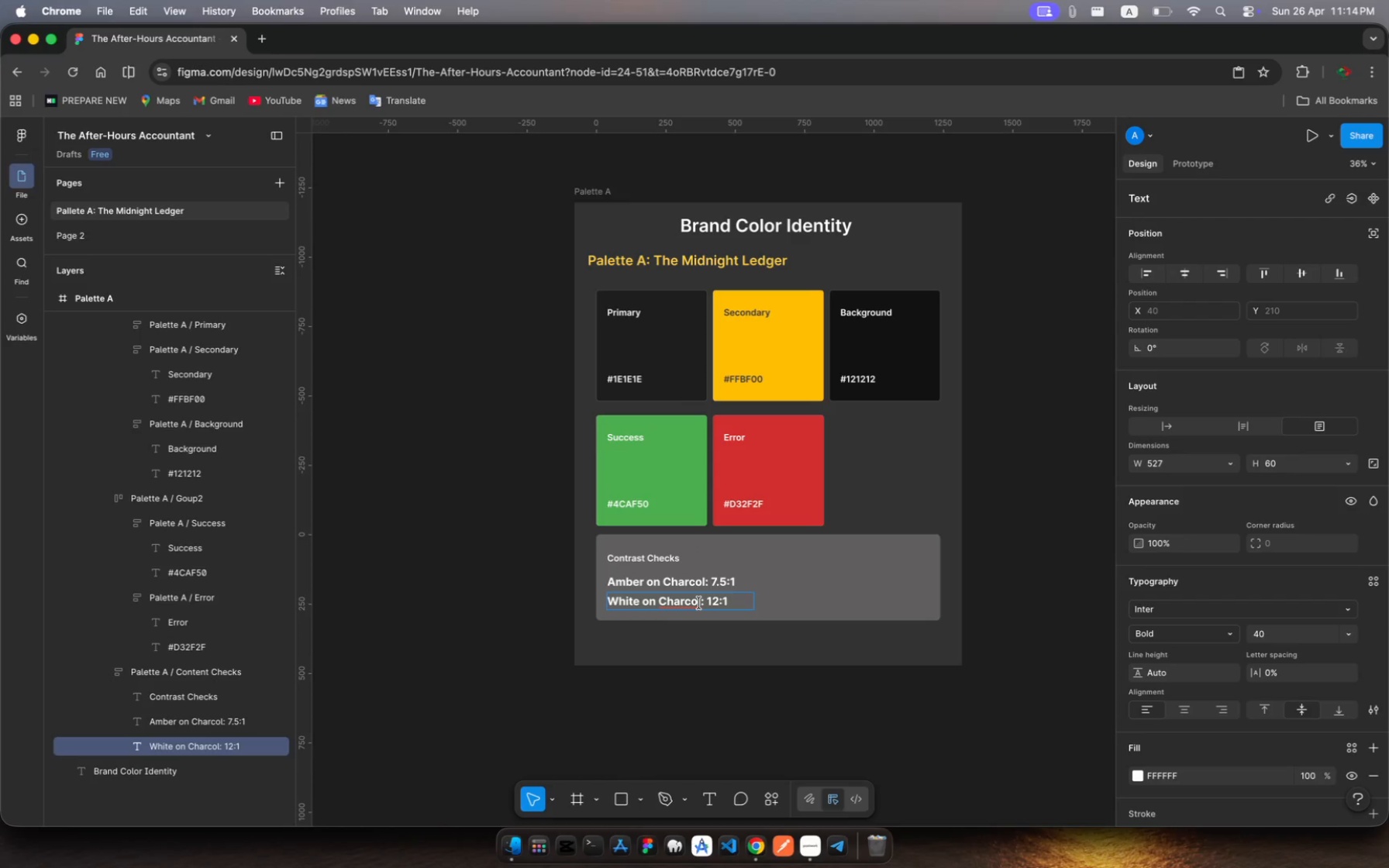 
key(A)
 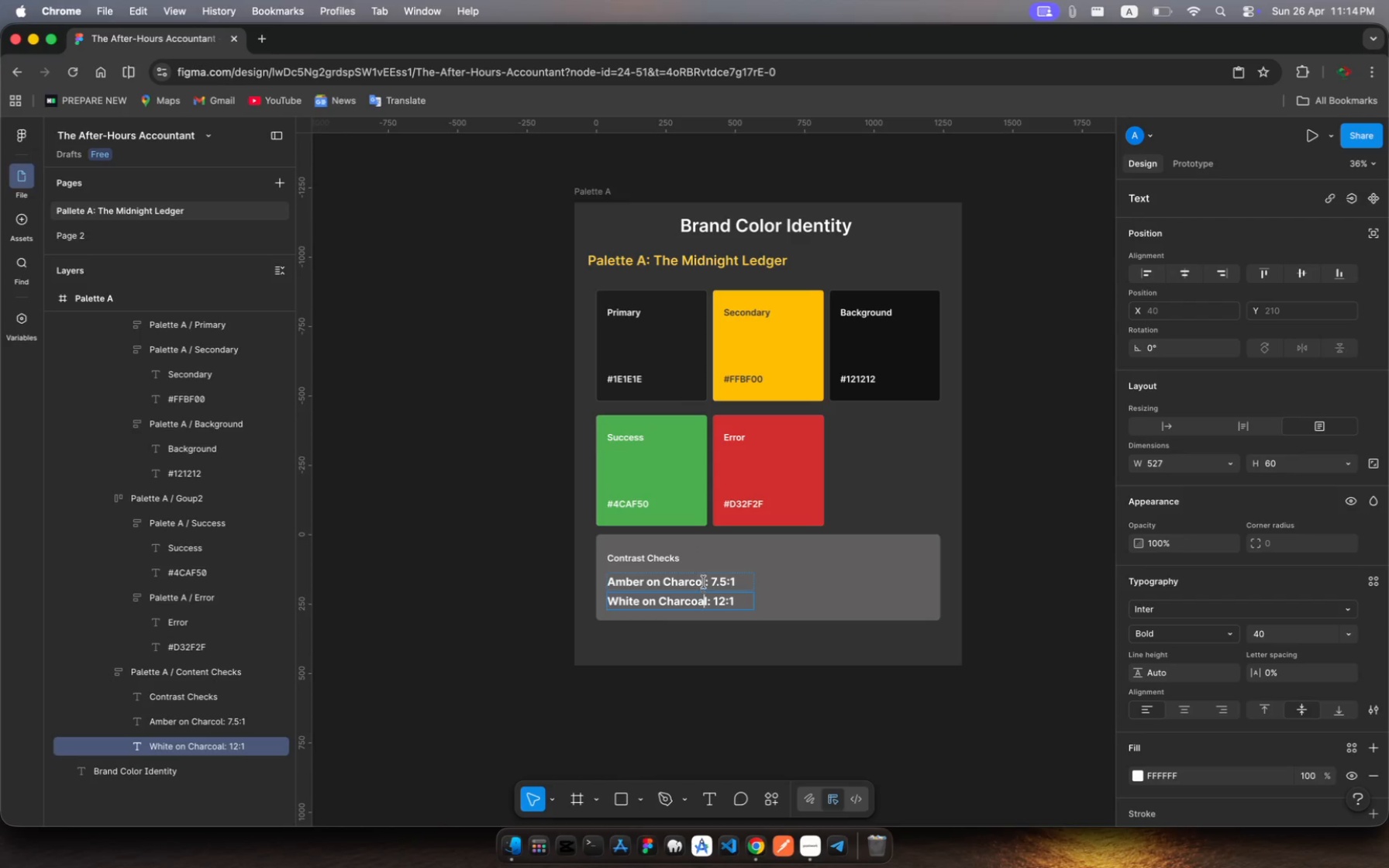 
left_click([702, 579])
 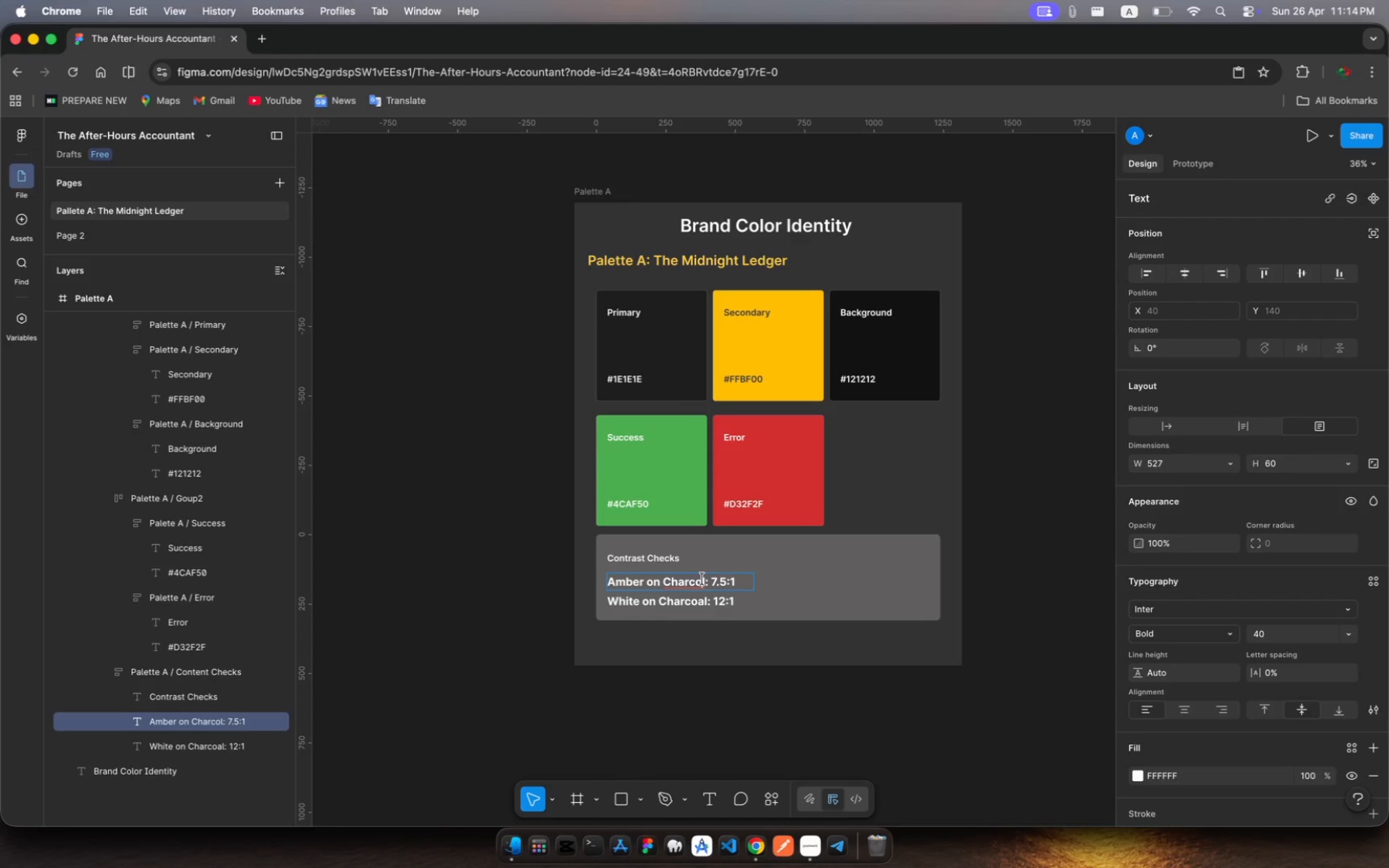 
key(A)
 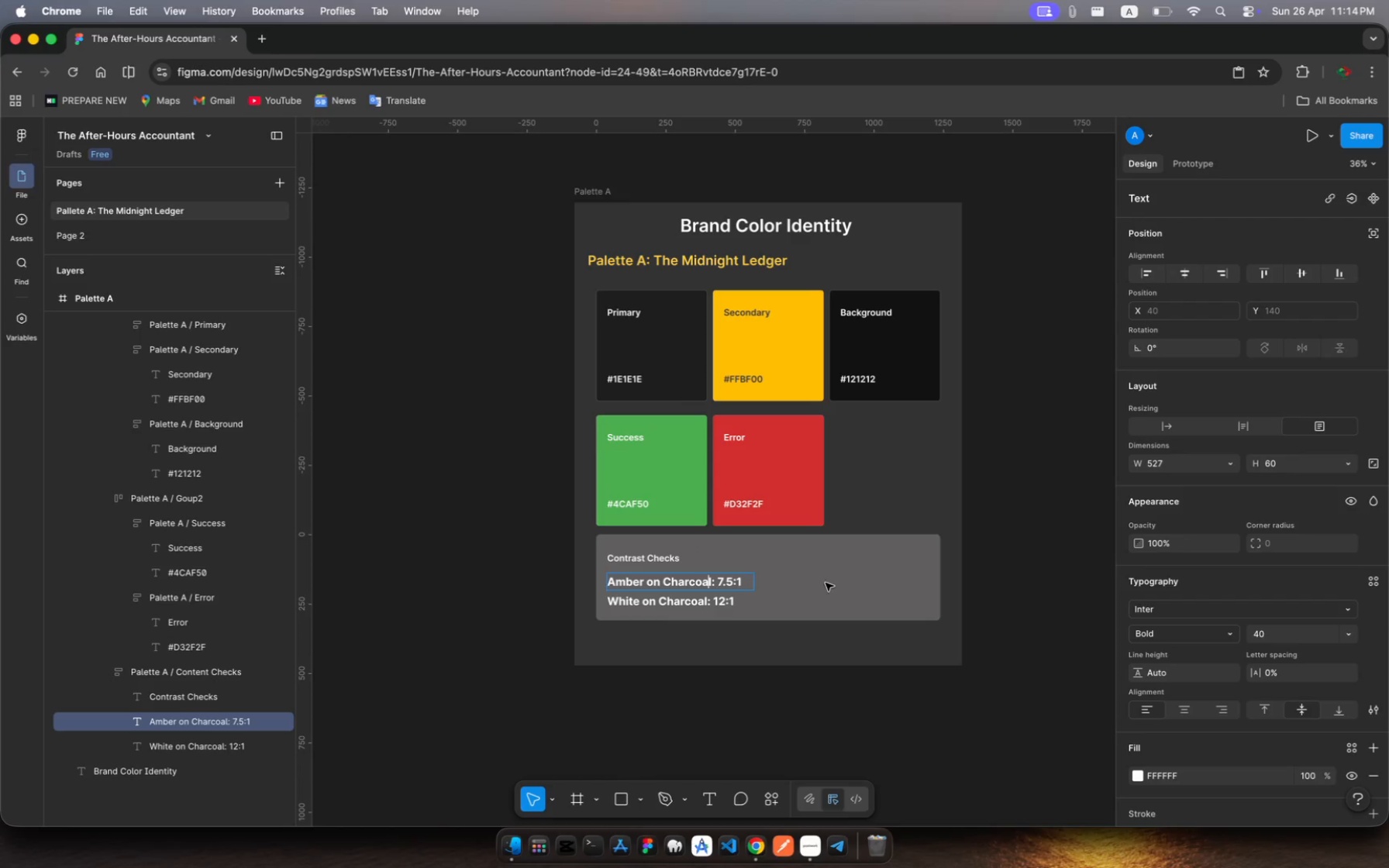 
left_click([877, 572])
 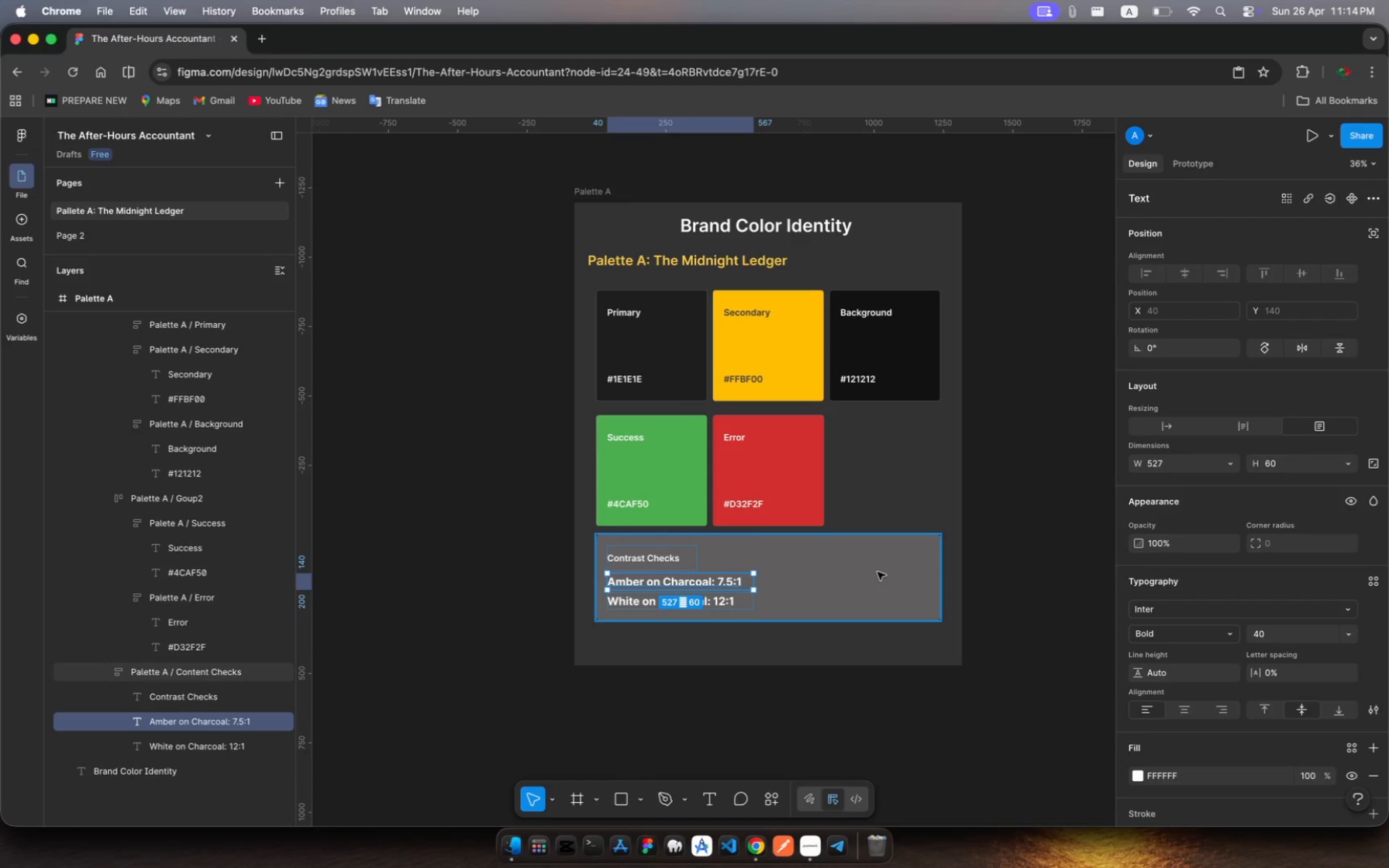 
left_click([877, 572])
 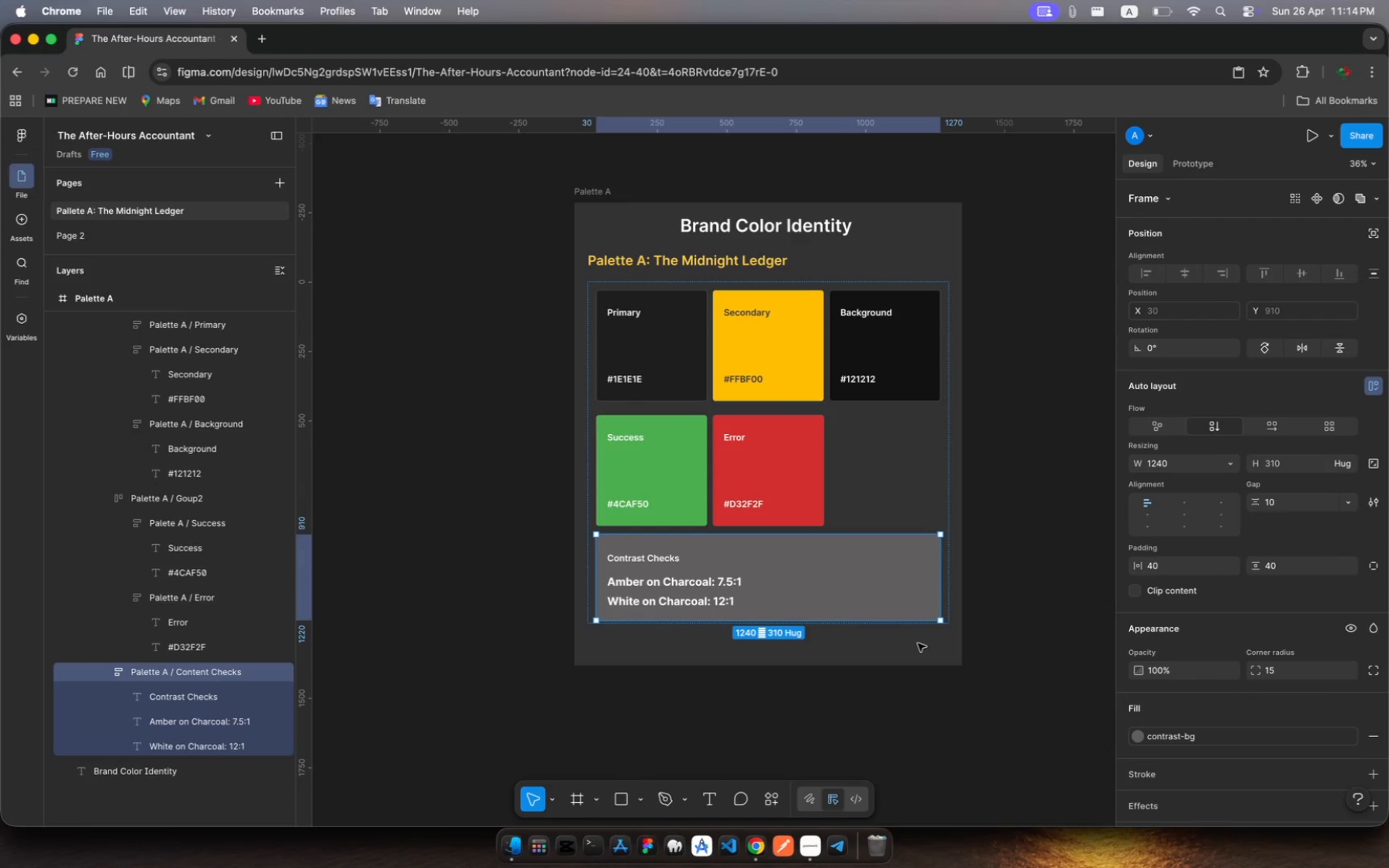 
left_click([918, 645])
 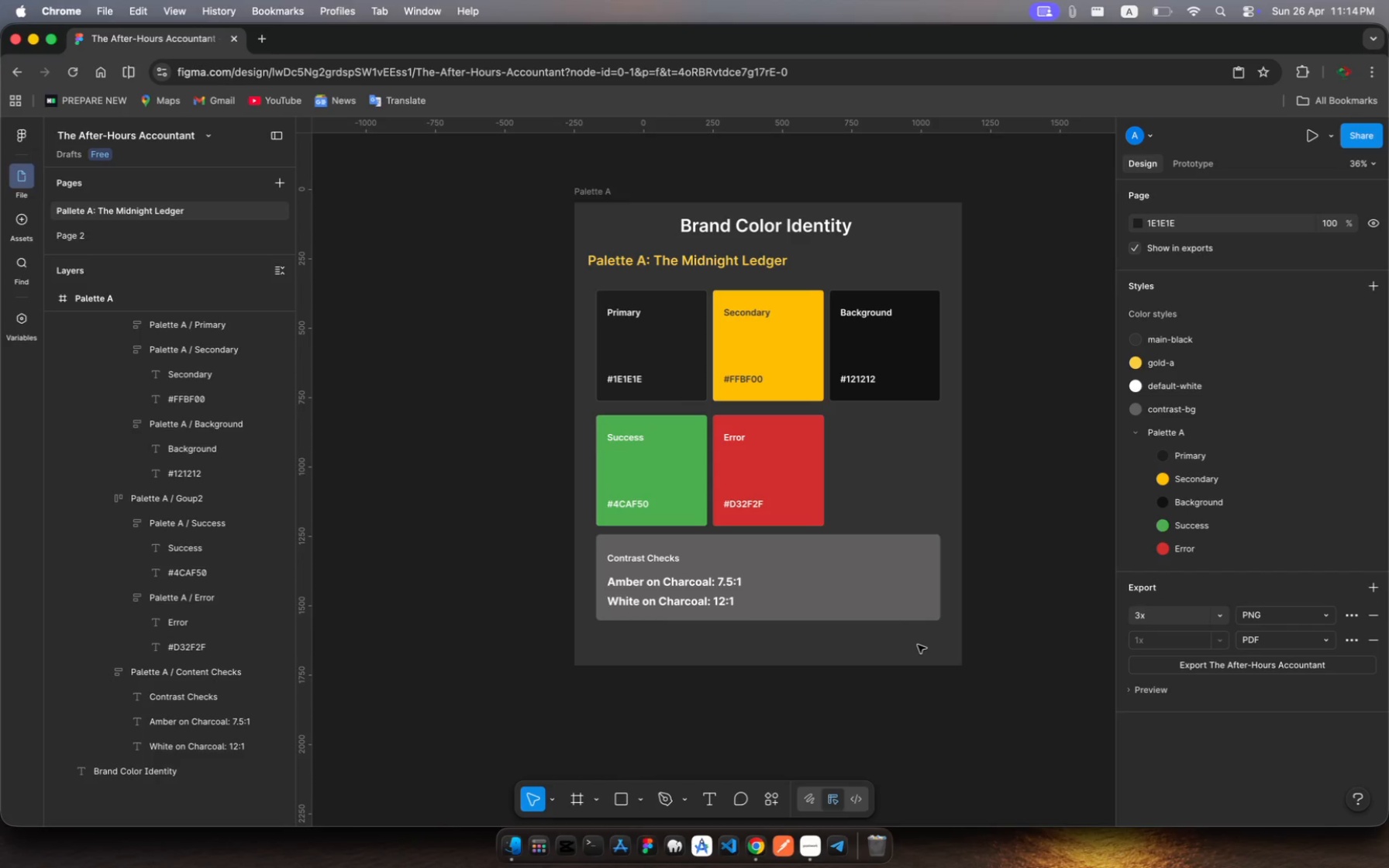 
wait(26.61)
 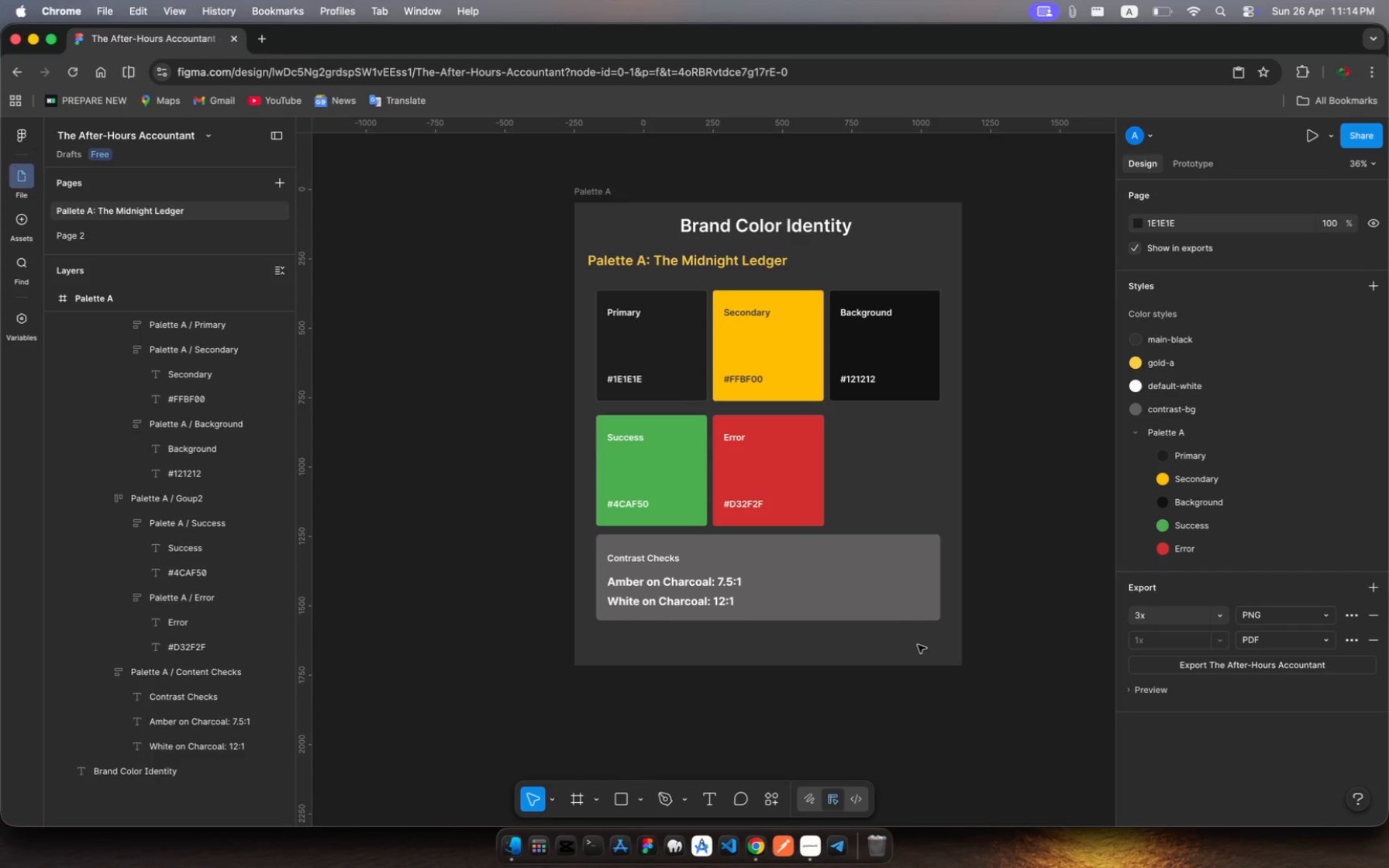 
left_click([863, 662])
 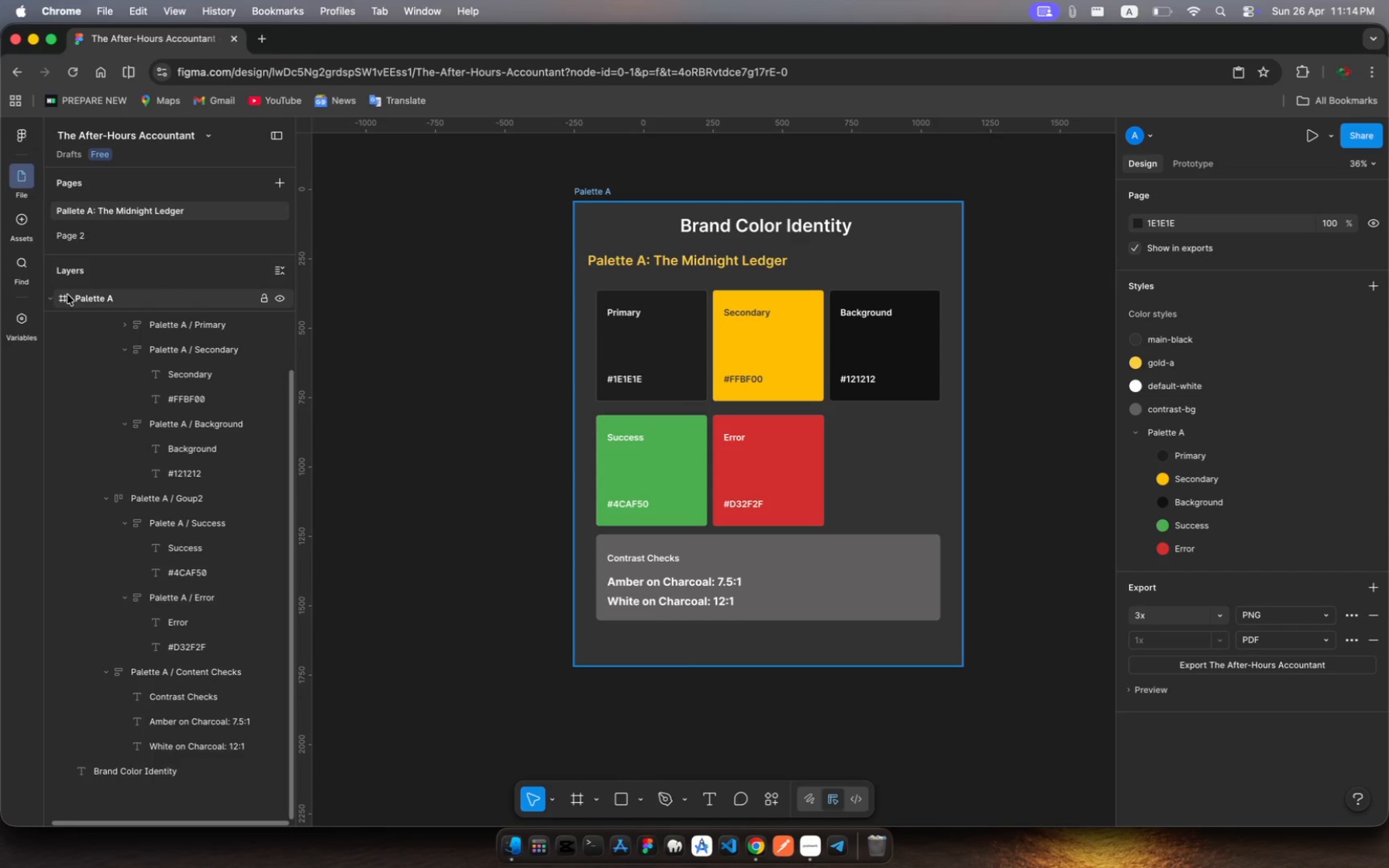 
left_click([75, 295])
 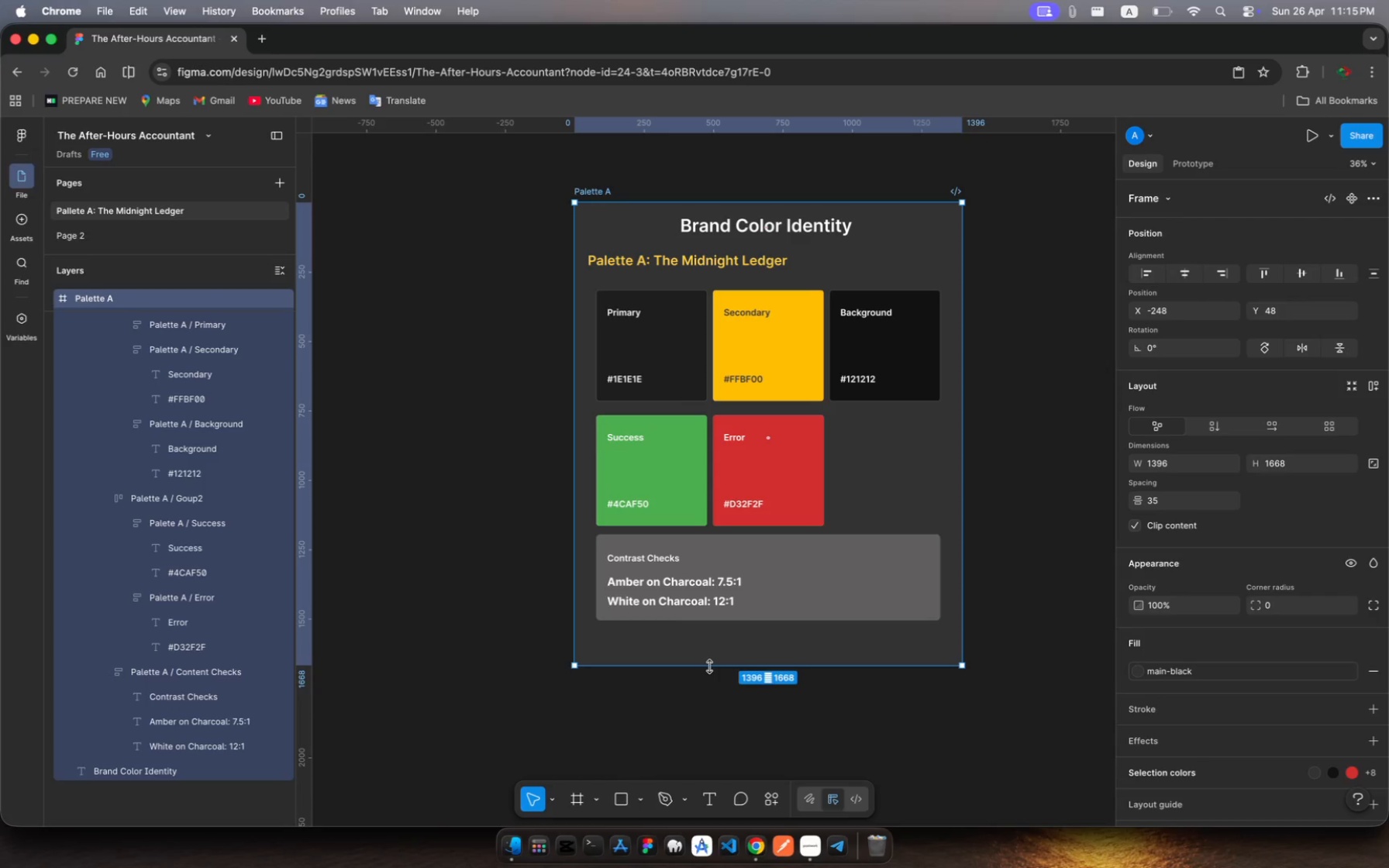 
wait(7.78)
 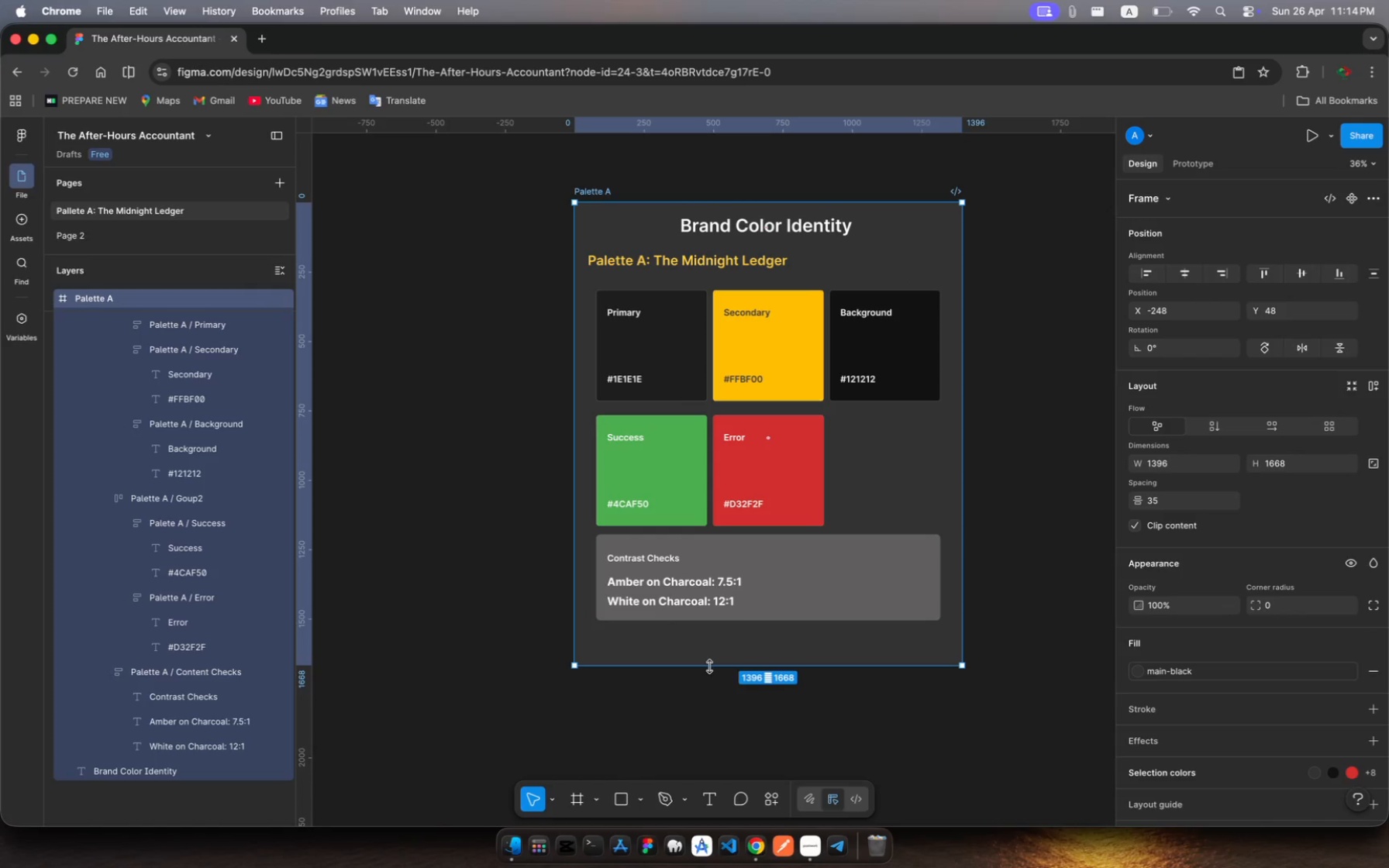 
left_click_drag(start_coordinate=[709, 666], to_coordinate=[713, 706])
 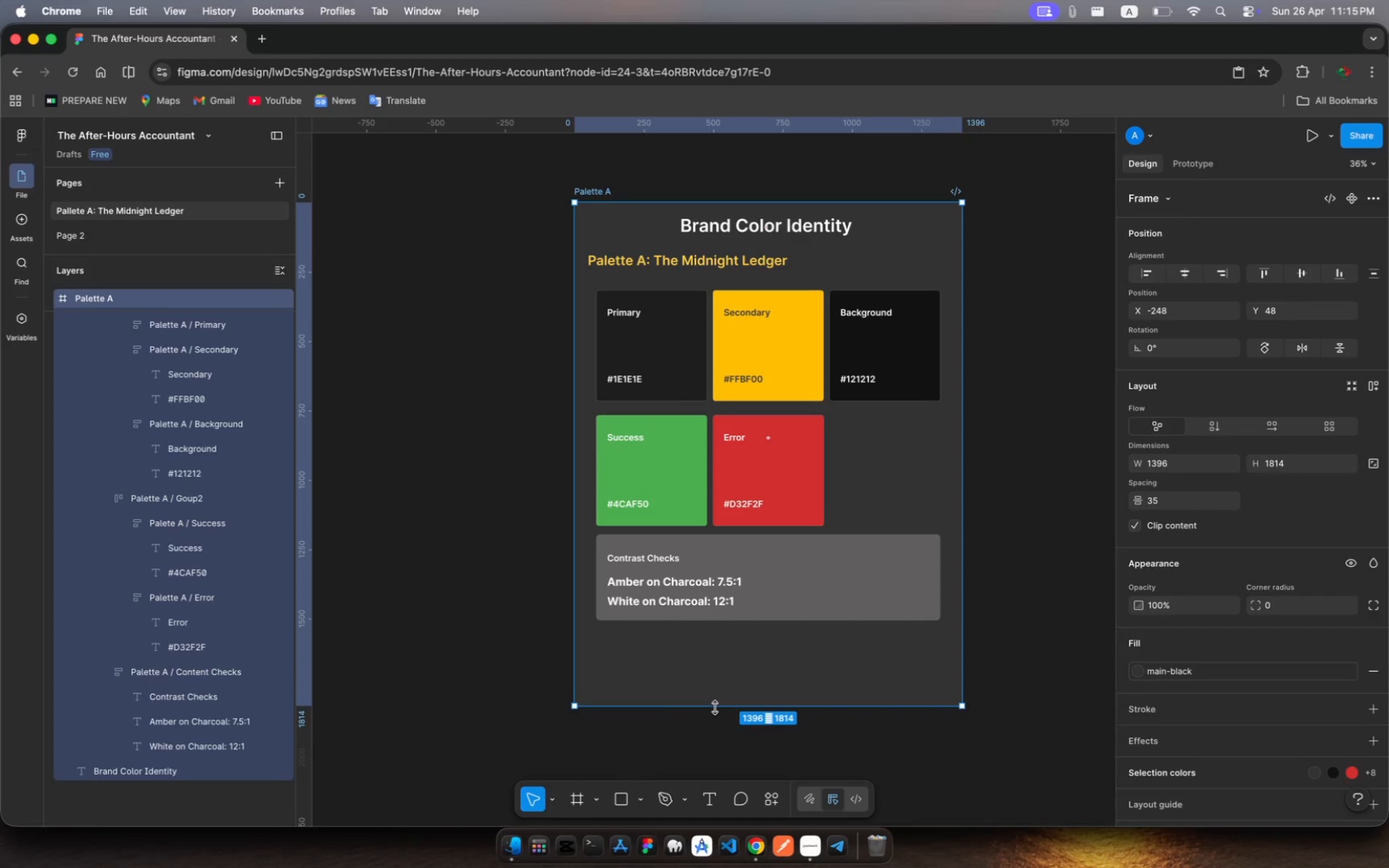 
left_click_drag(start_coordinate=[715, 708], to_coordinate=[719, 726])
 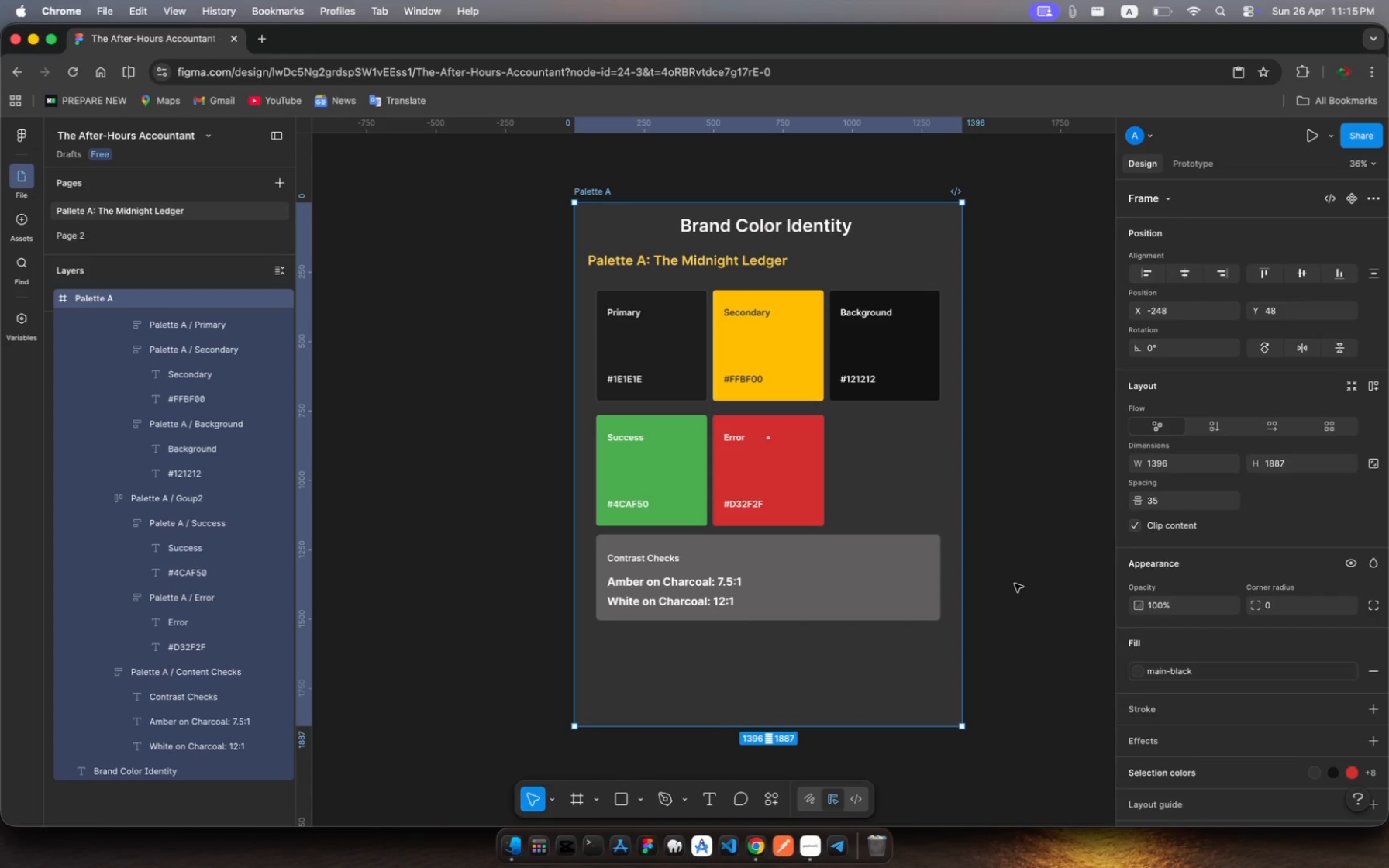 
left_click([1015, 584])
 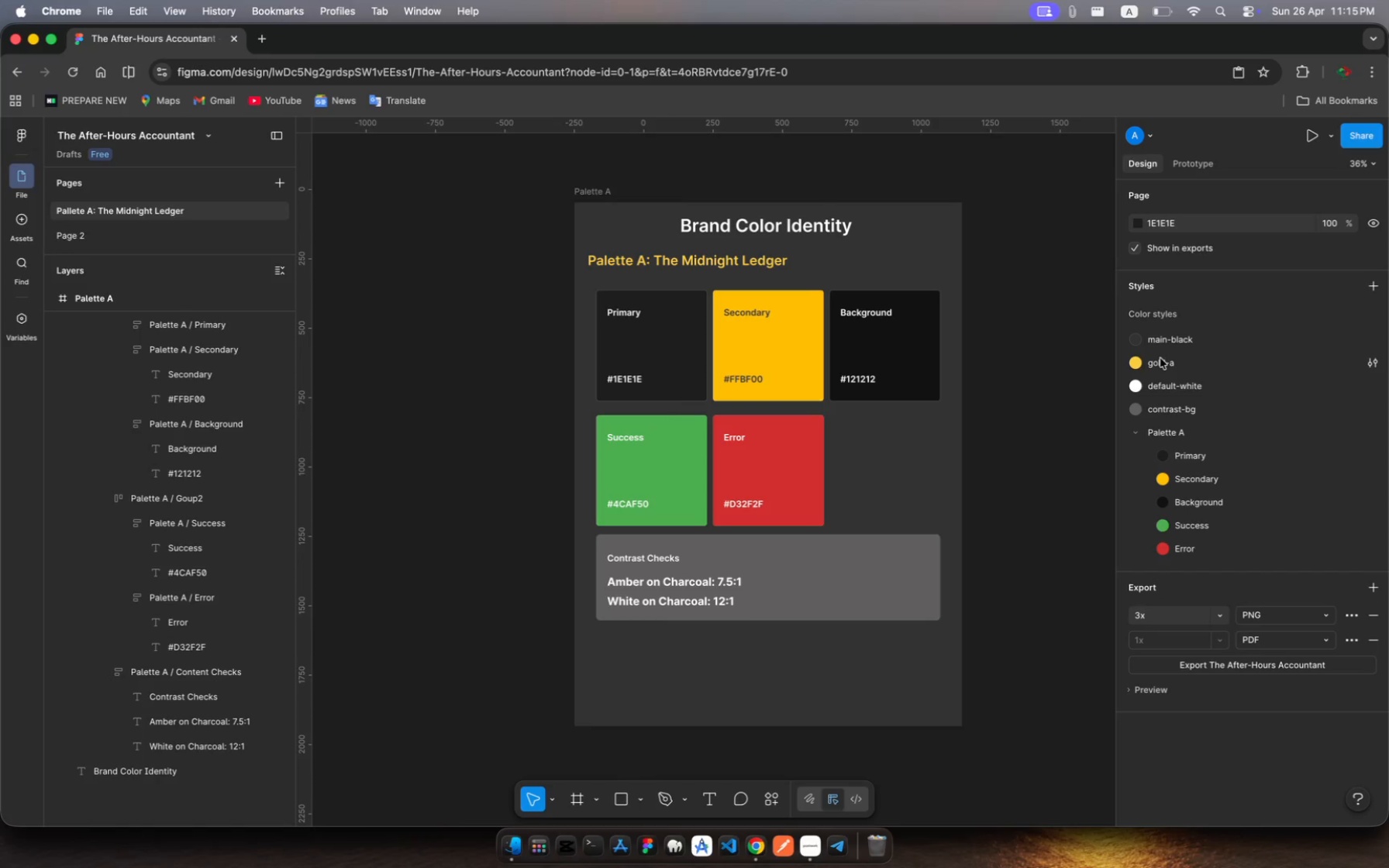 
left_click([1160, 358])
 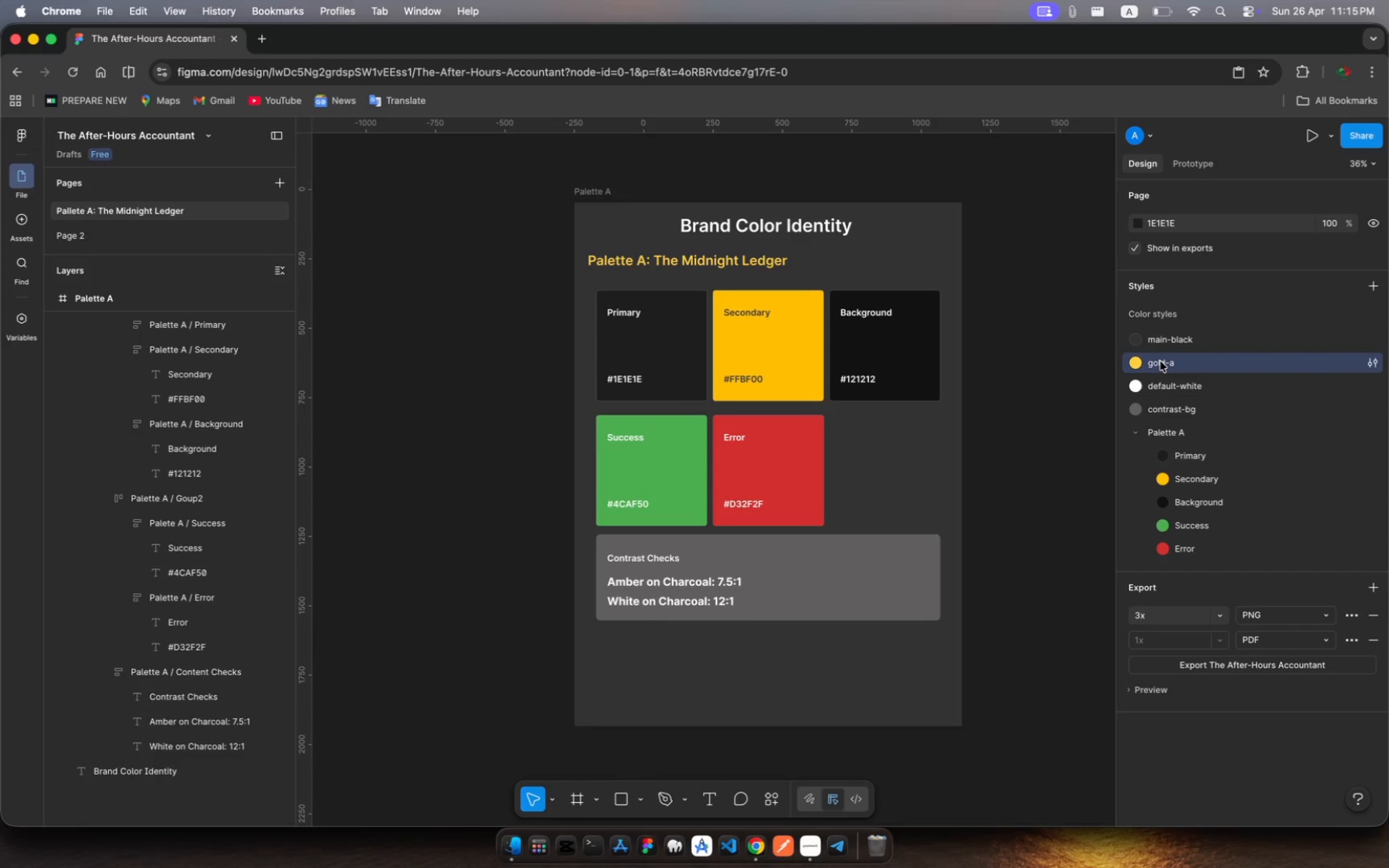 
left_click_drag(start_coordinate=[1160, 361], to_coordinate=[1182, 445])
 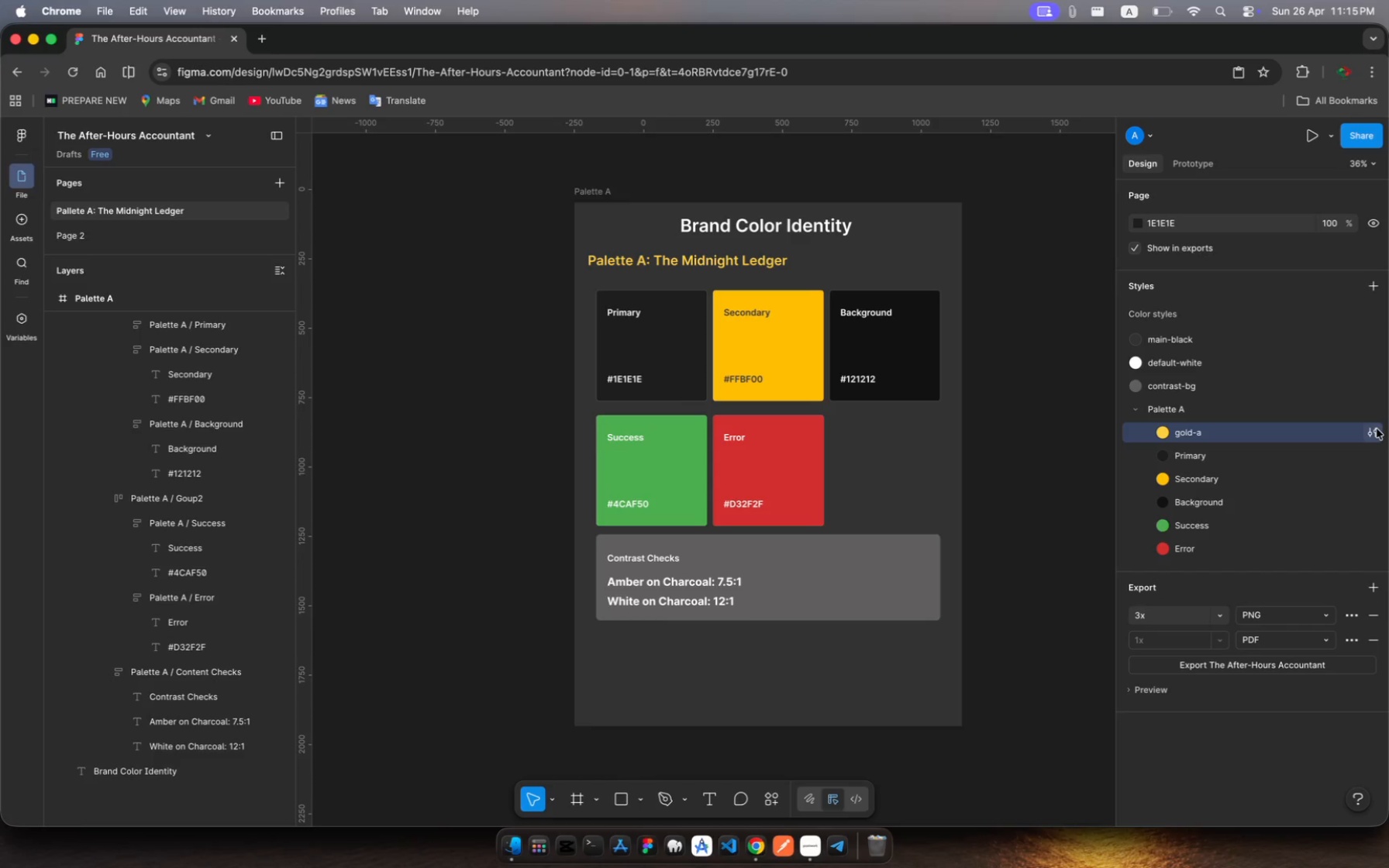 
left_click([1374, 429])
 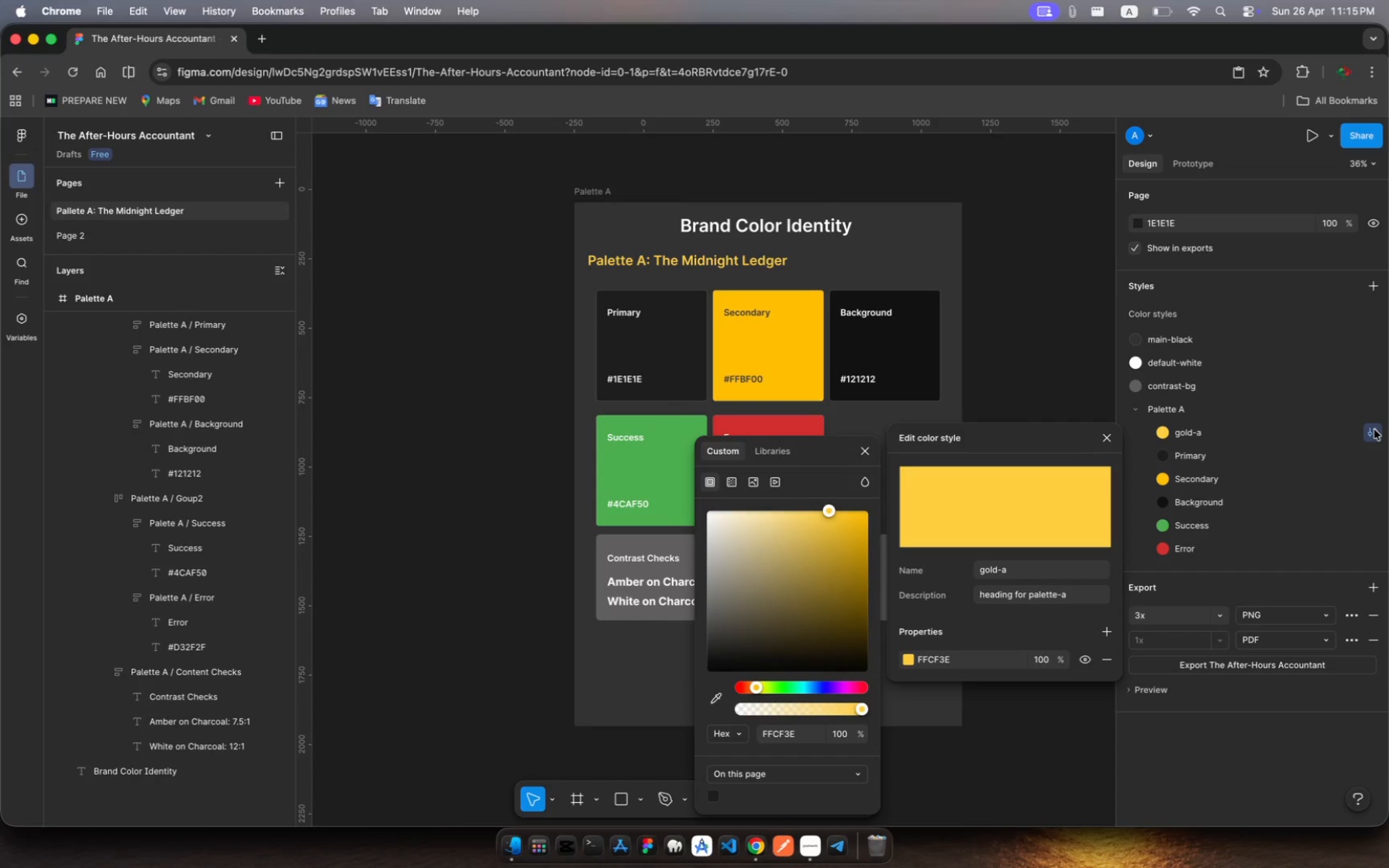 
wait(8.28)
 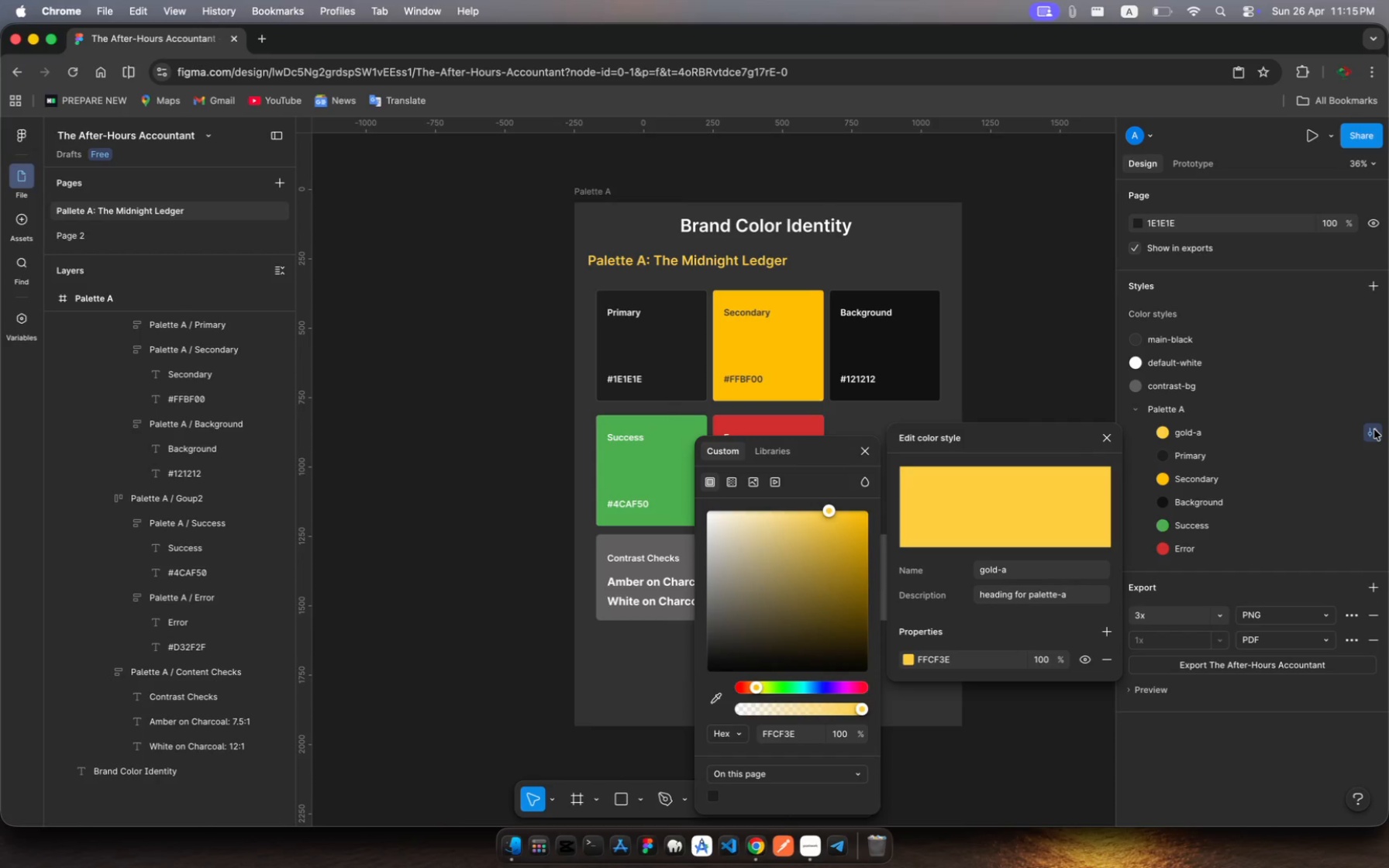 
left_click([1116, 435])
 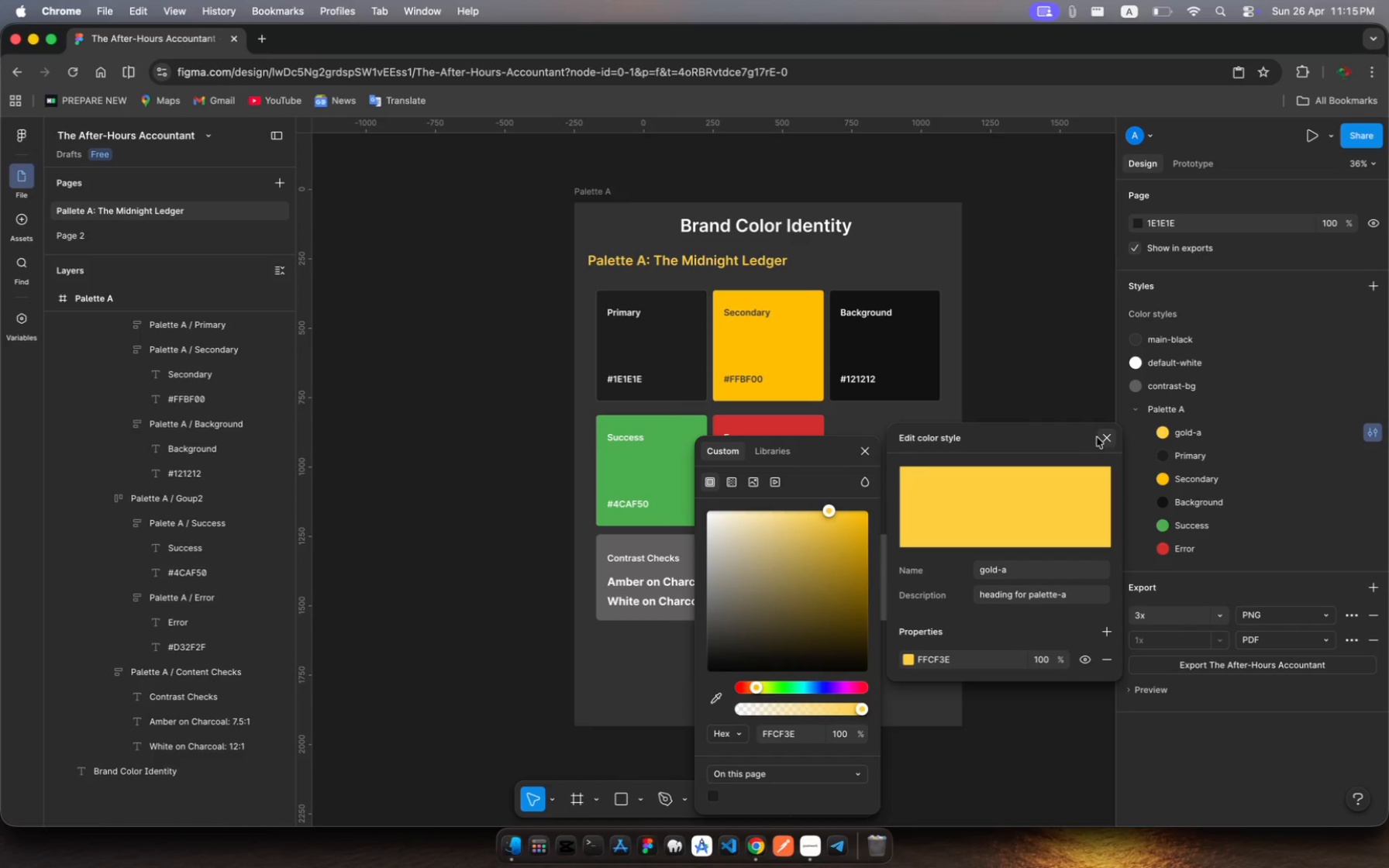 
left_click([1097, 437])
 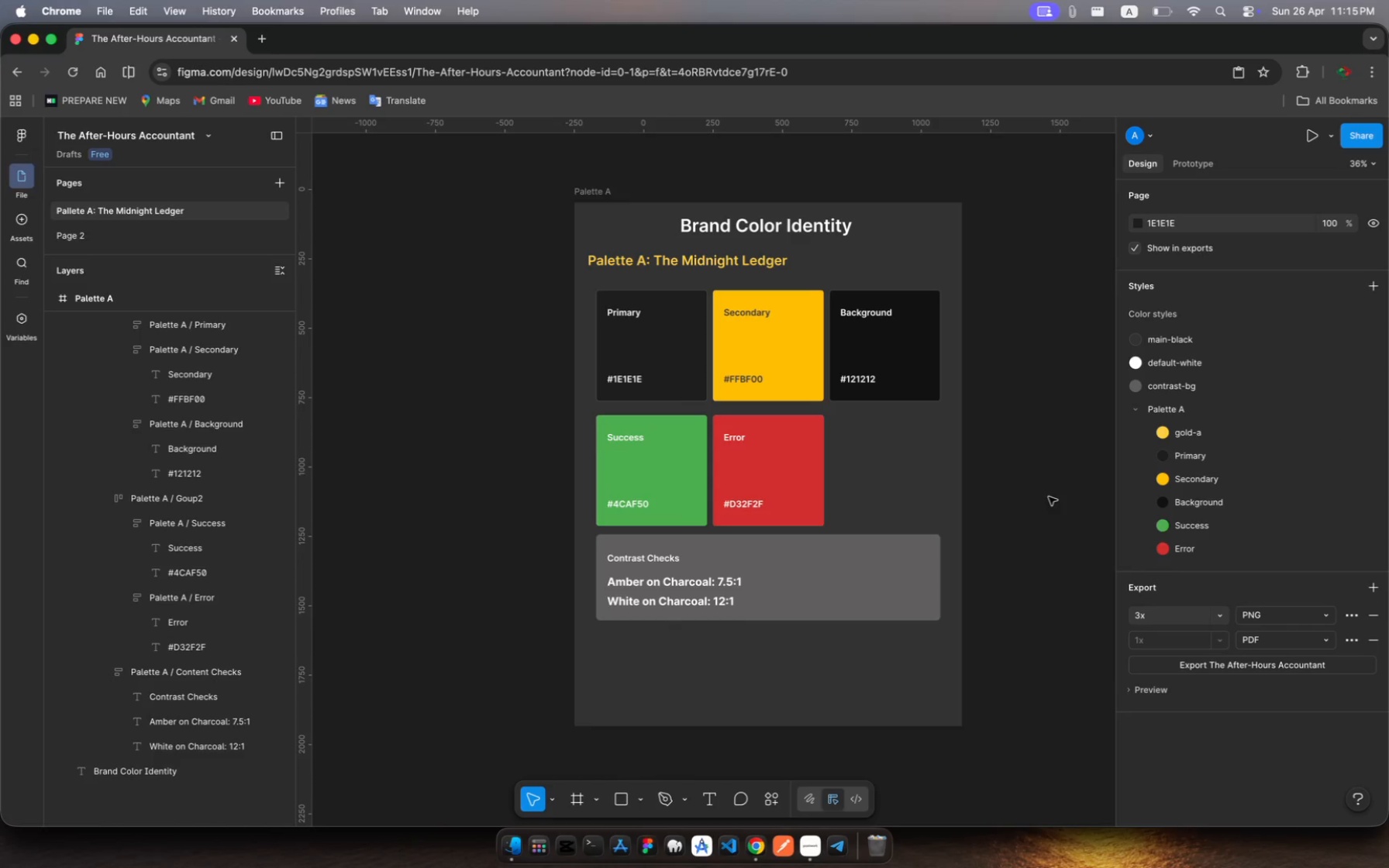 
left_click([1039, 486])
 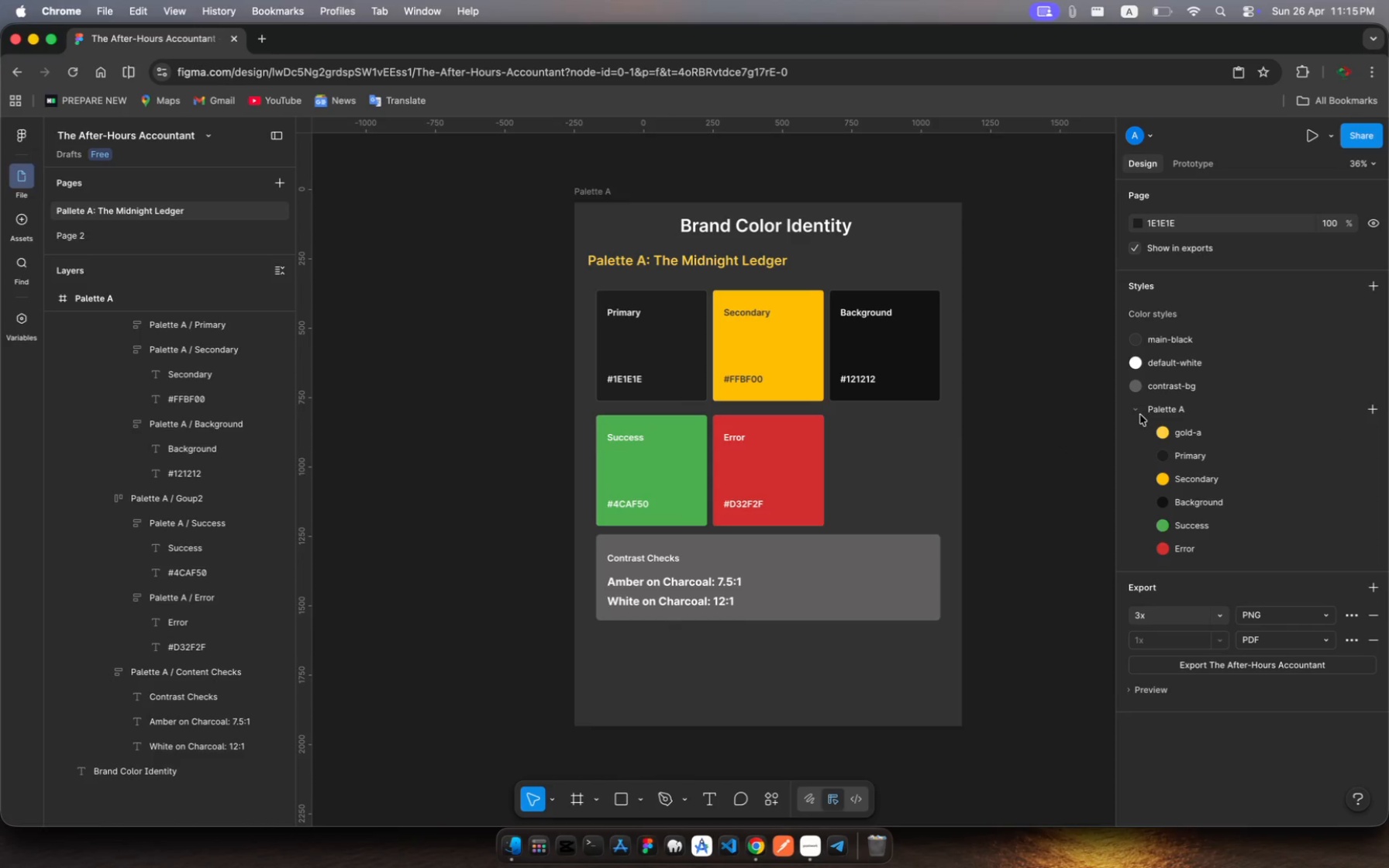 
left_click([1136, 408])
 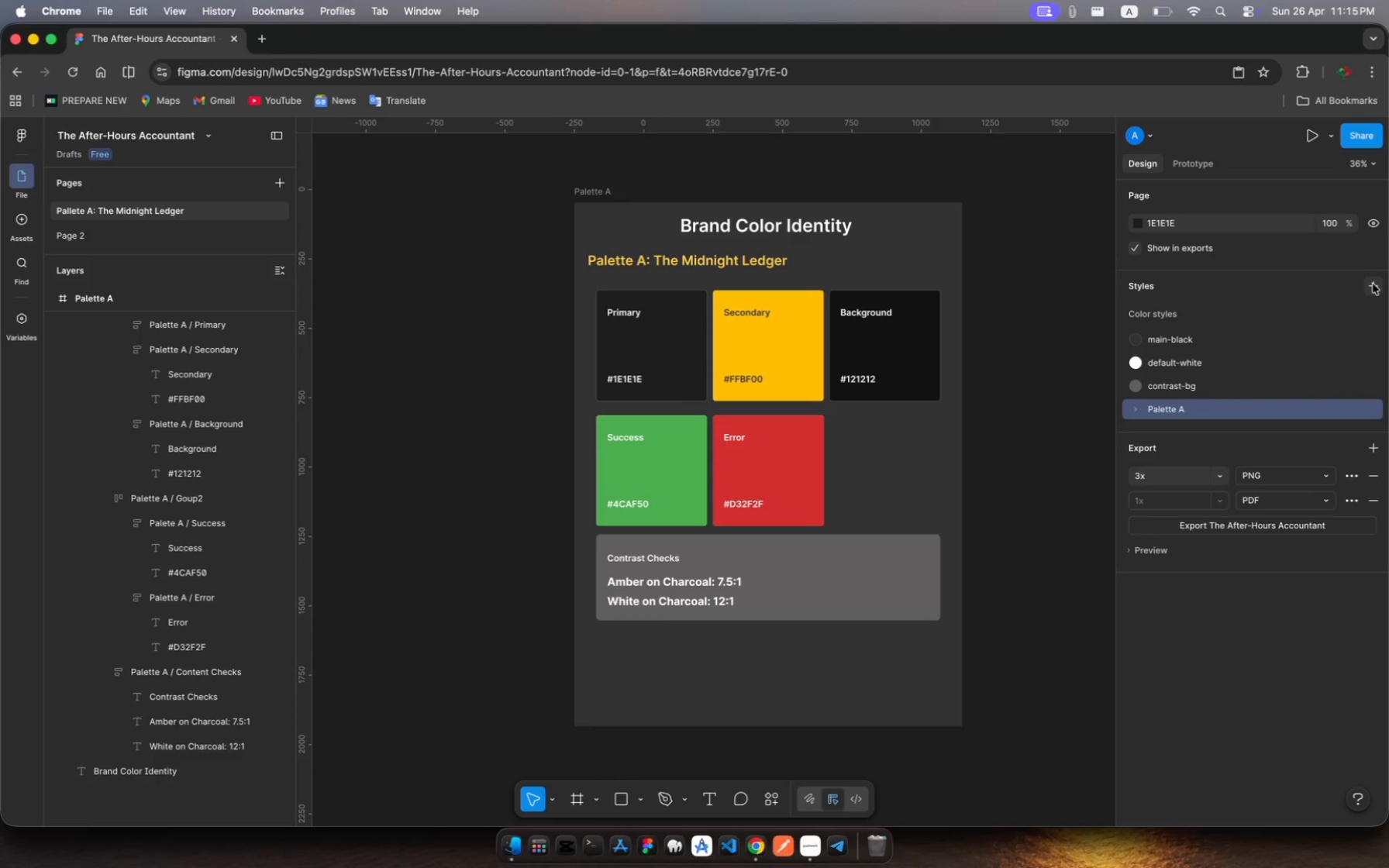 
left_click([1373, 284])
 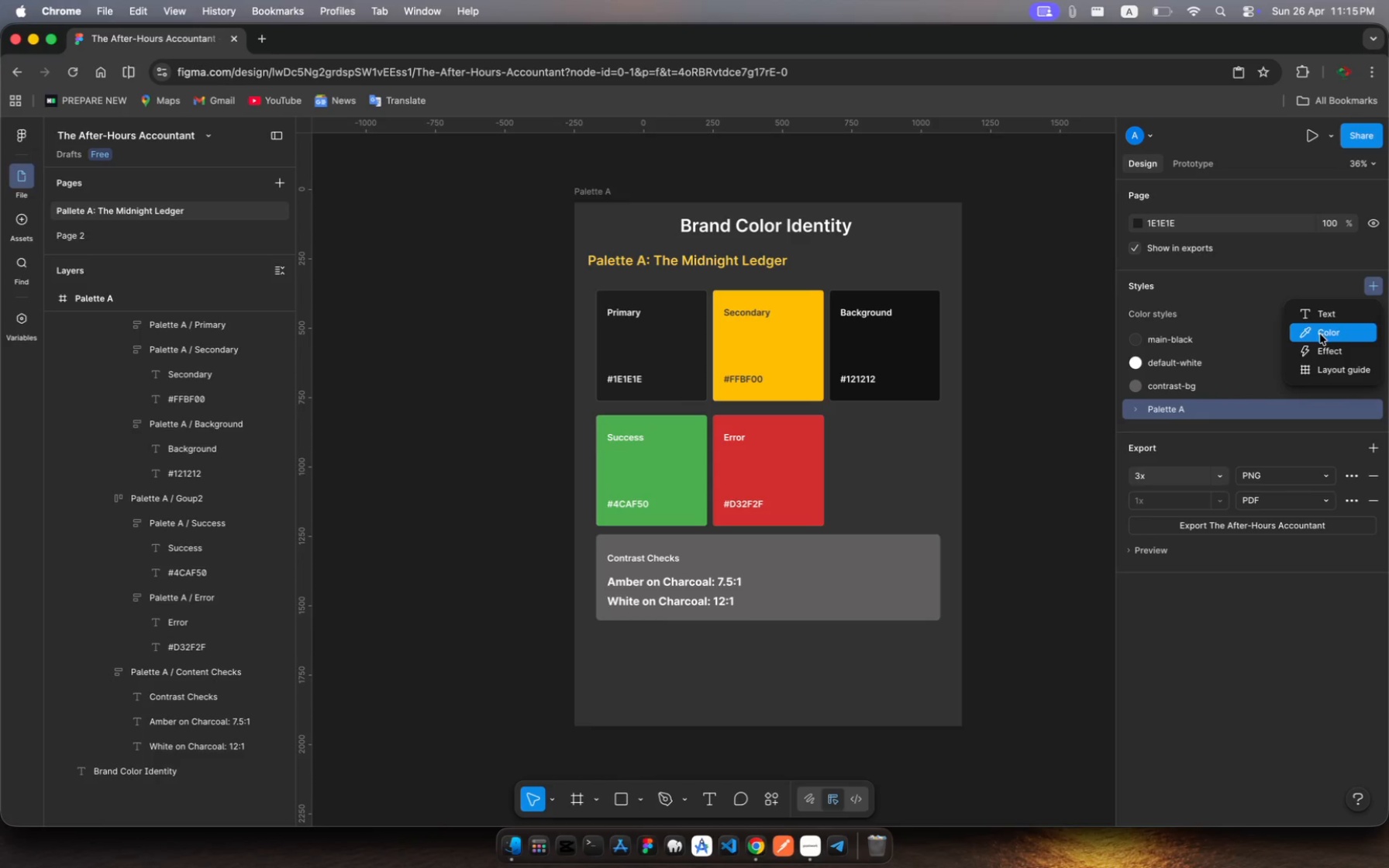 
left_click([1320, 334])
 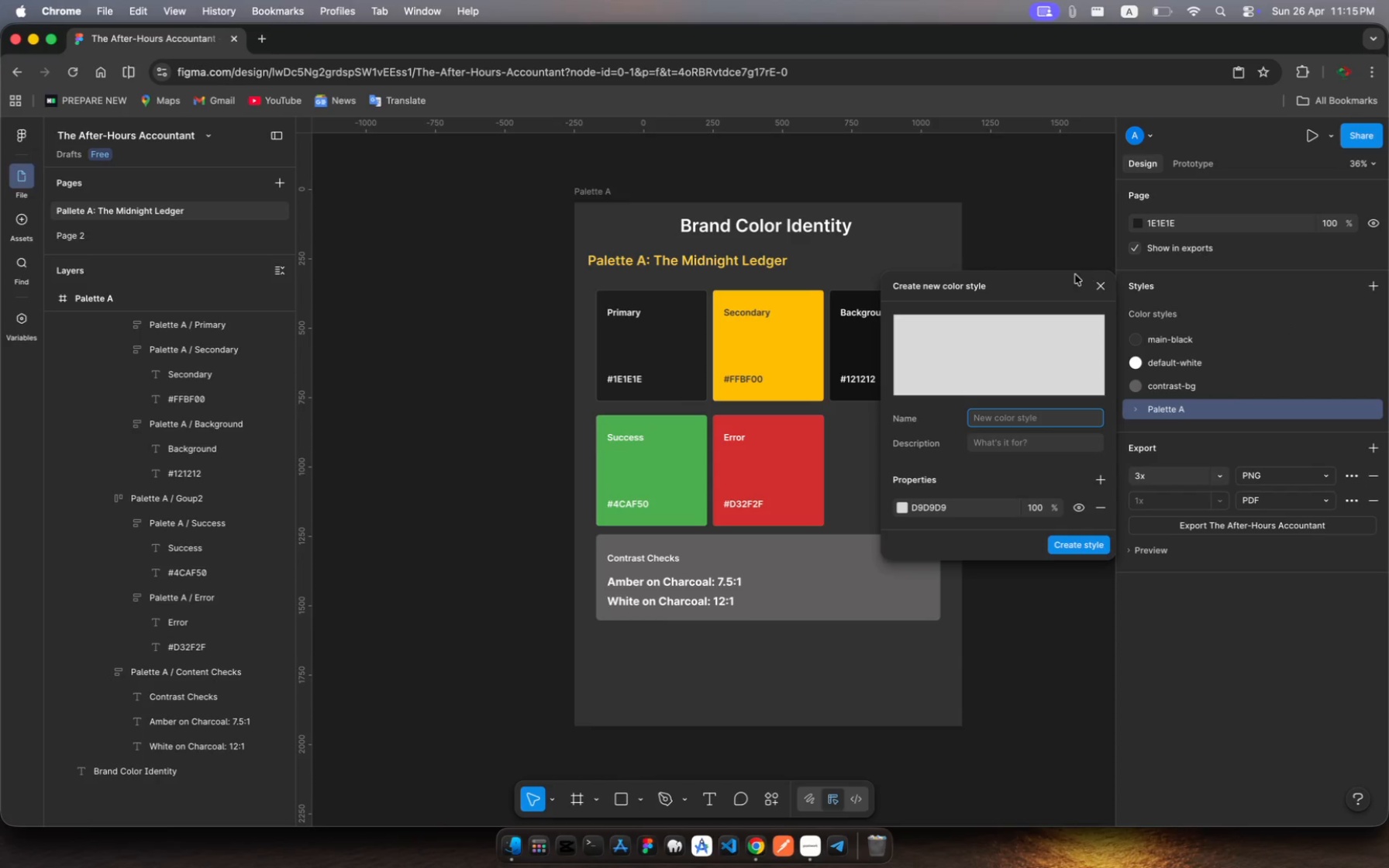 
left_click([1107, 287])
 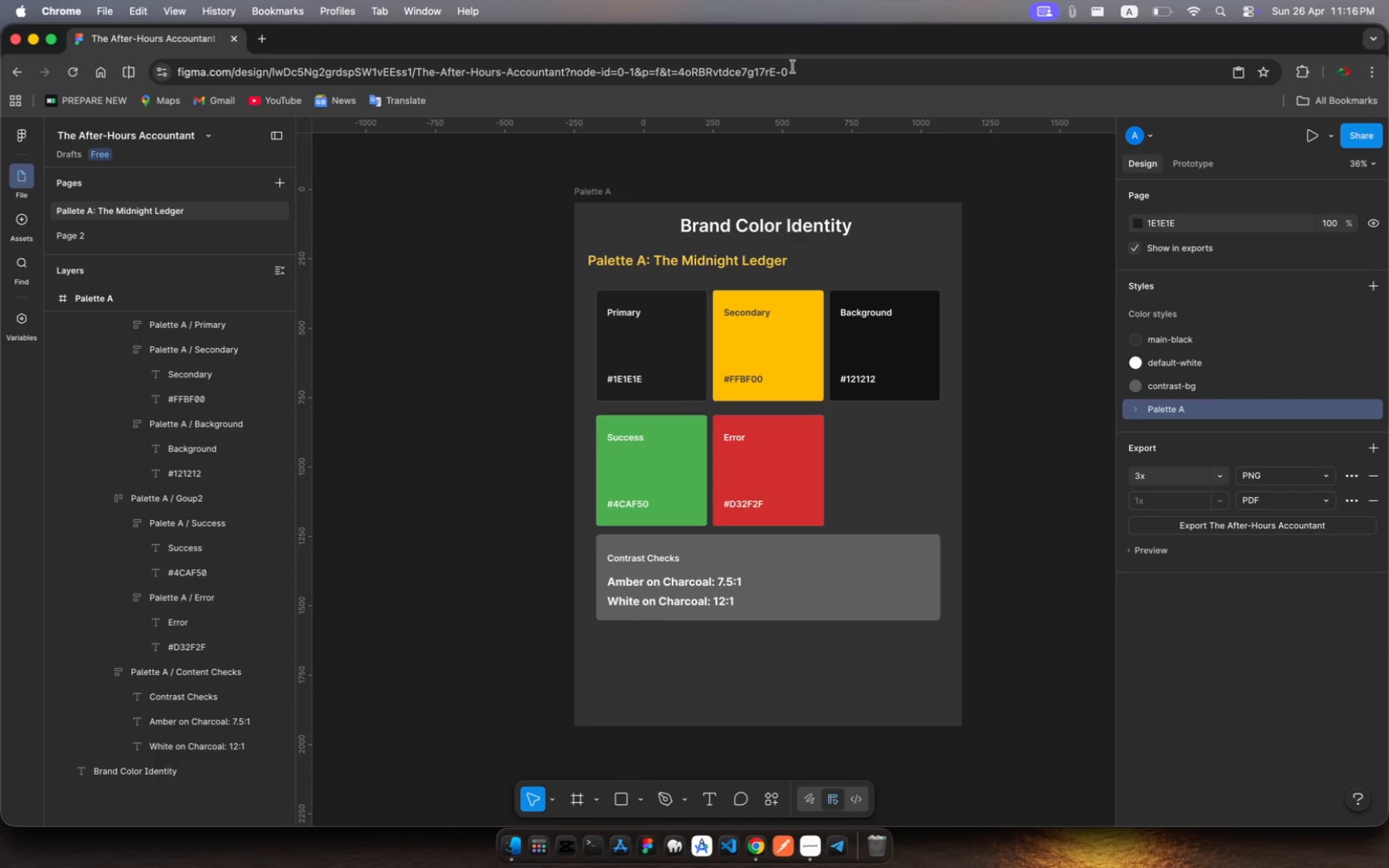 
wait(25.33)
 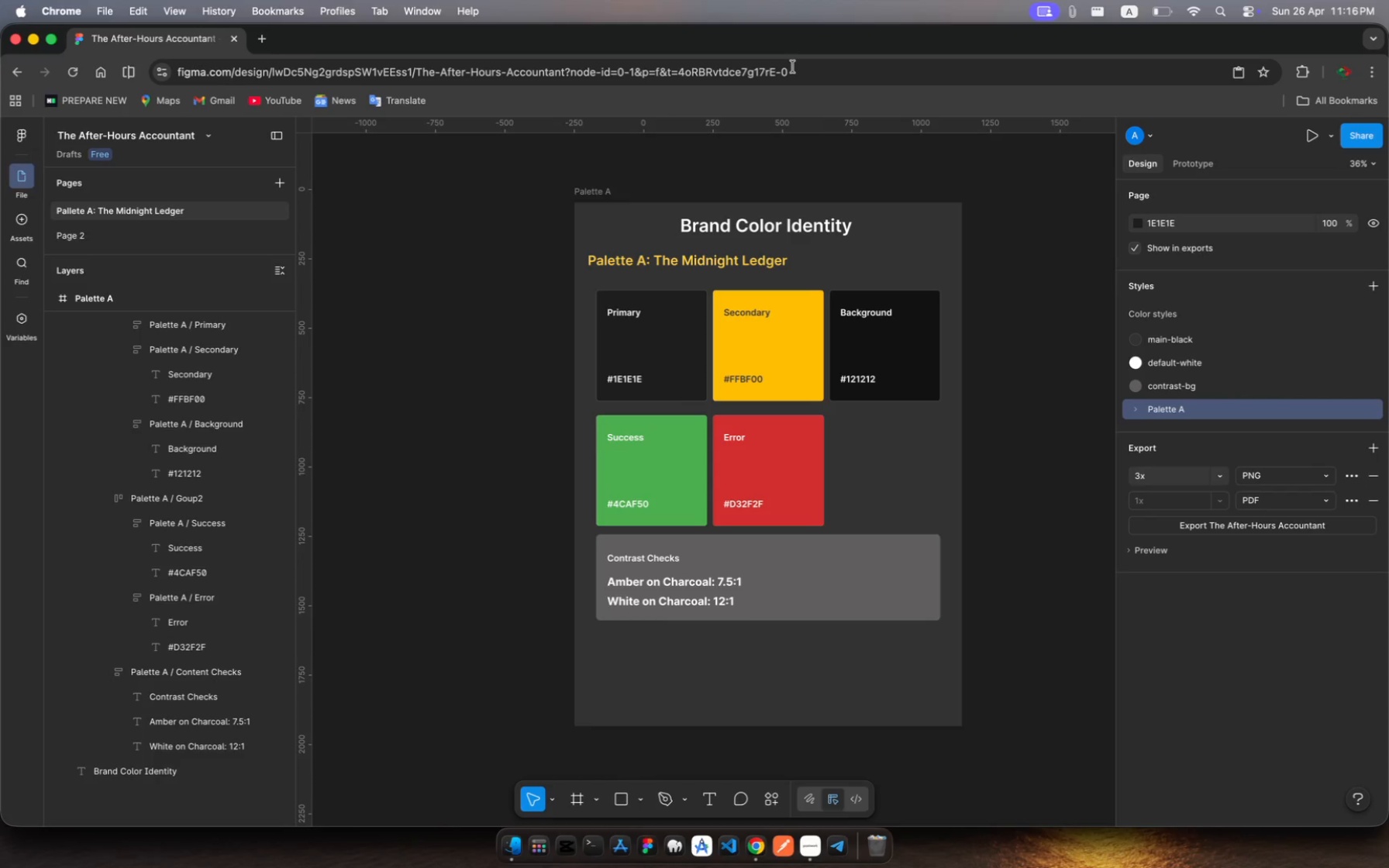 
left_click([708, 256])
 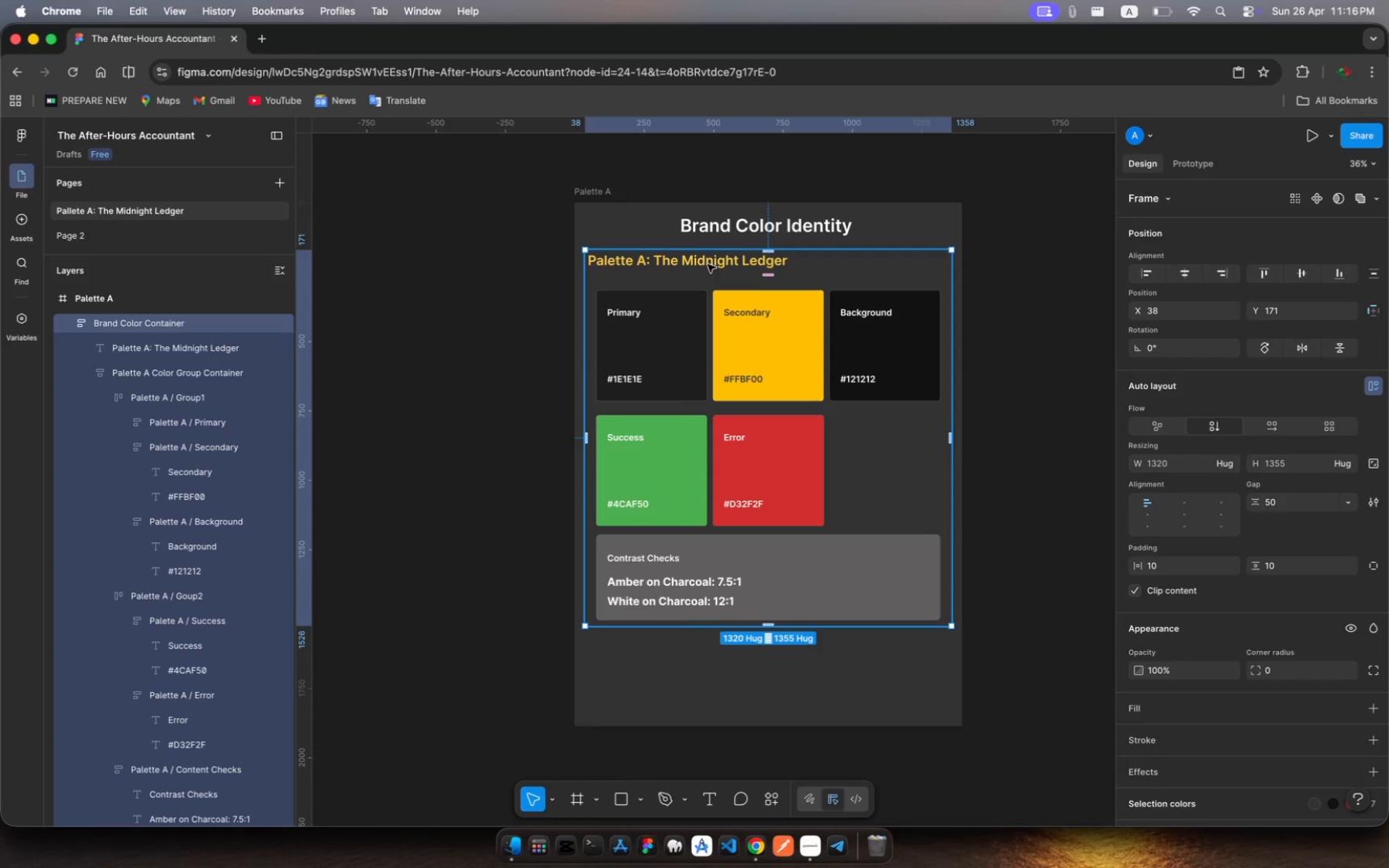 
left_click([708, 264])
 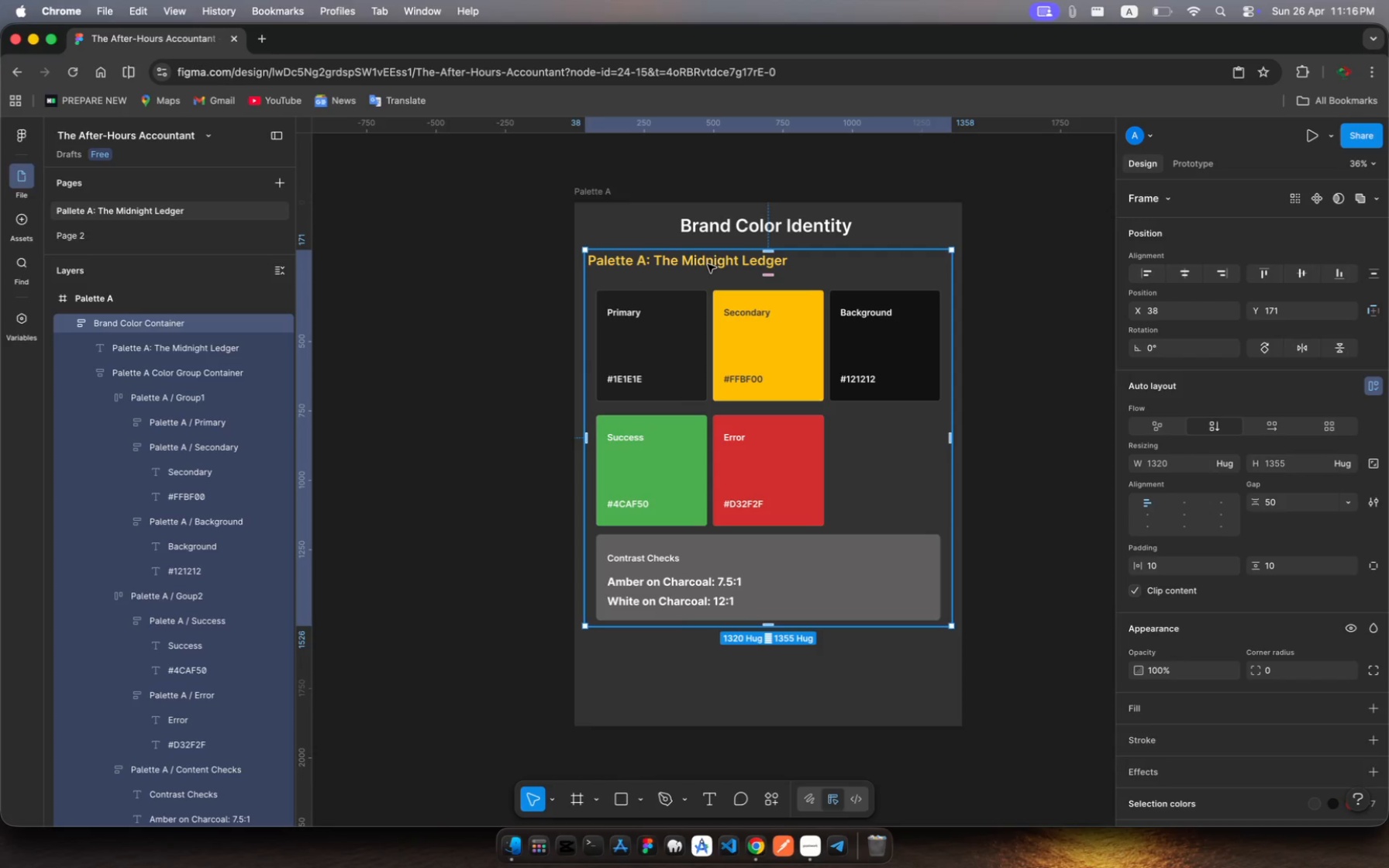 
left_click([708, 264])
 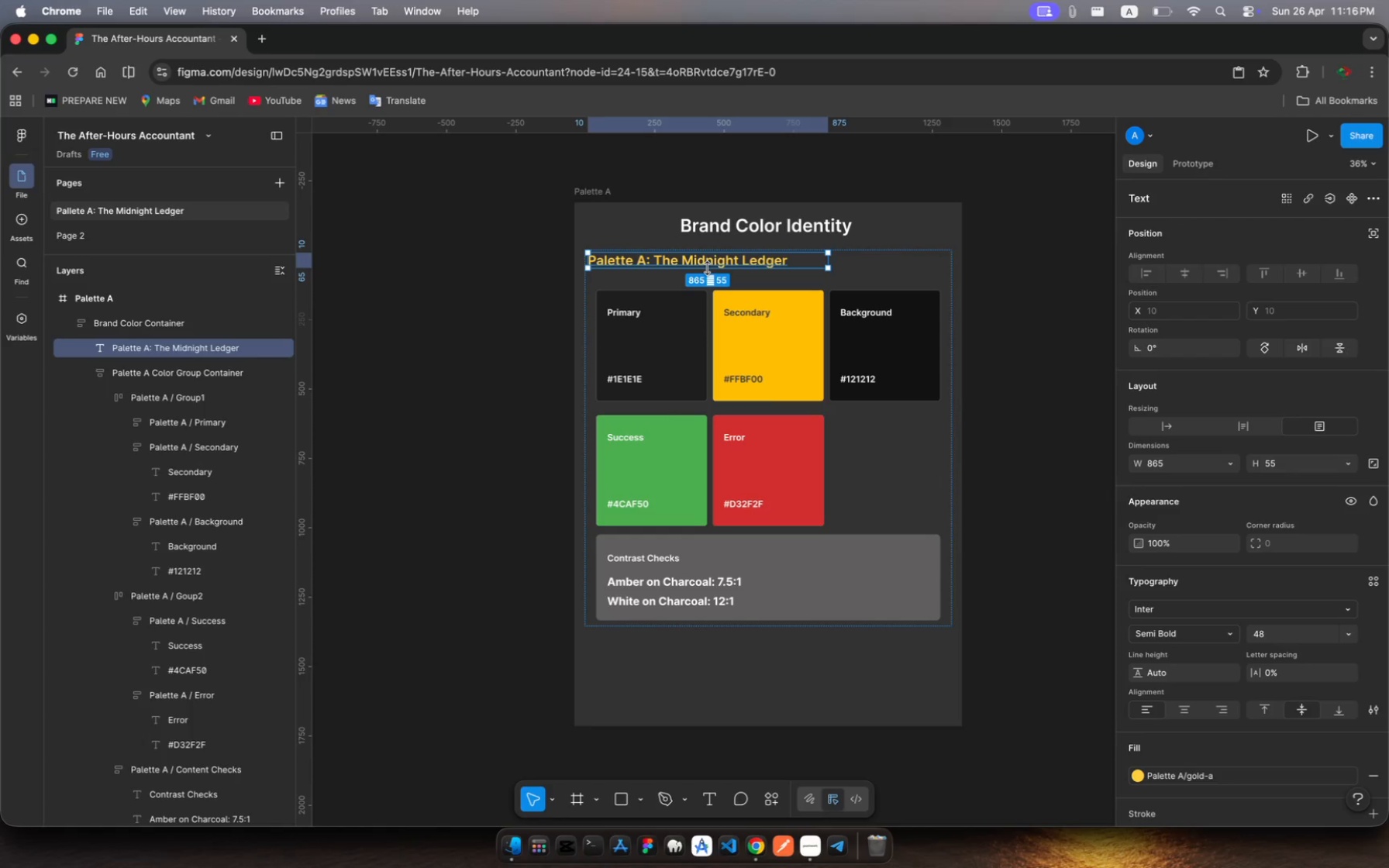 
left_click_drag(start_coordinate=[707, 268], to_coordinate=[710, 283])
 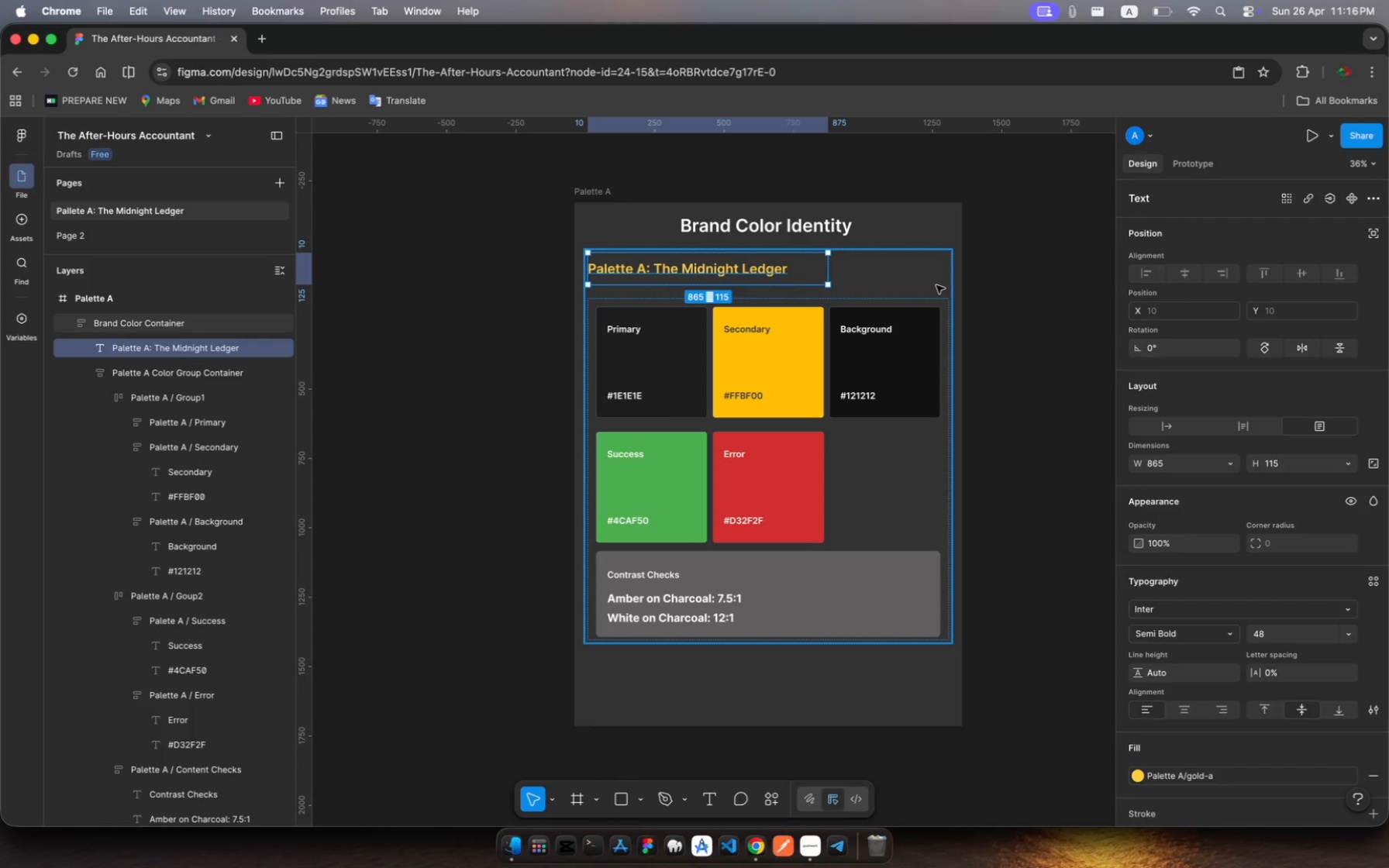 
key(Meta+C)
 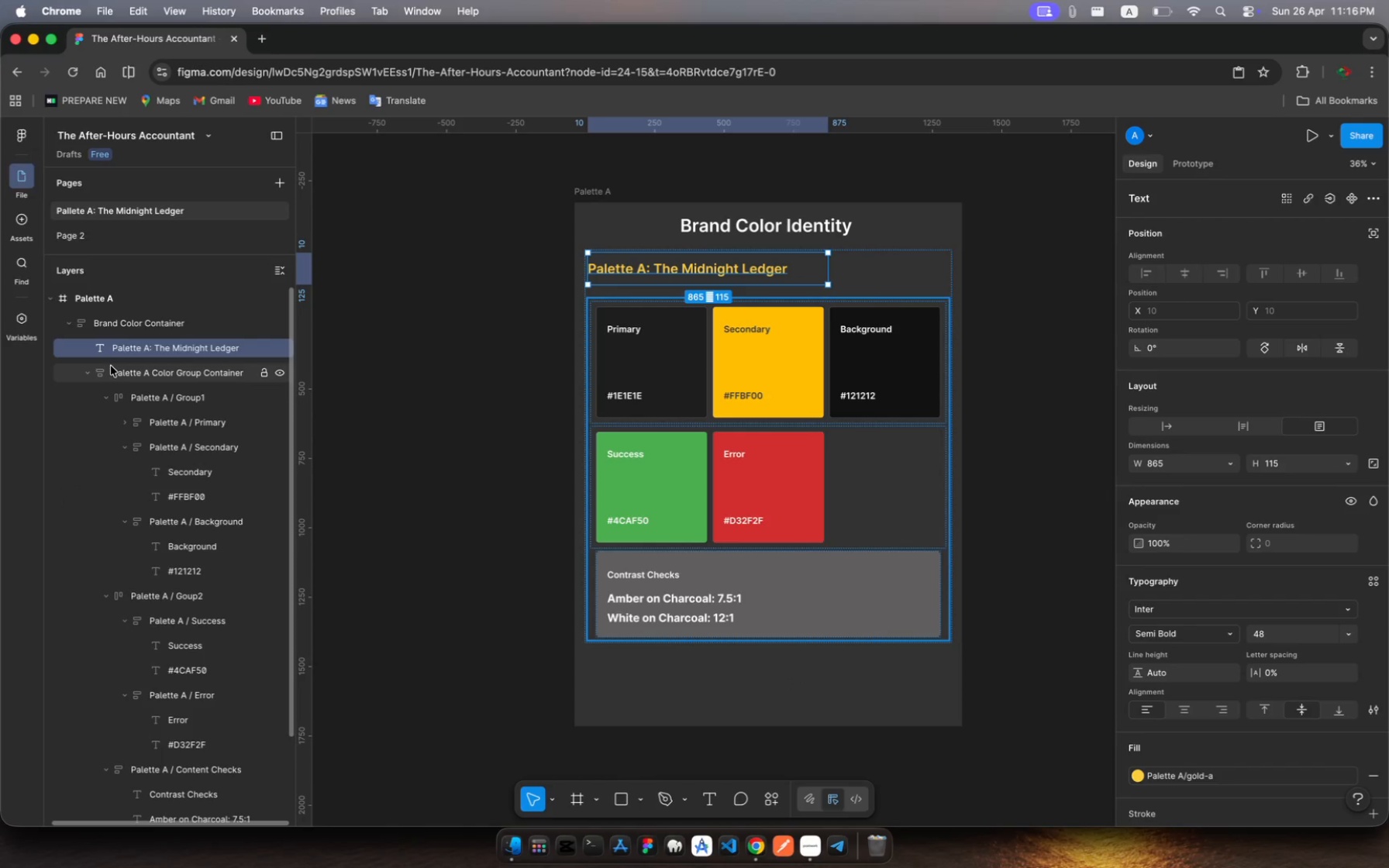 
left_click([90, 372])
 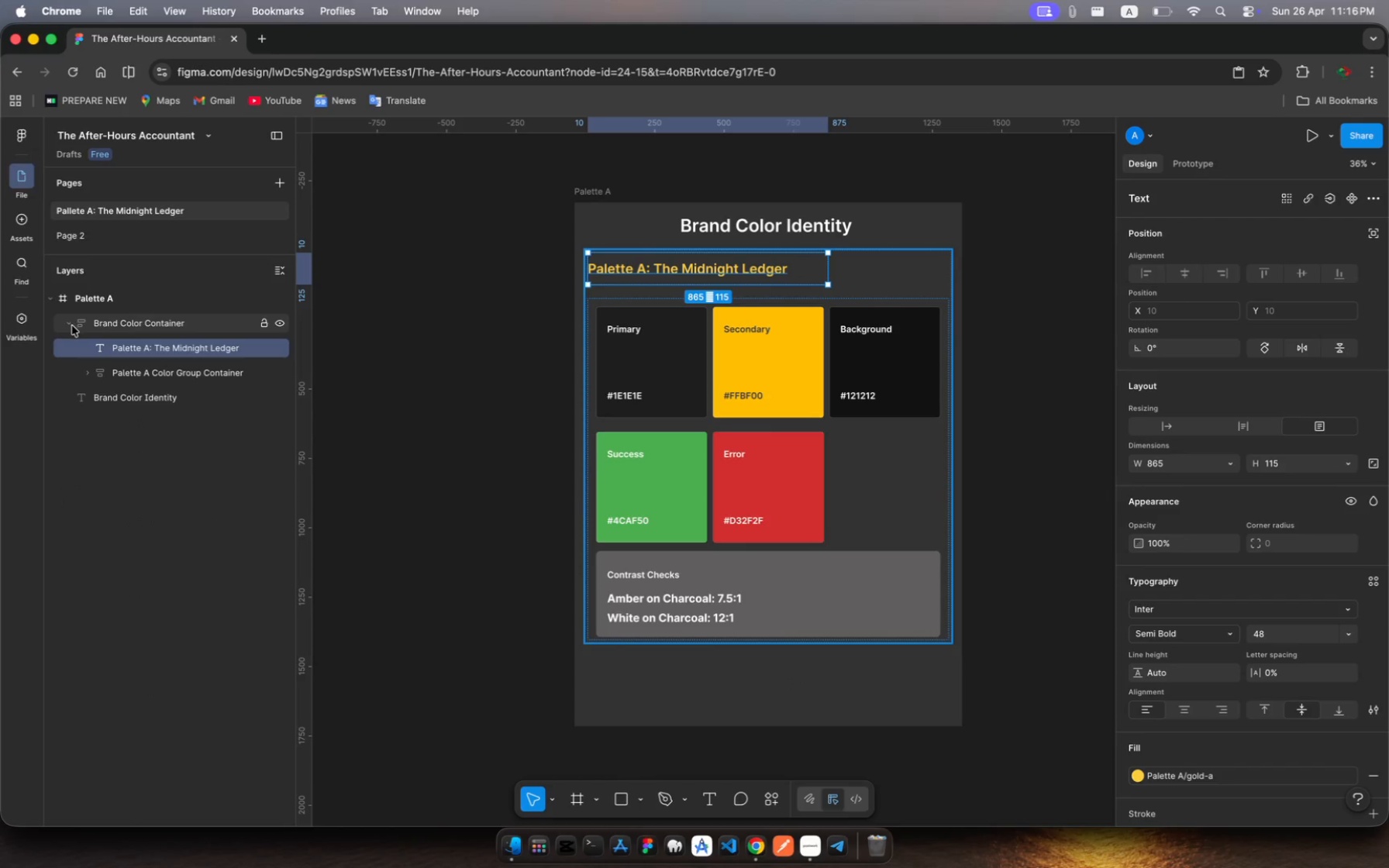 
left_click([70, 326])
 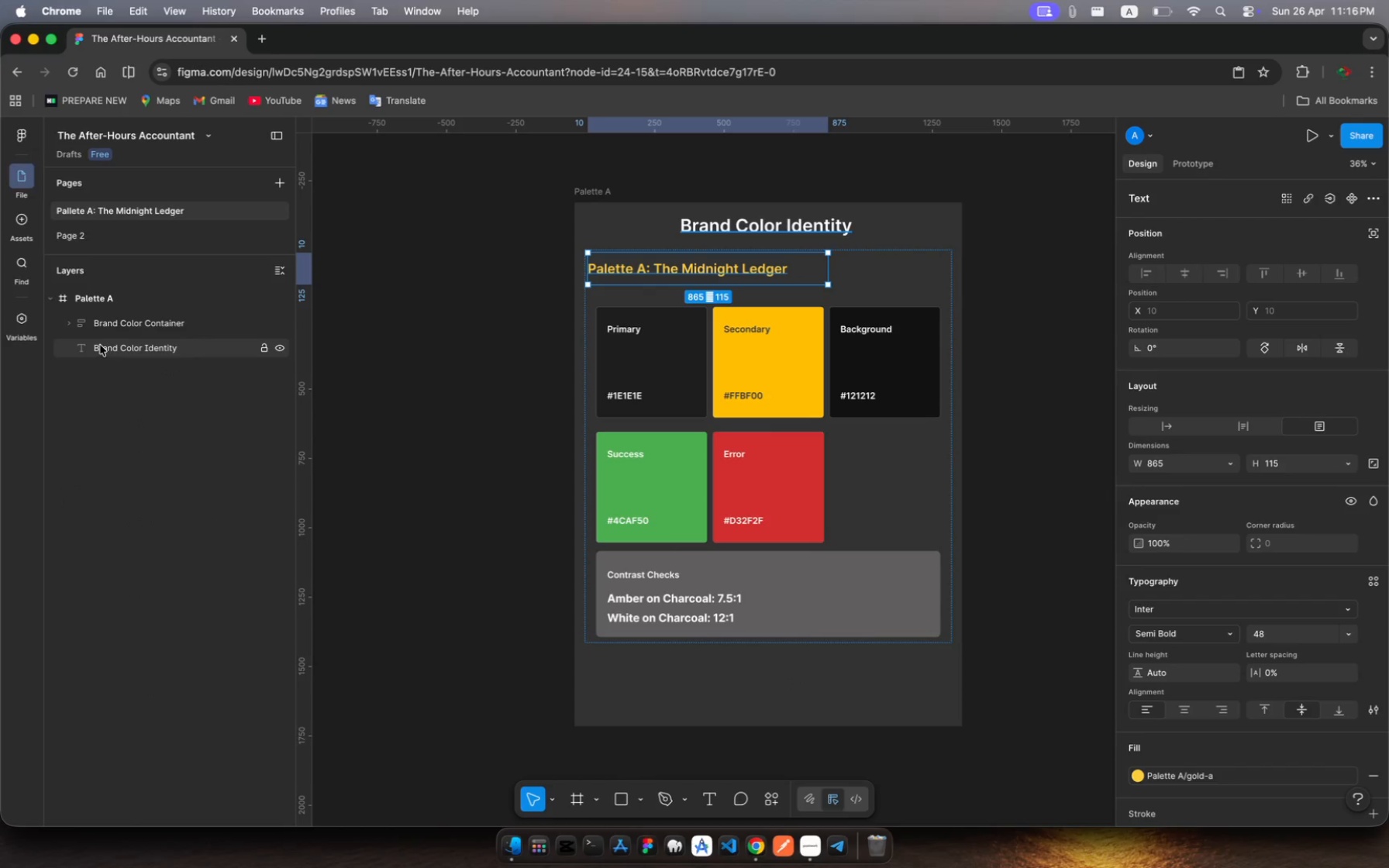 
left_click([100, 345])
 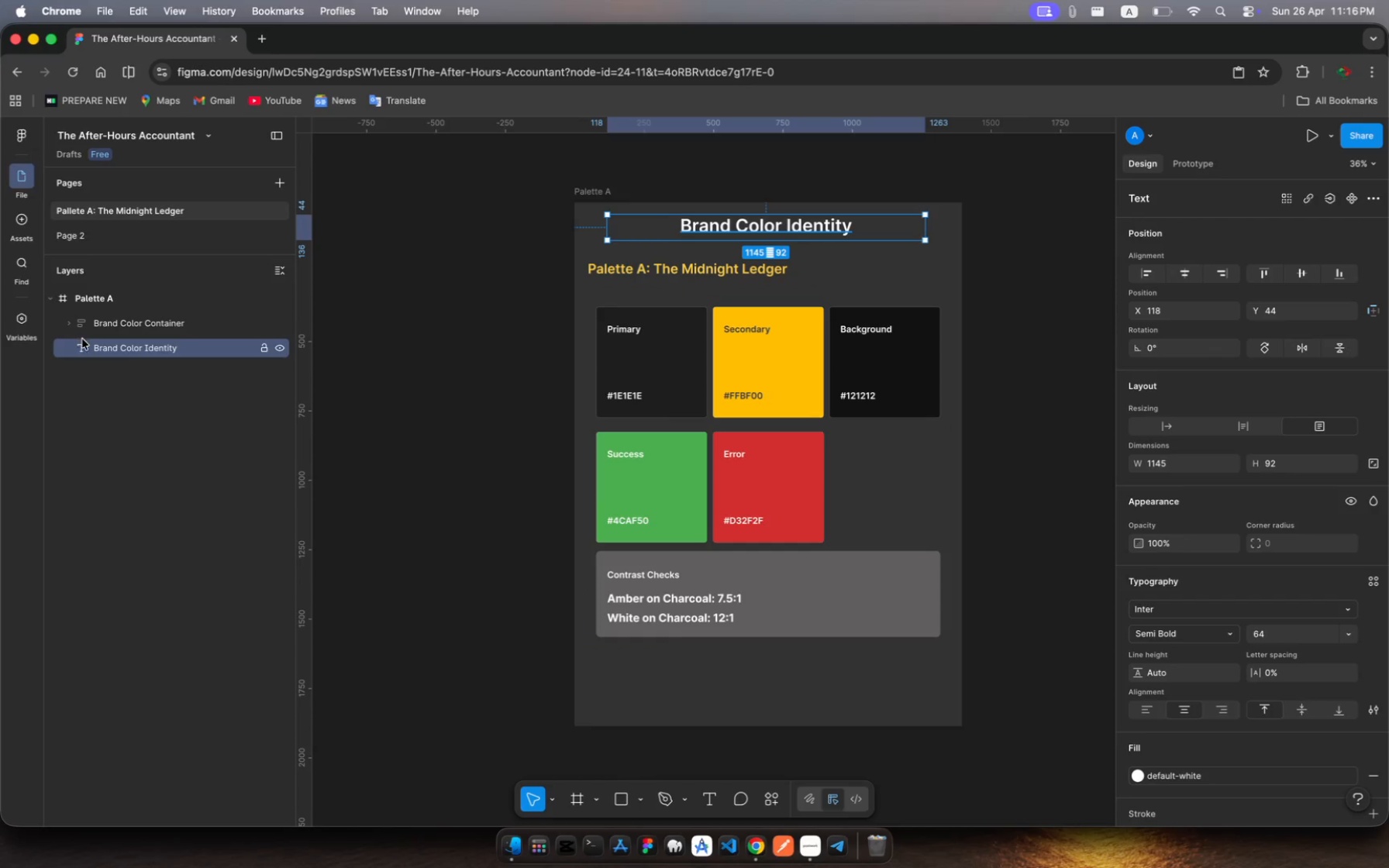 
left_click_drag(start_coordinate=[94, 344], to_coordinate=[97, 310])
 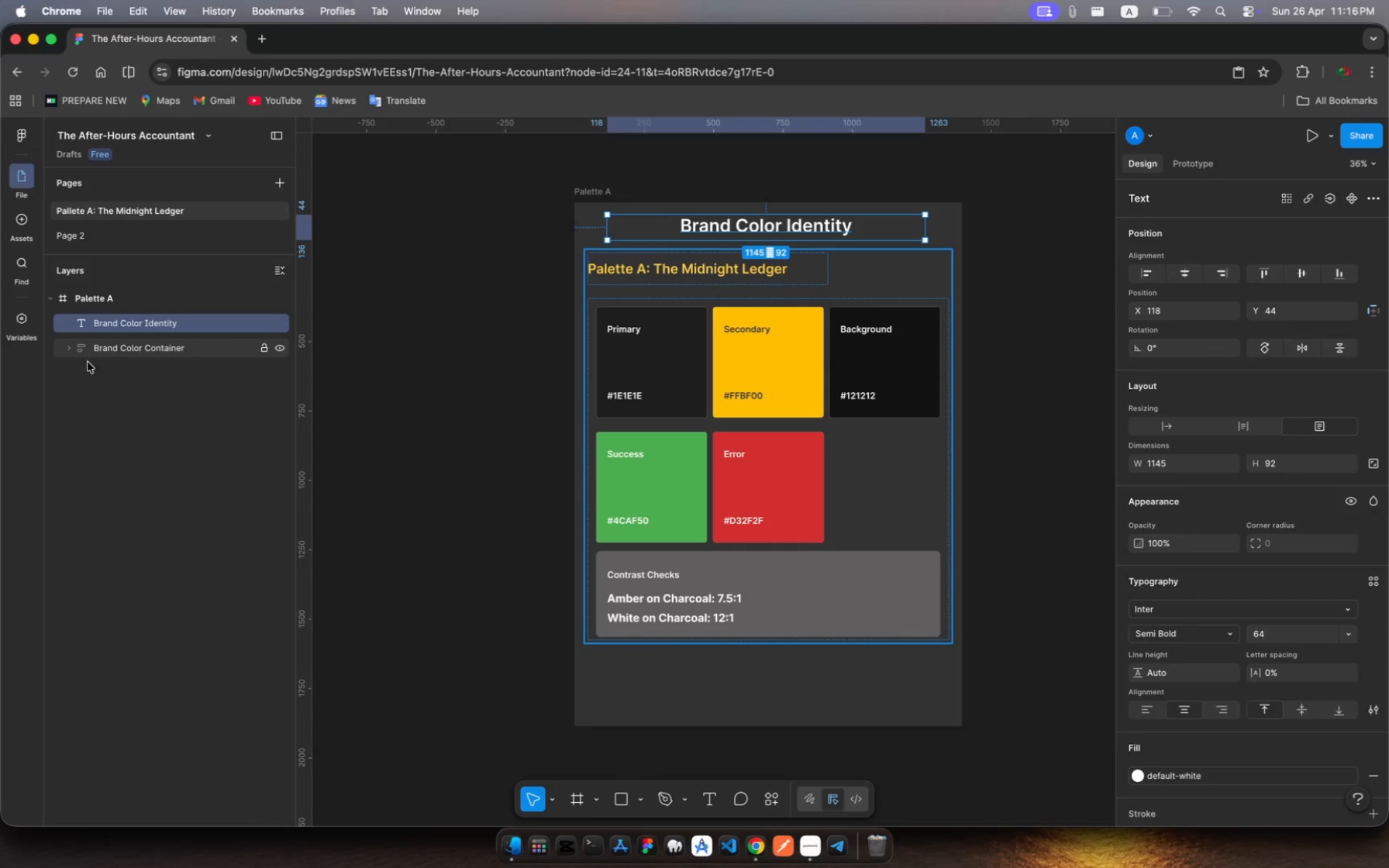 
left_click([112, 375])
 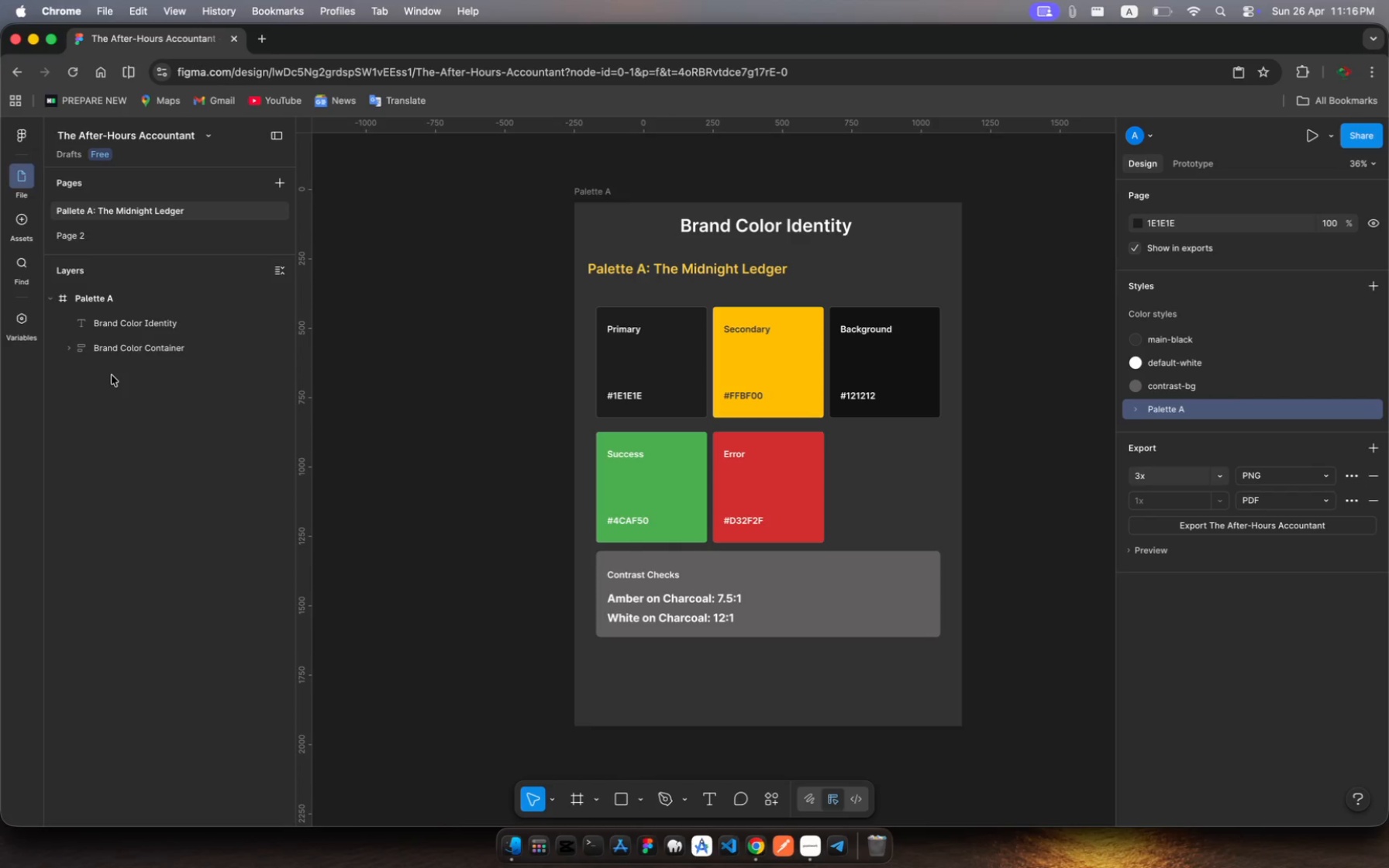 
wait(7.66)
 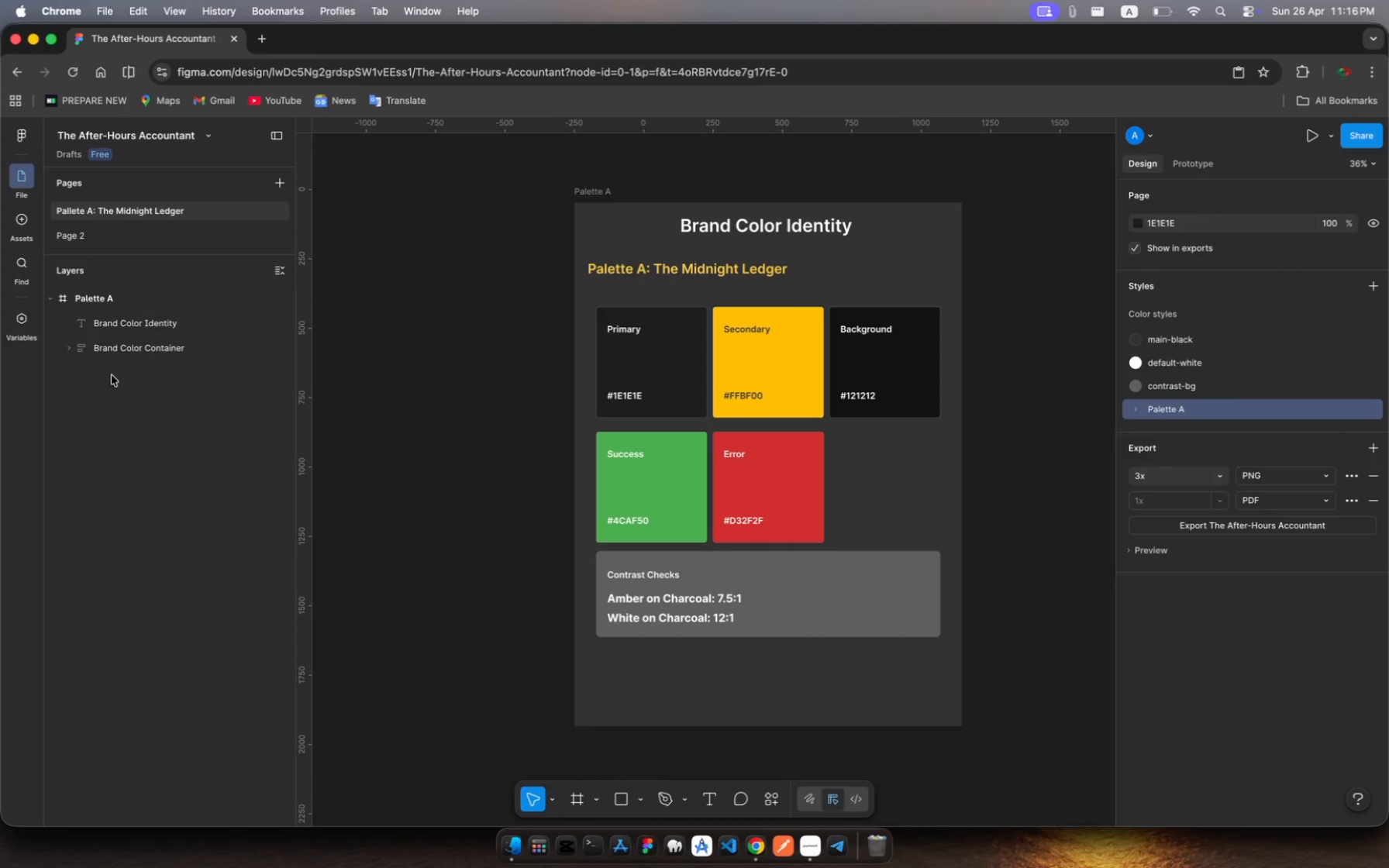 
left_click([680, 269])
 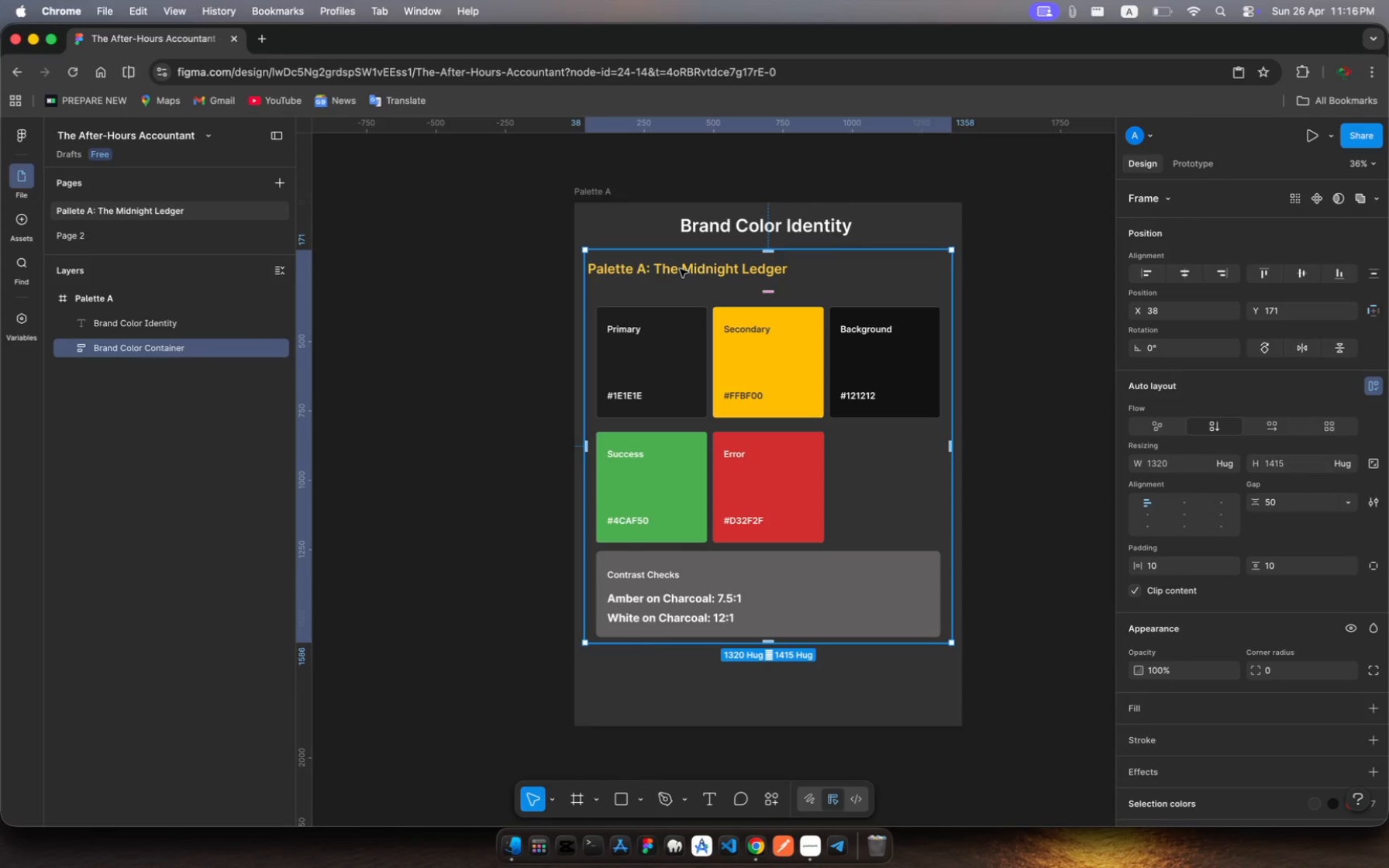 
left_click([680, 269])
 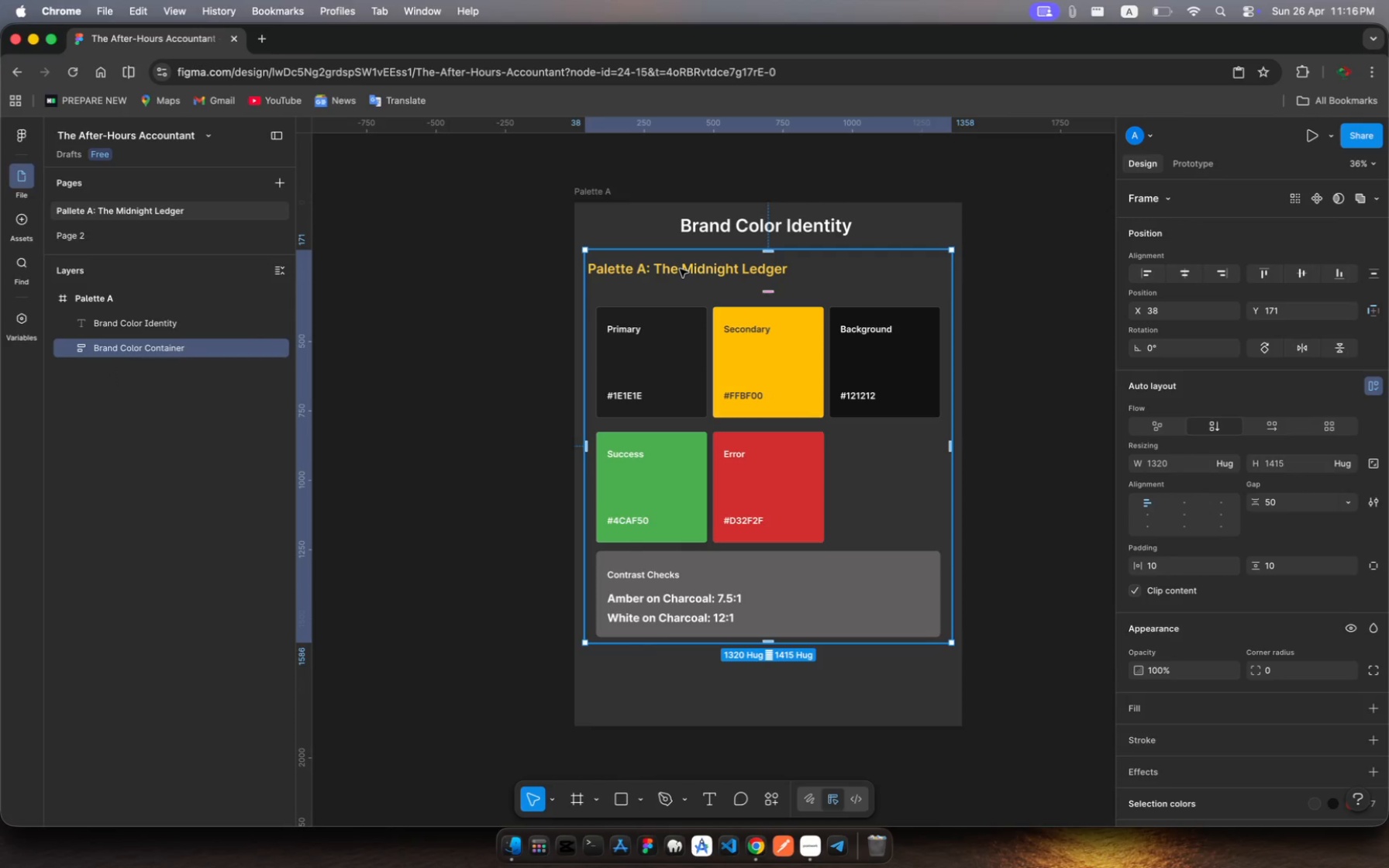 
left_click([680, 269])
 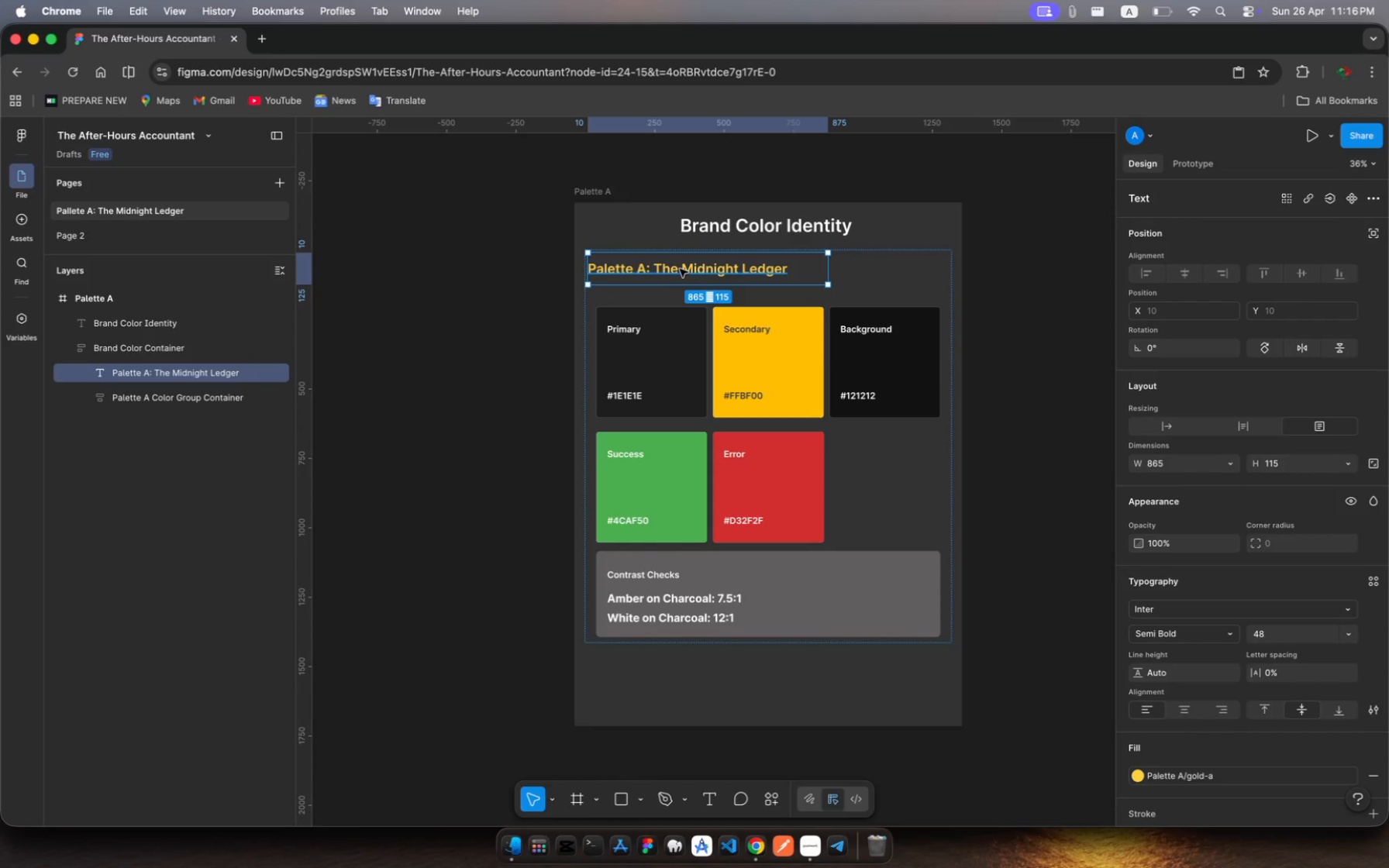 
left_click_drag(start_coordinate=[680, 269], to_coordinate=[688, 270])
 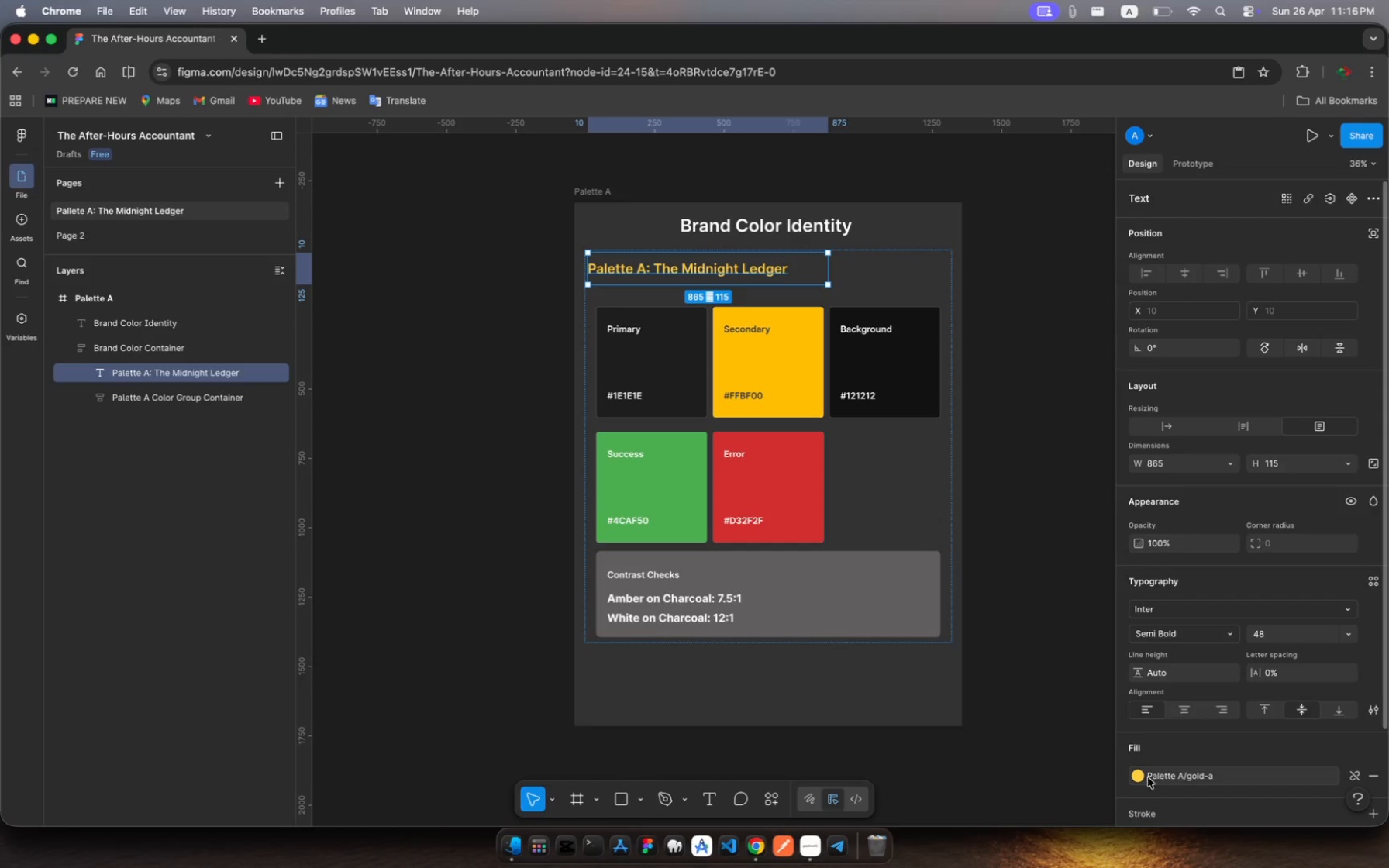 
wait(6.51)
 